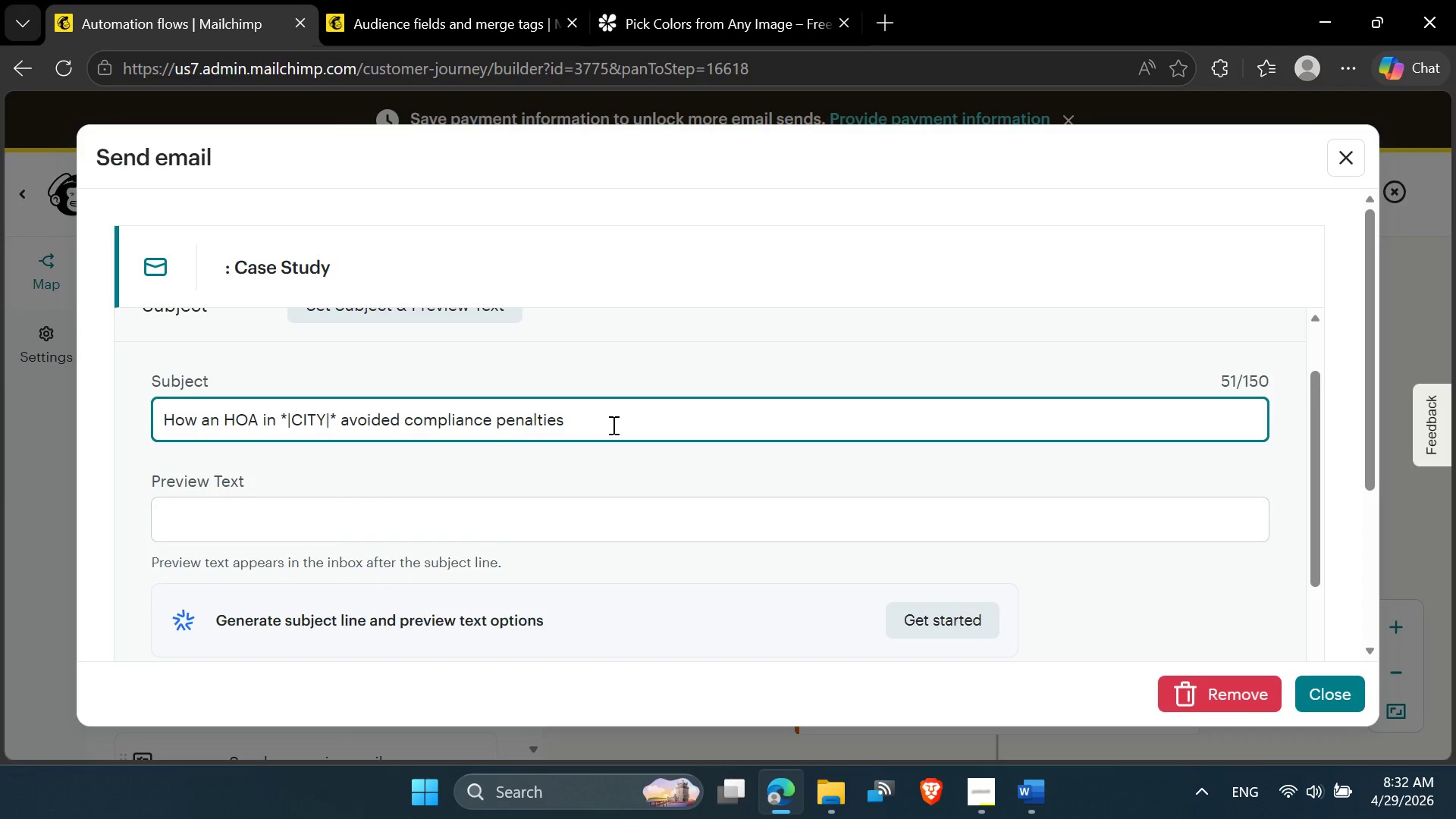 
key(Shift+Slash)
 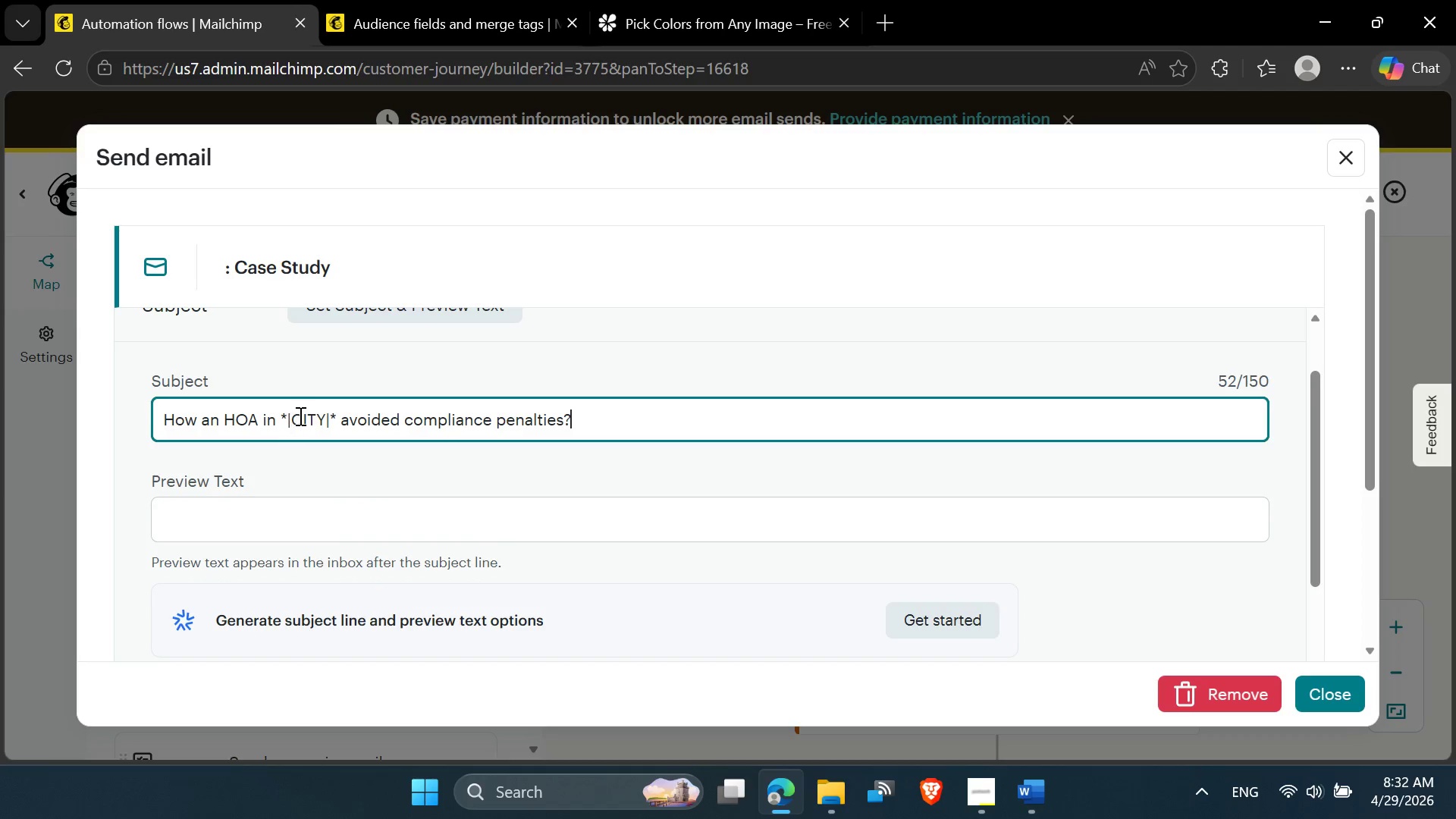 
left_click([322, 418])
 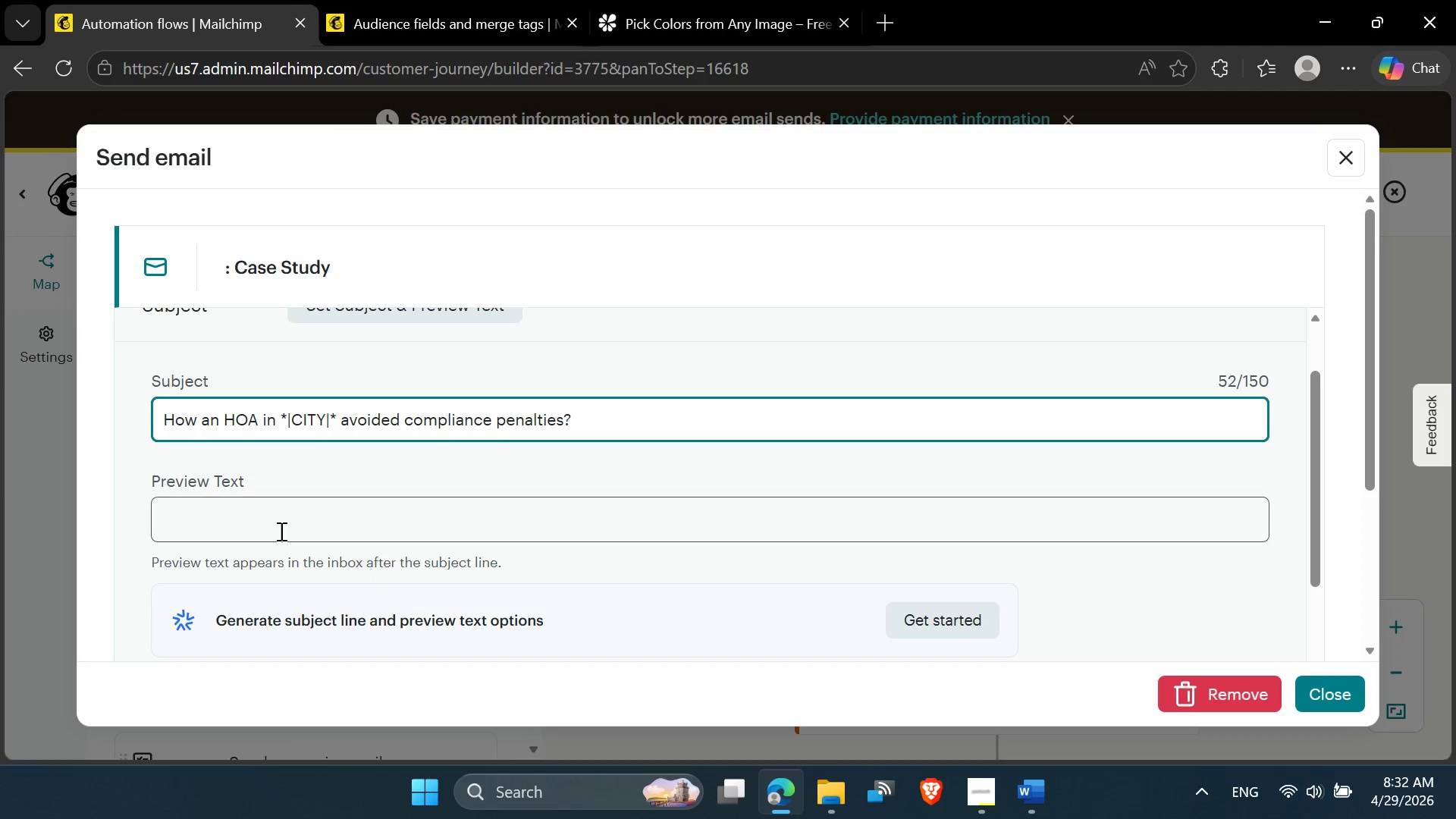 
scroll: coordinate [283, 526], scroll_direction: down, amount: 1.0
 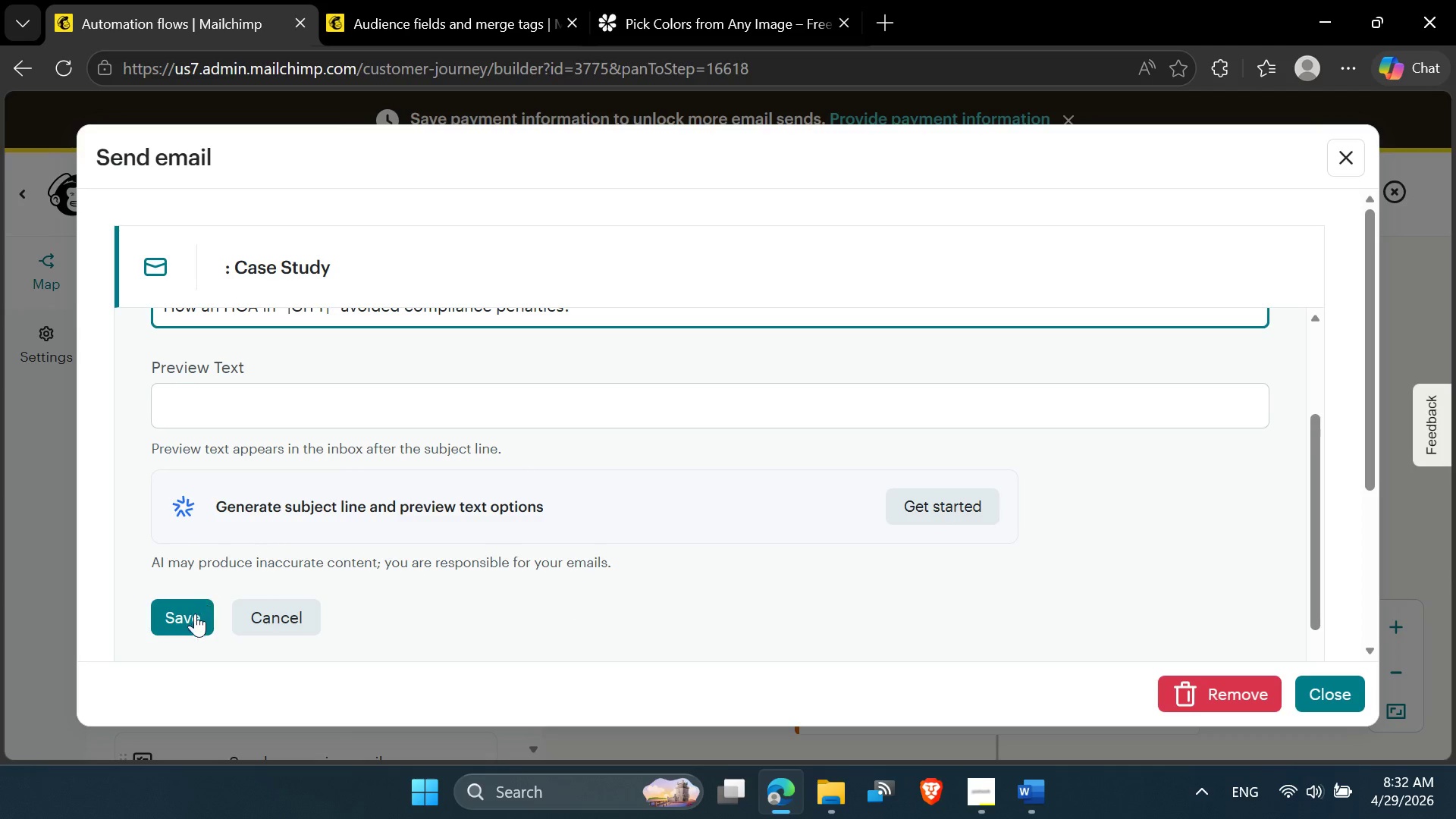 
scroll: coordinate [271, 488], scroll_direction: up, amount: 1.0
 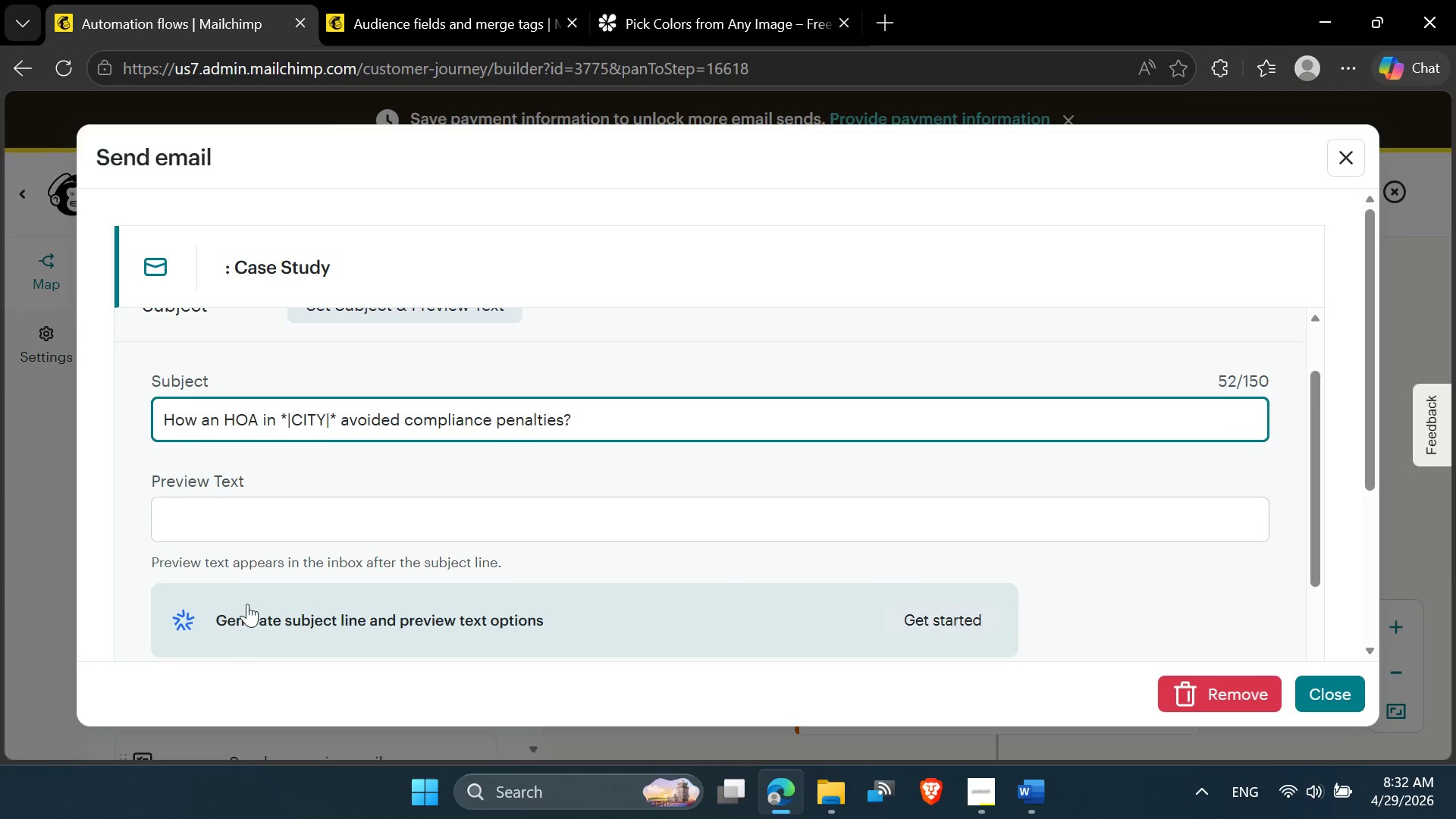 
scroll: coordinate [249, 599], scroll_direction: down, amount: 1.0
 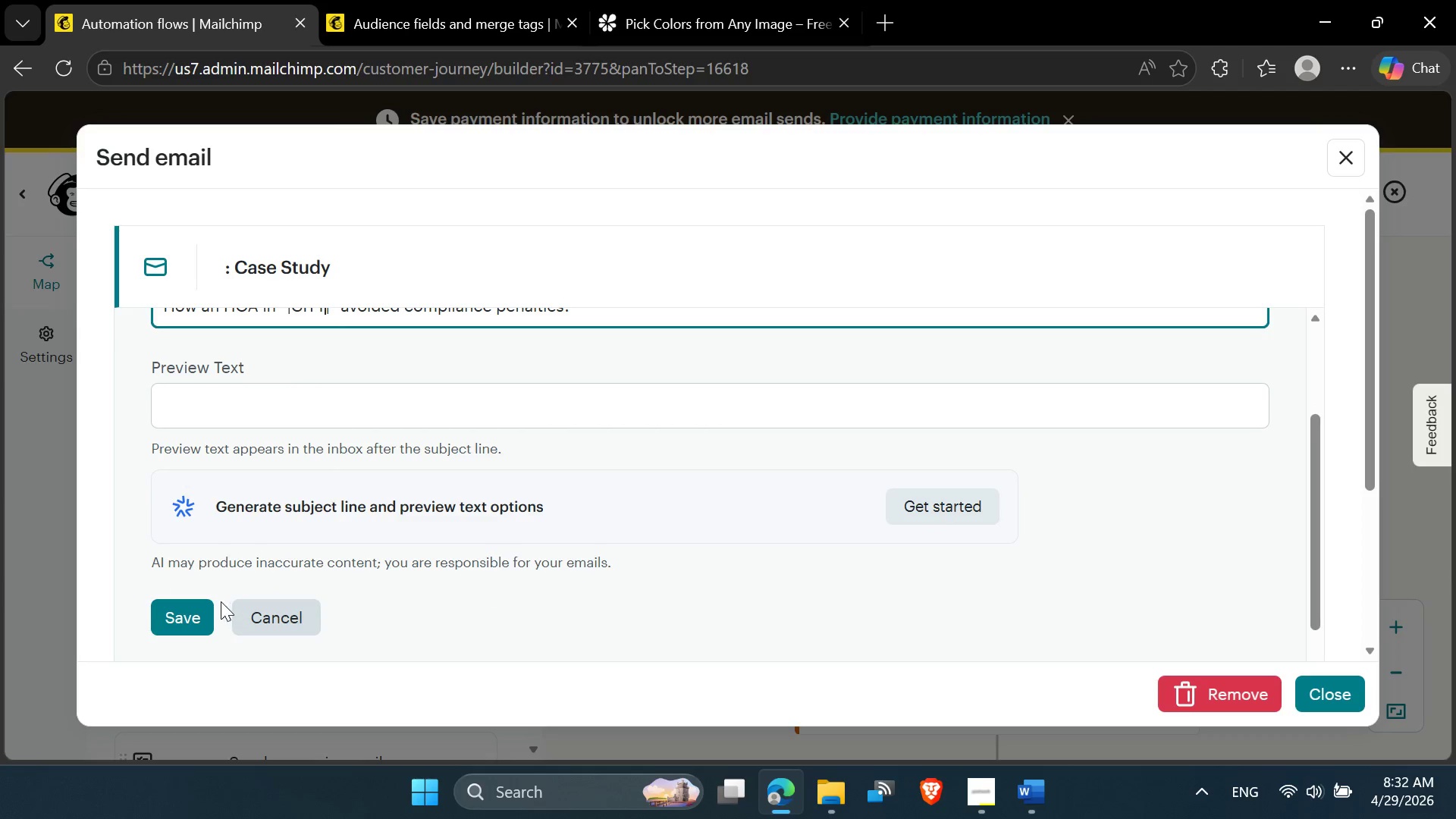 
left_click([181, 618])
 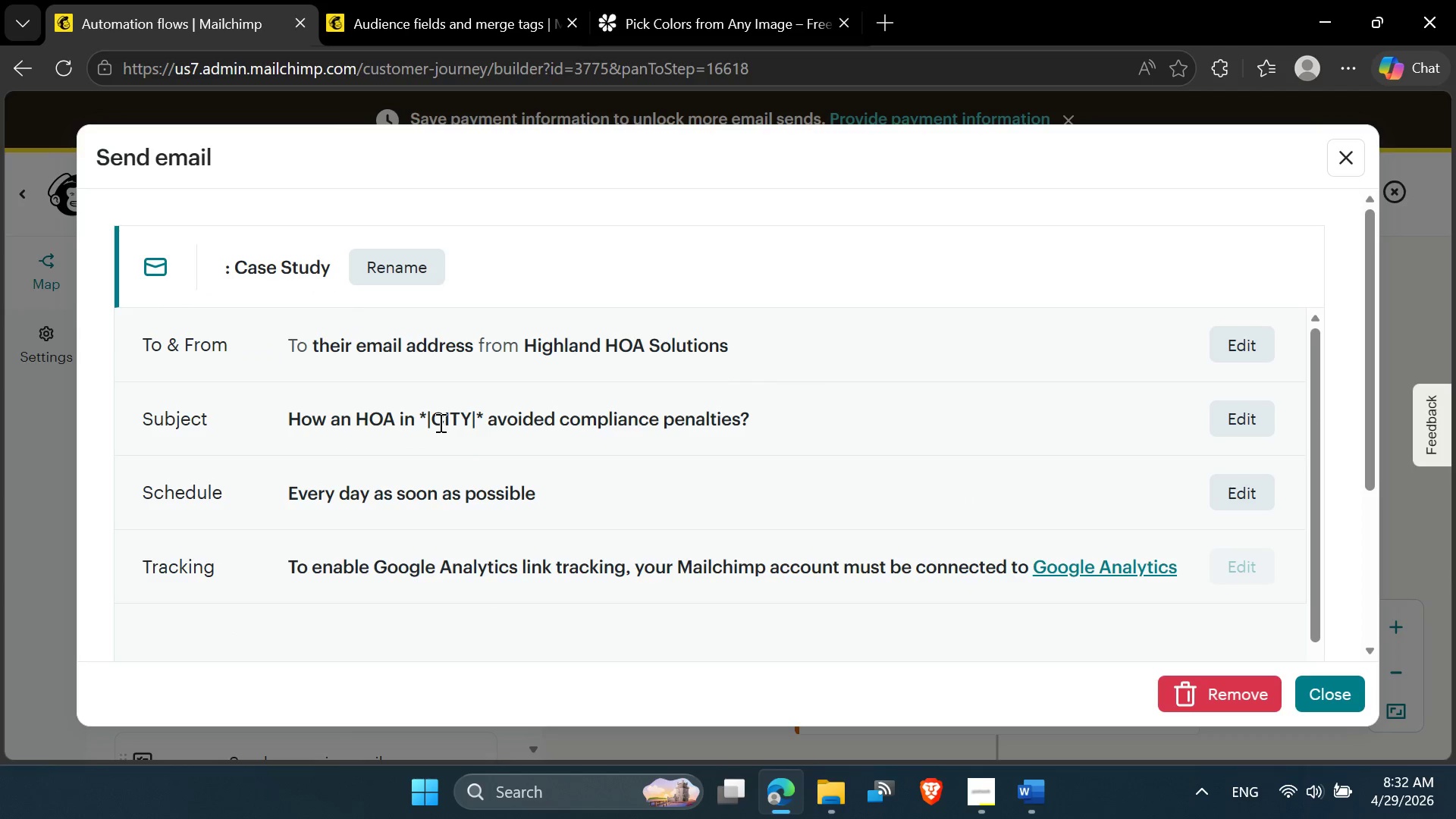 
left_click([443, 519])
 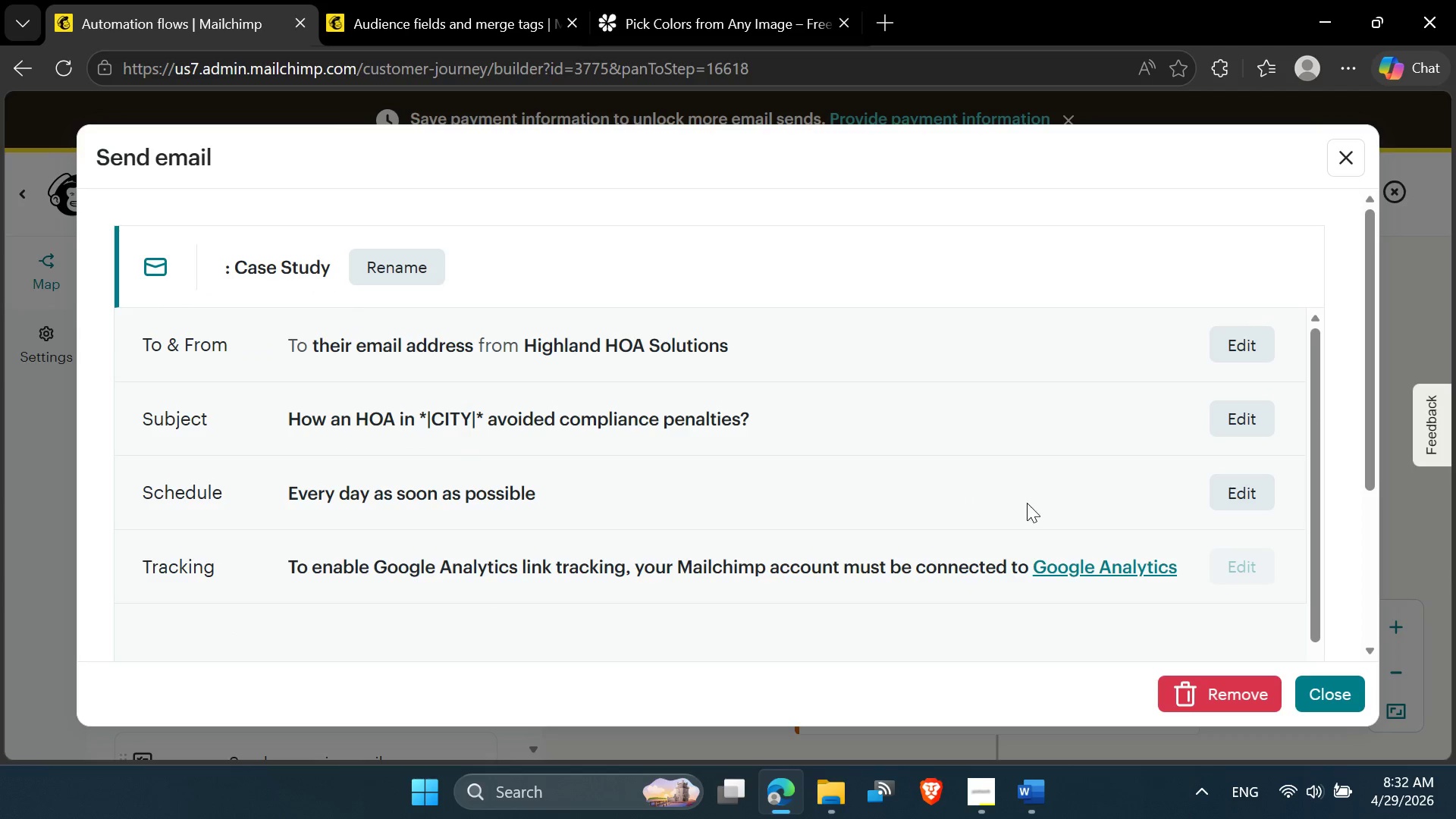 
scroll: coordinate [595, 657], scroll_direction: down, amount: 4.0
 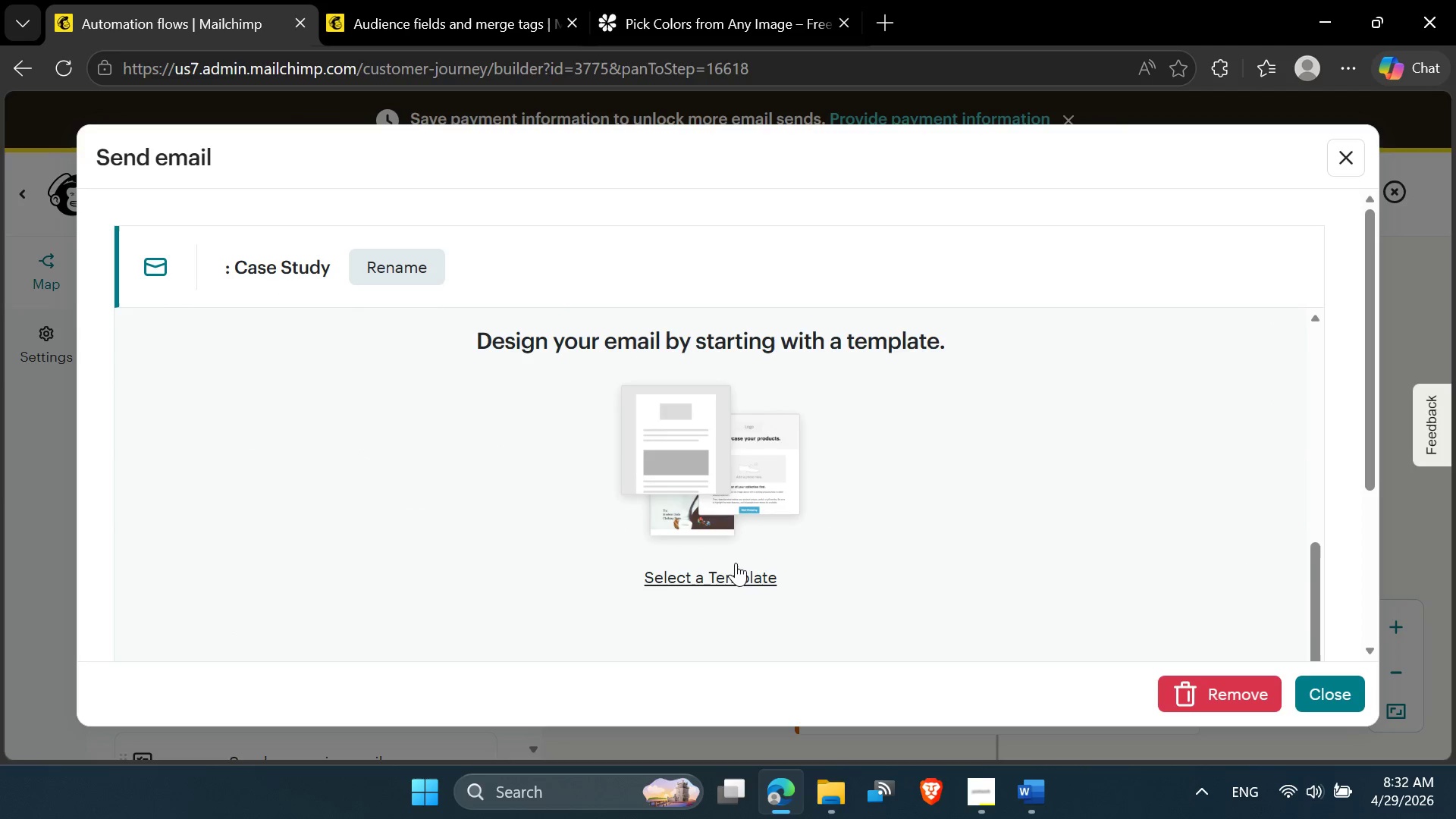 
left_click([714, 575])
 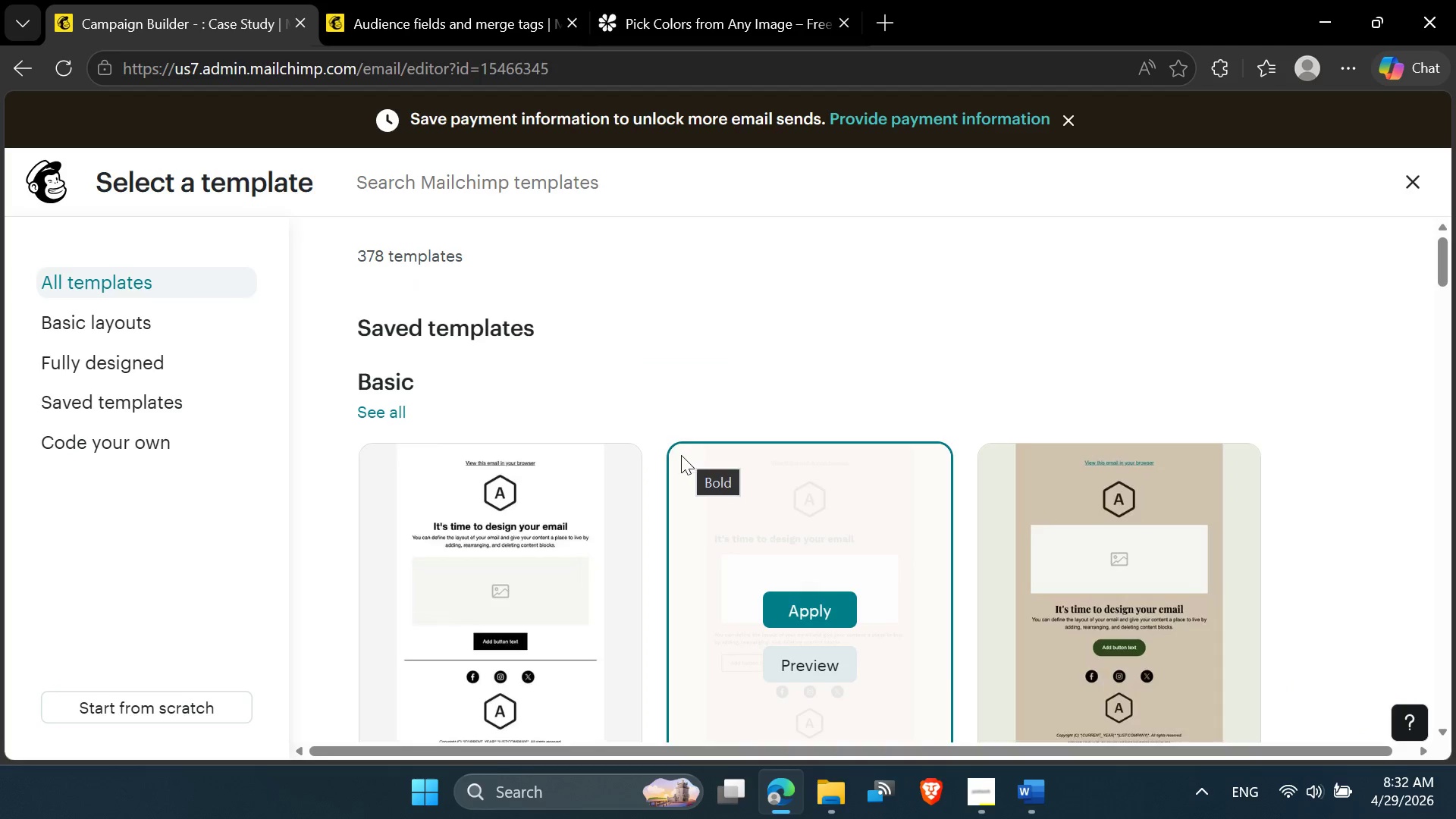 
scroll: coordinate [467, 509], scroll_direction: down, amount: 2.0
 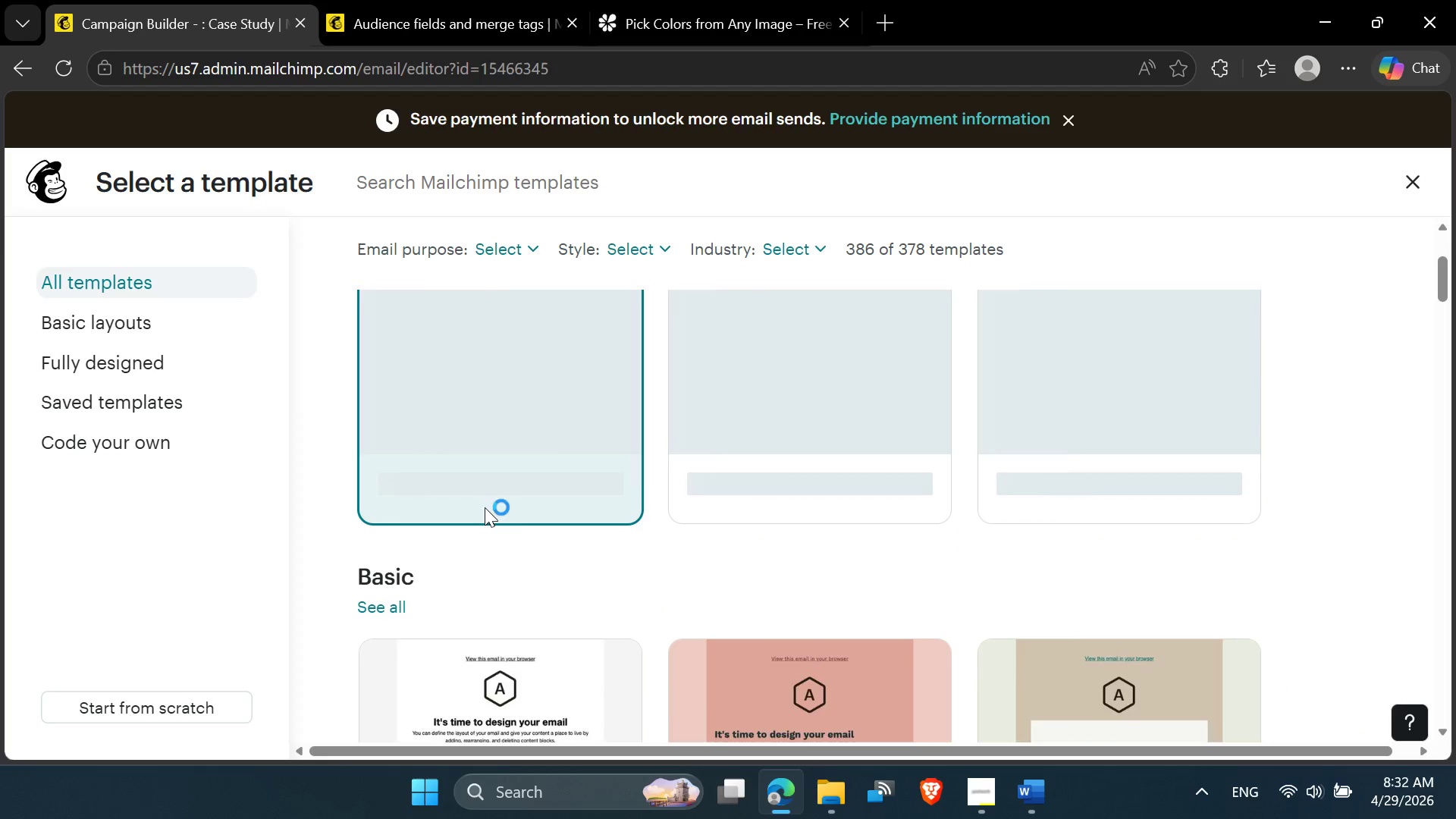 
scroll: coordinate [517, 510], scroll_direction: up, amount: 2.0
 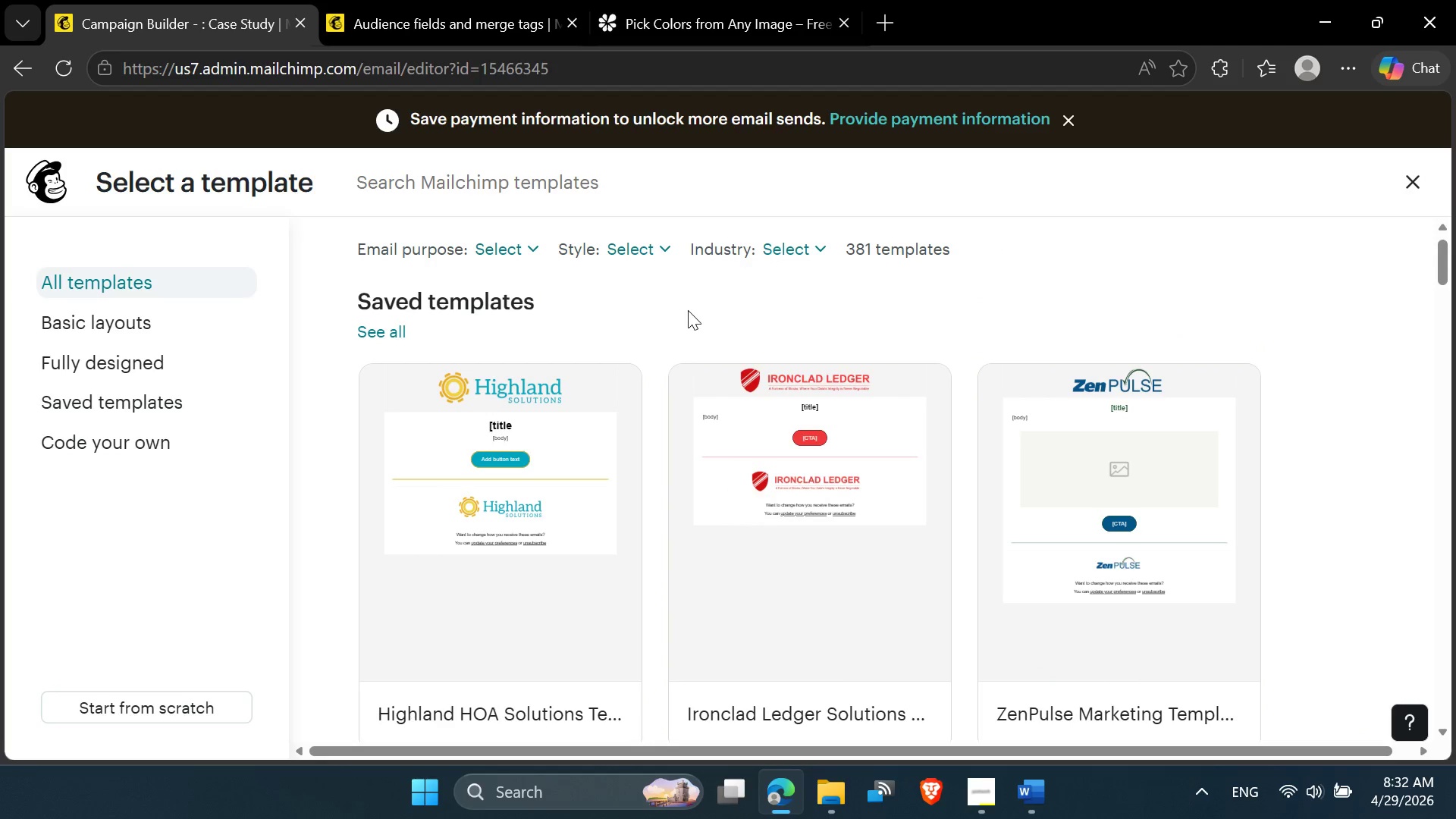 
left_click([533, 475])
 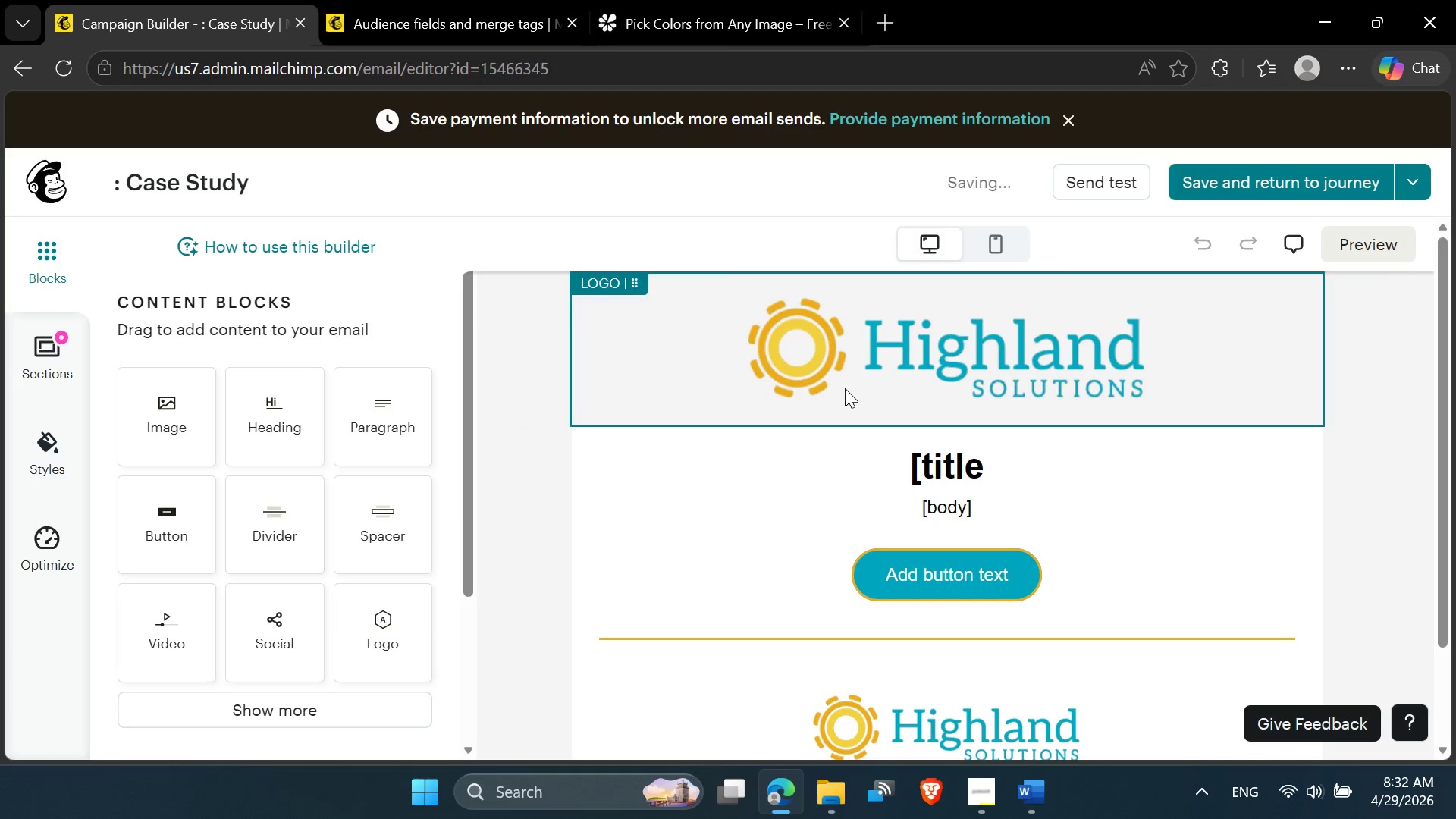 
wait(5.88)
 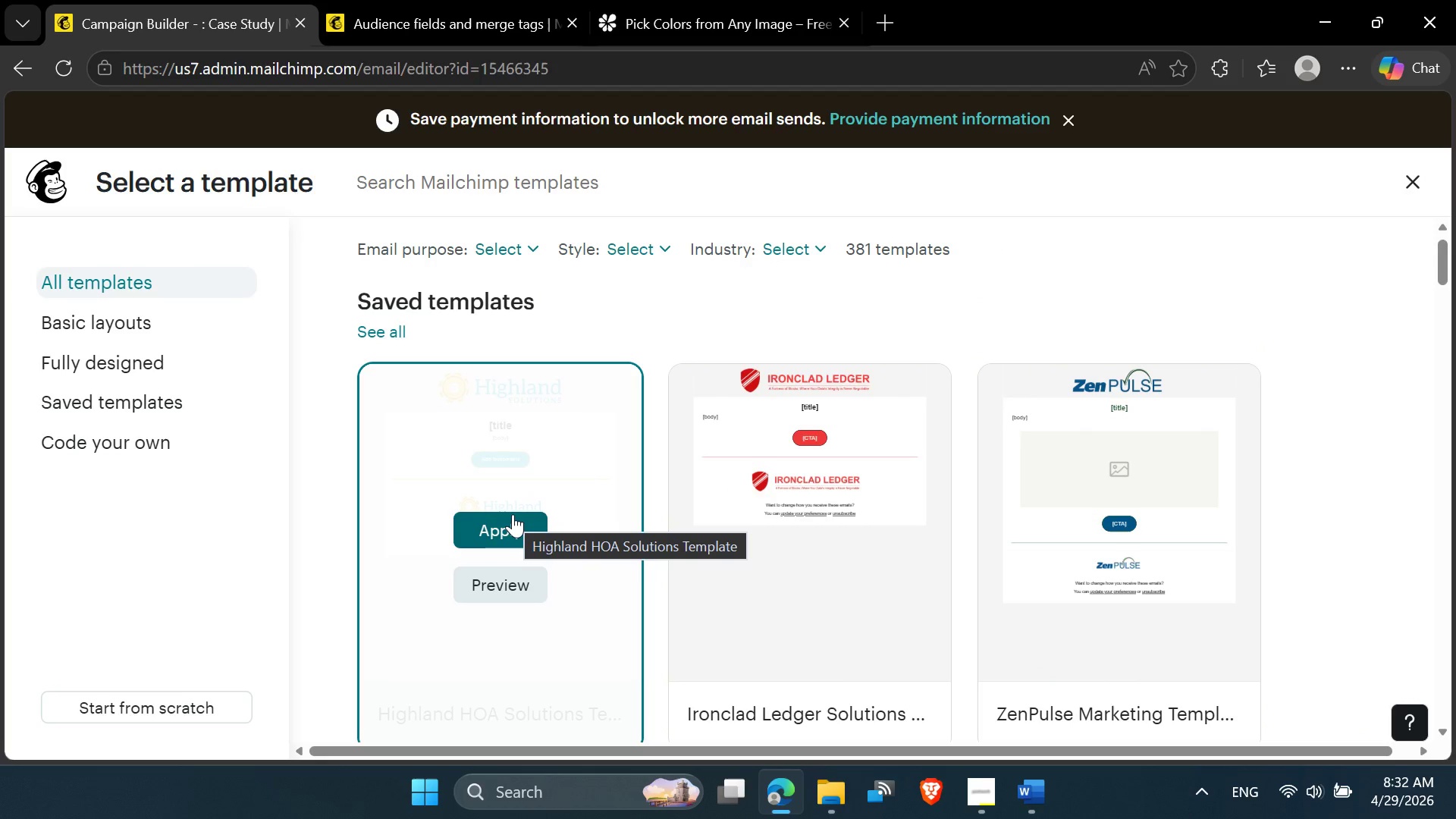 
left_click([872, 577])
 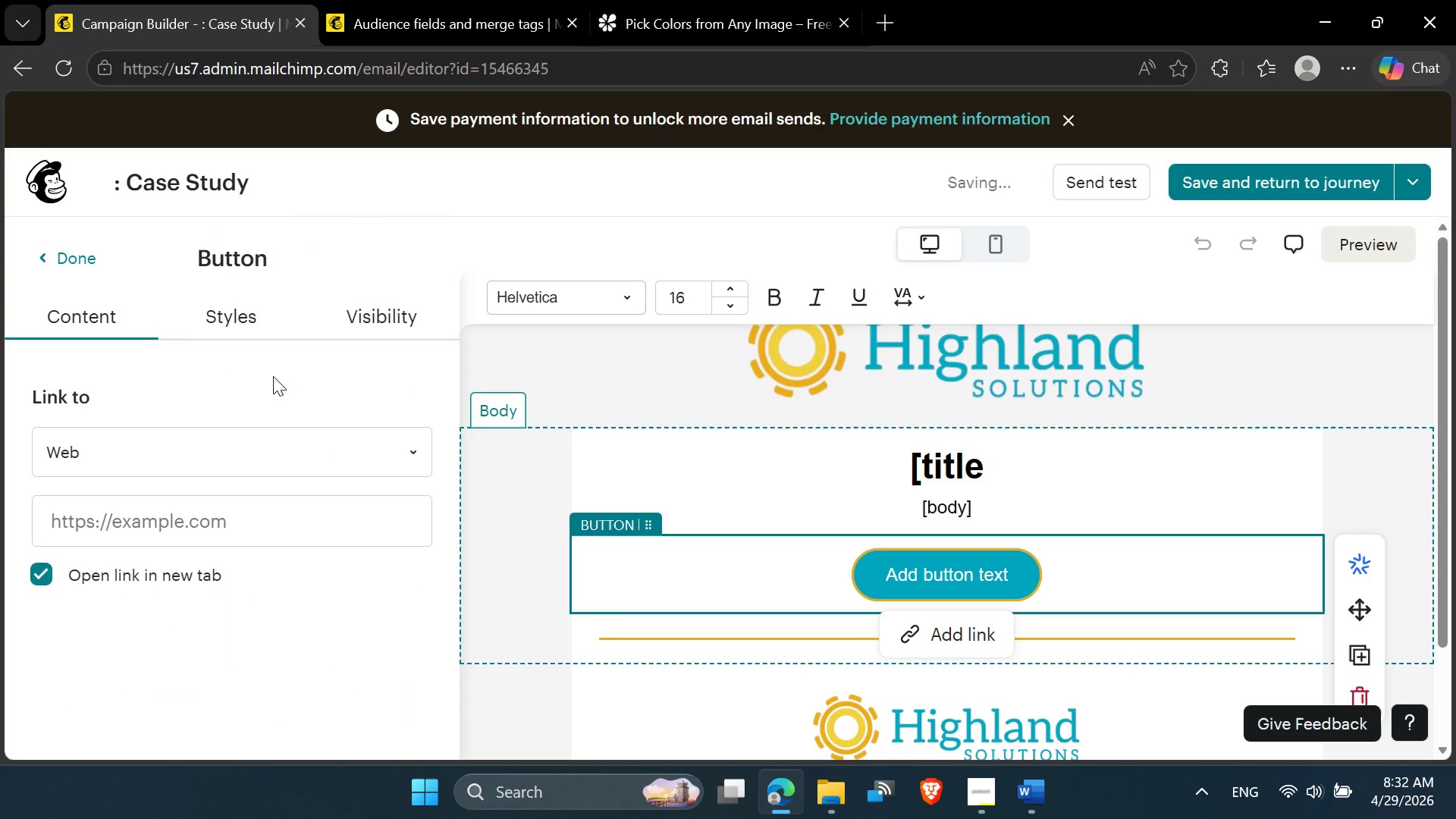 
left_click([254, 325])
 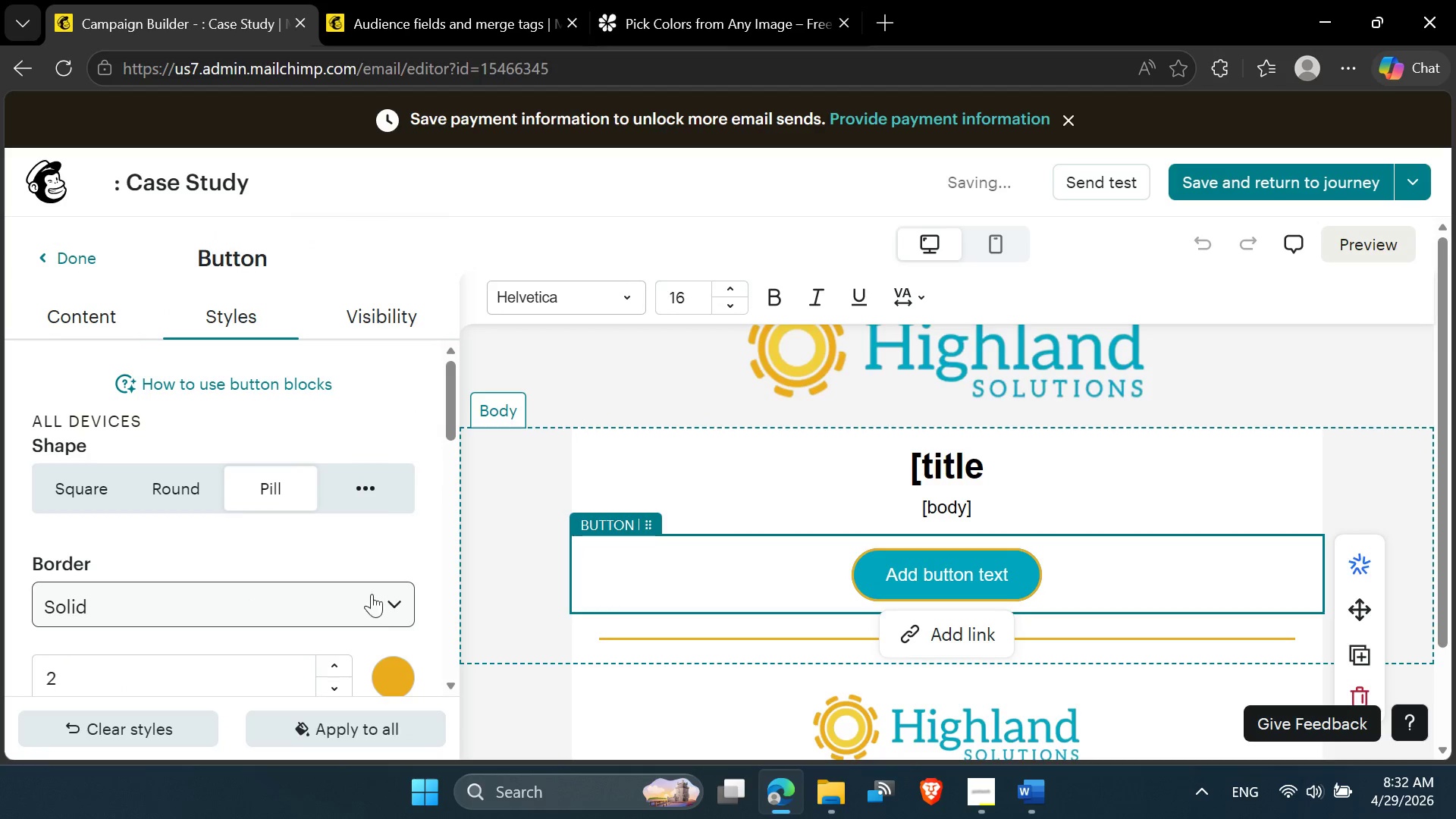 
scroll: coordinate [382, 500], scroll_direction: down, amount: 1.0
 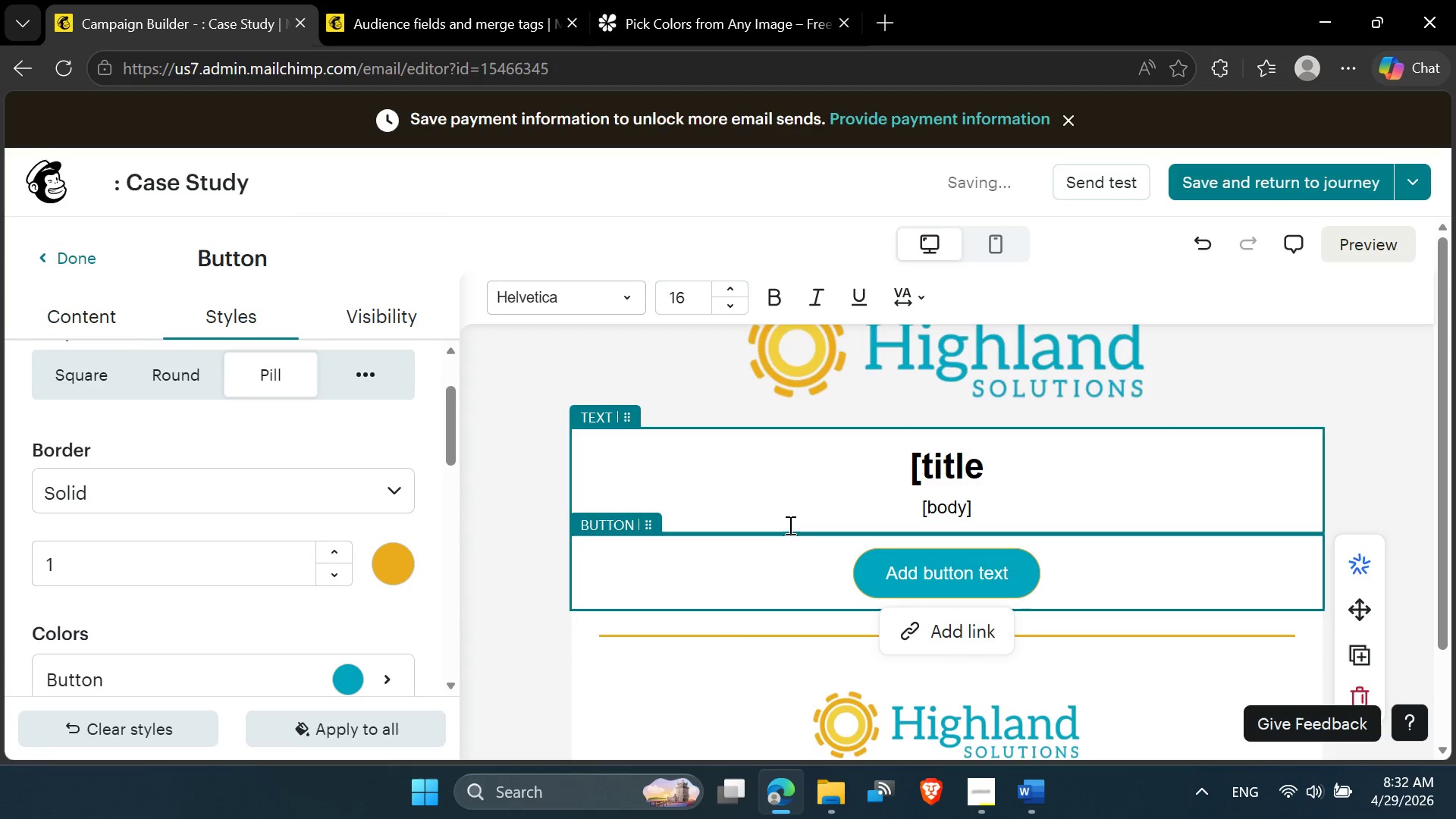 
wait(5.23)
 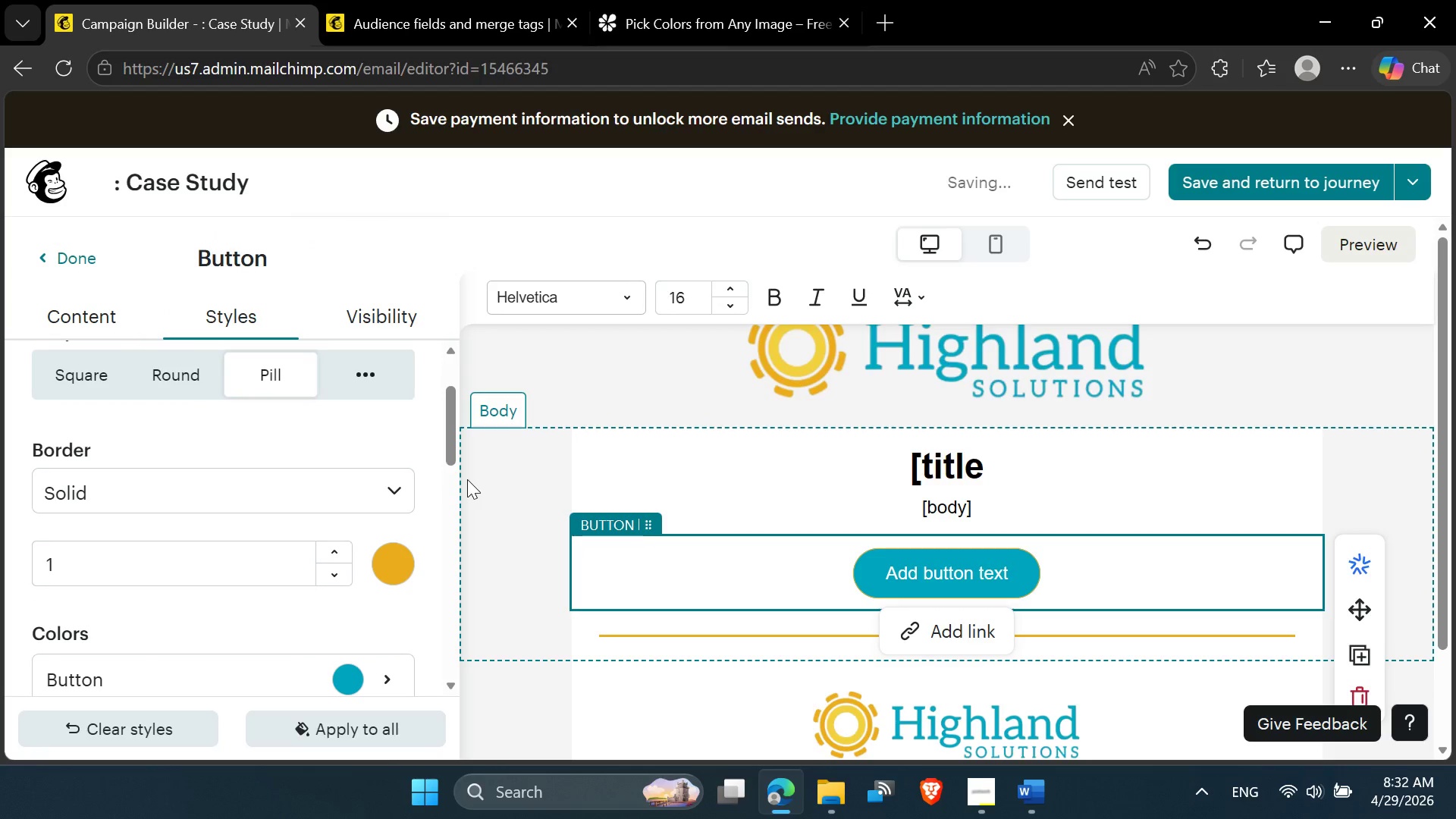 
left_click([691, 643])
 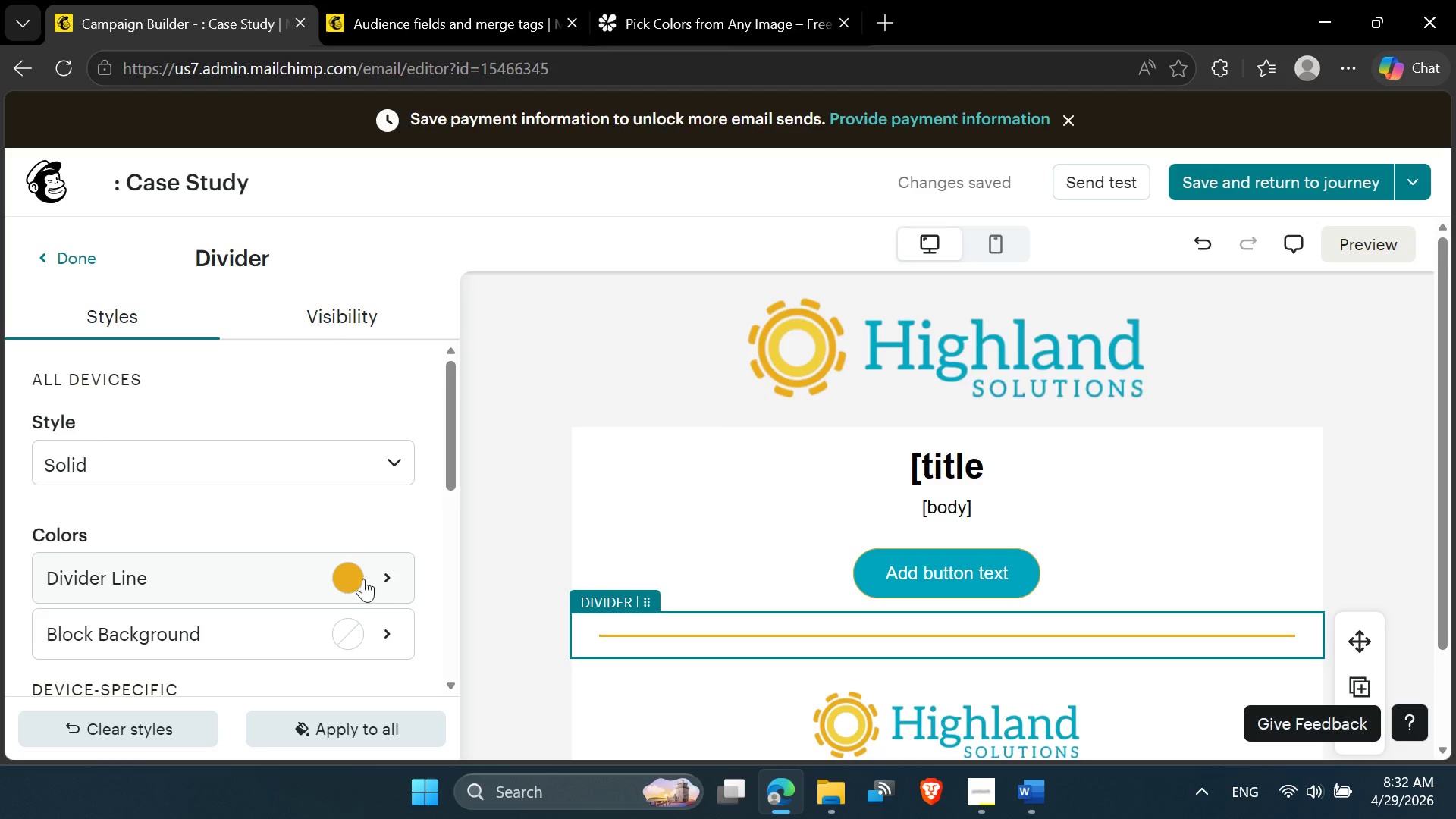 
left_click([400, 460])
 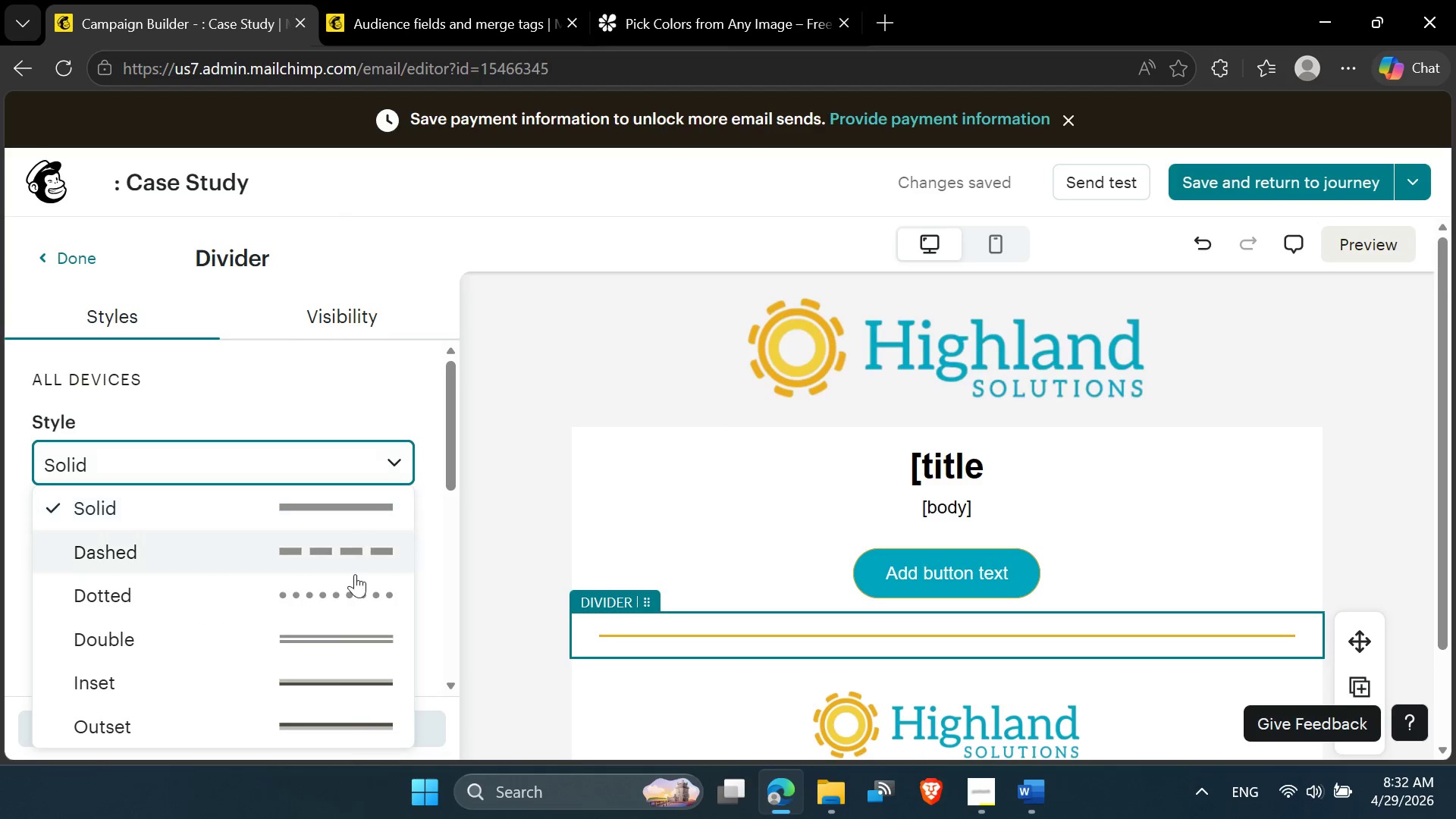 
left_click([351, 585])
 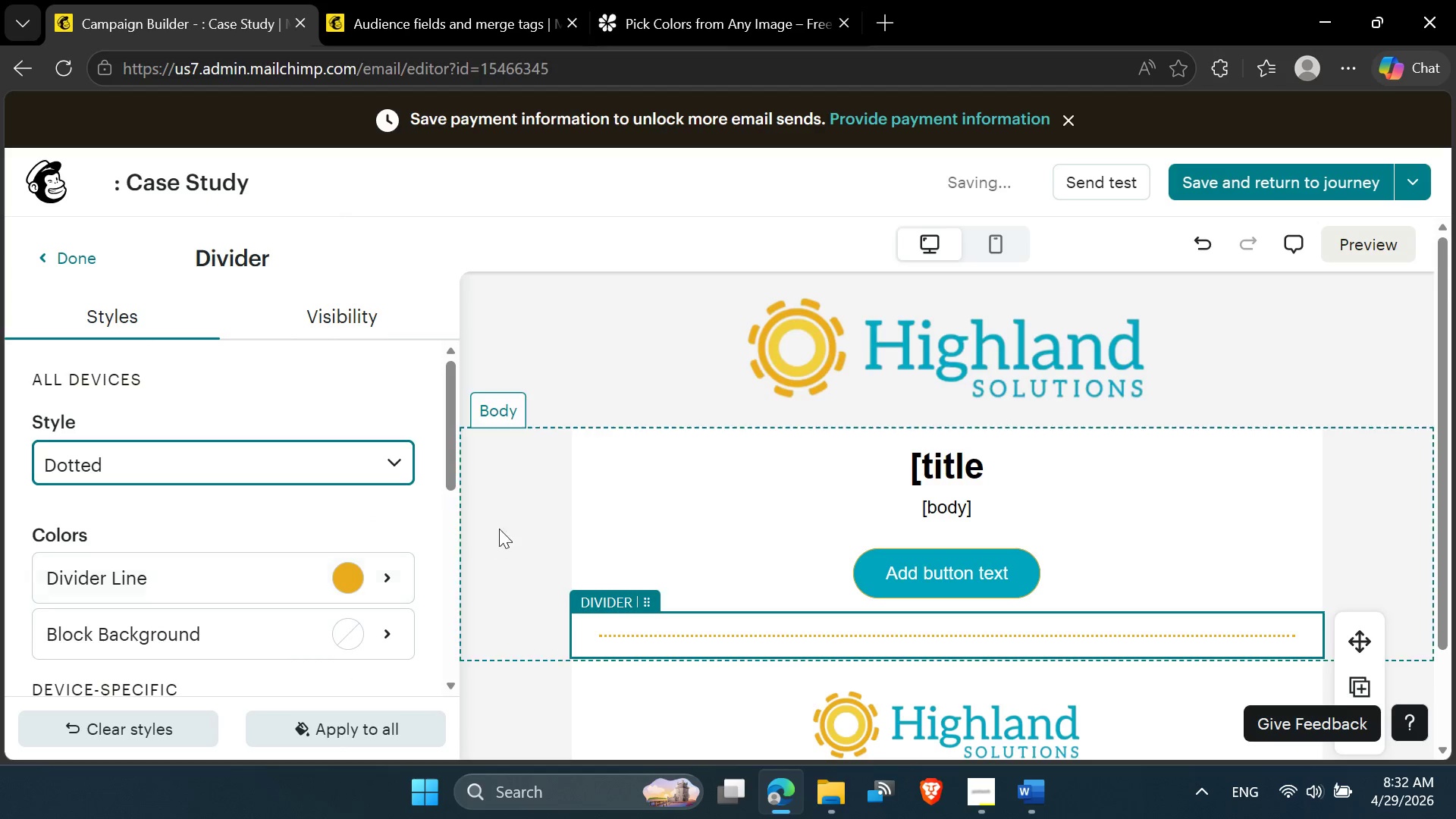 
left_click([522, 520])
 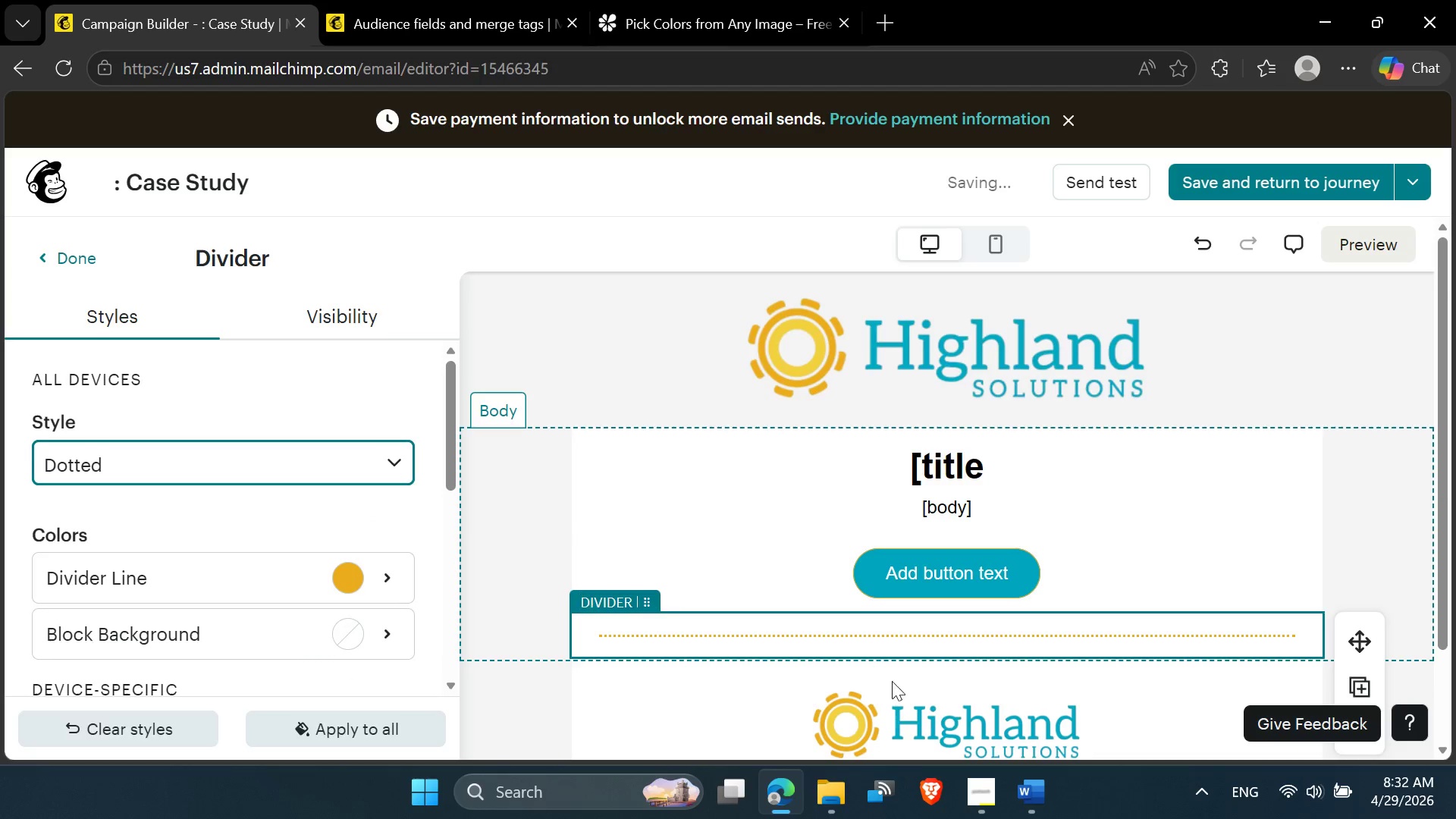 
scroll: coordinate [1322, 492], scroll_direction: up, amount: 10.0
 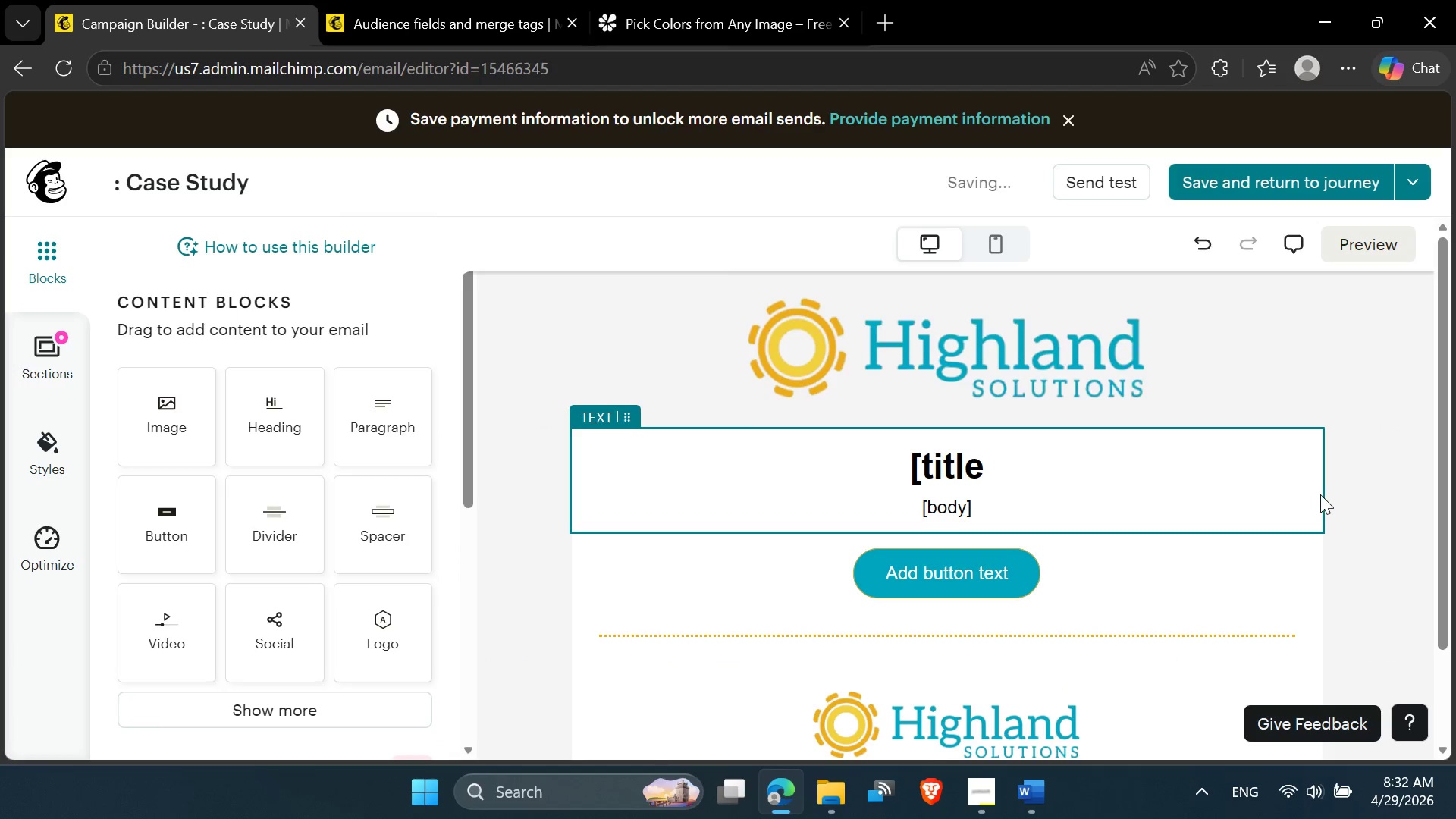 
scroll: coordinate [1320, 497], scroll_direction: down, amount: 4.0
 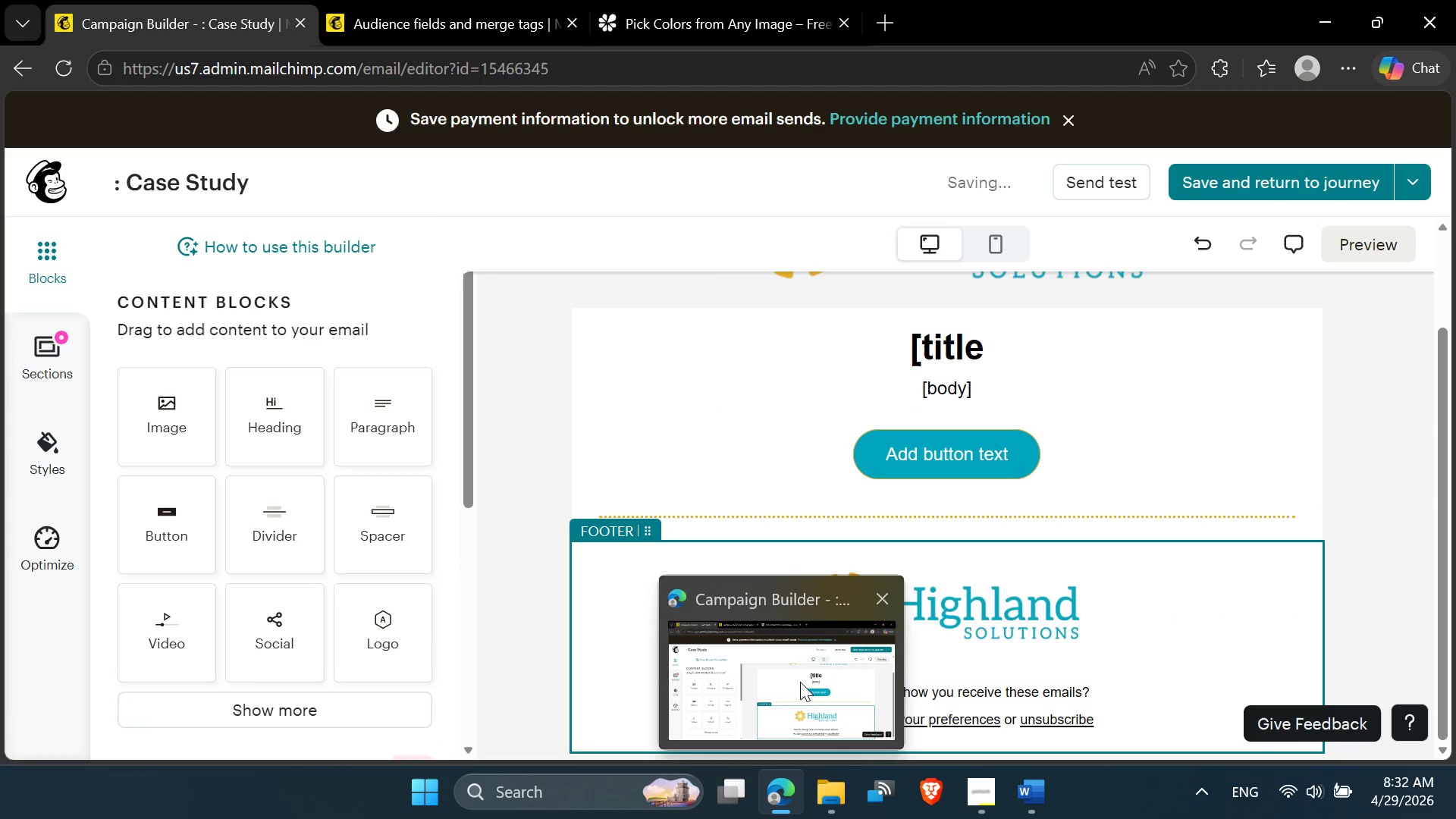 
left_click([1037, 802])
 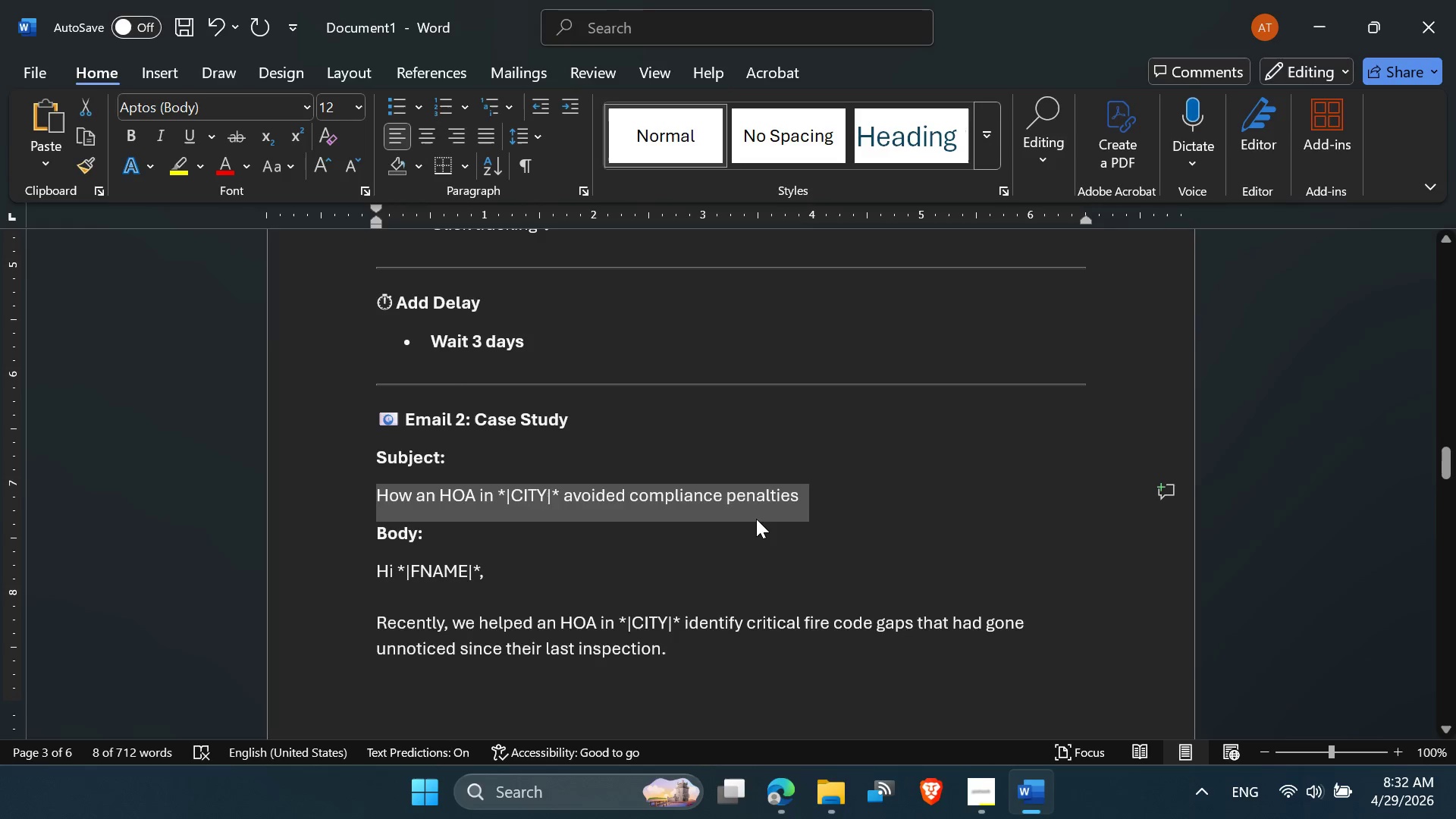 
scroll: coordinate [752, 524], scroll_direction: down, amount: 2.0
 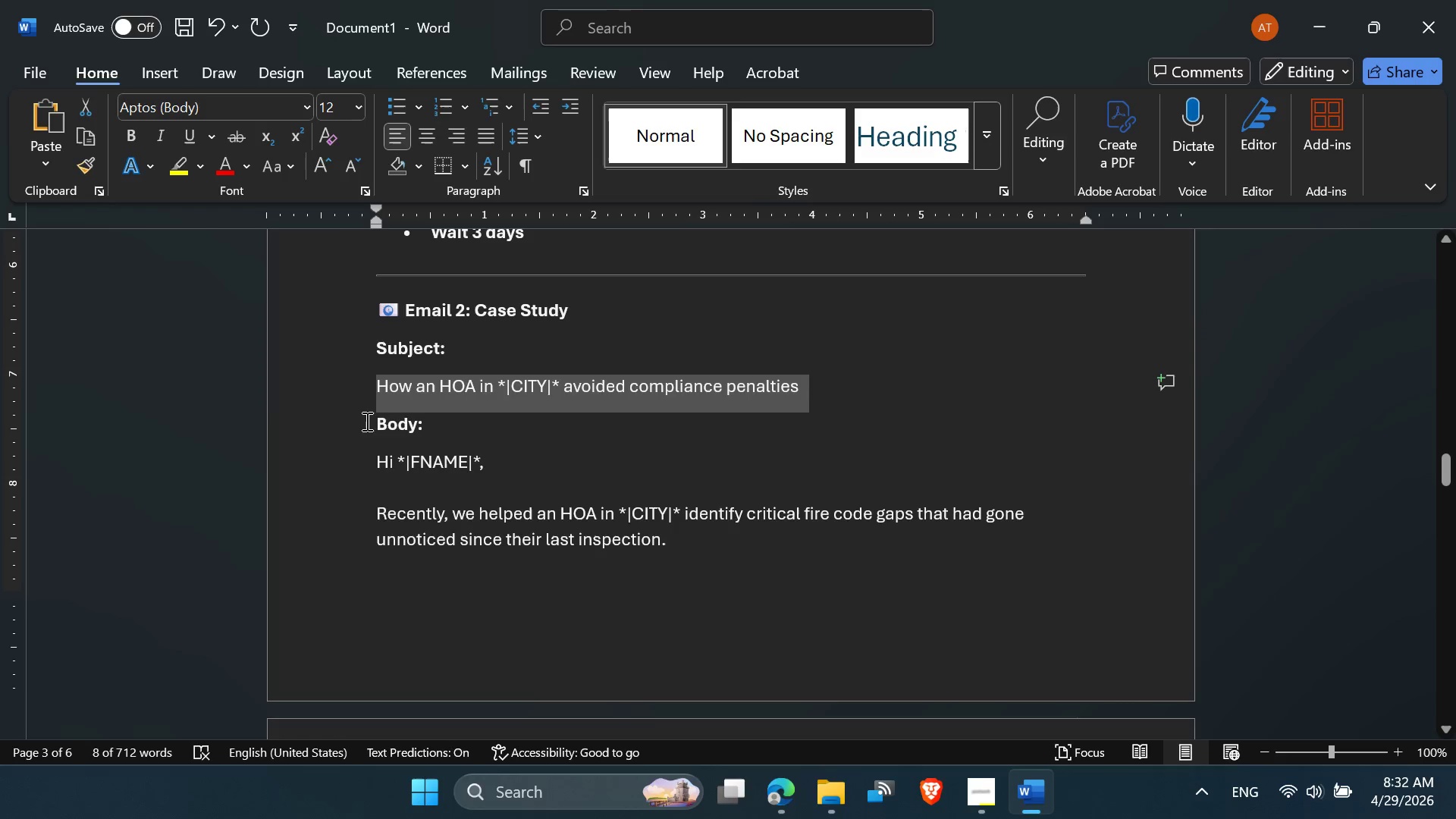 
left_click([366, 436])
 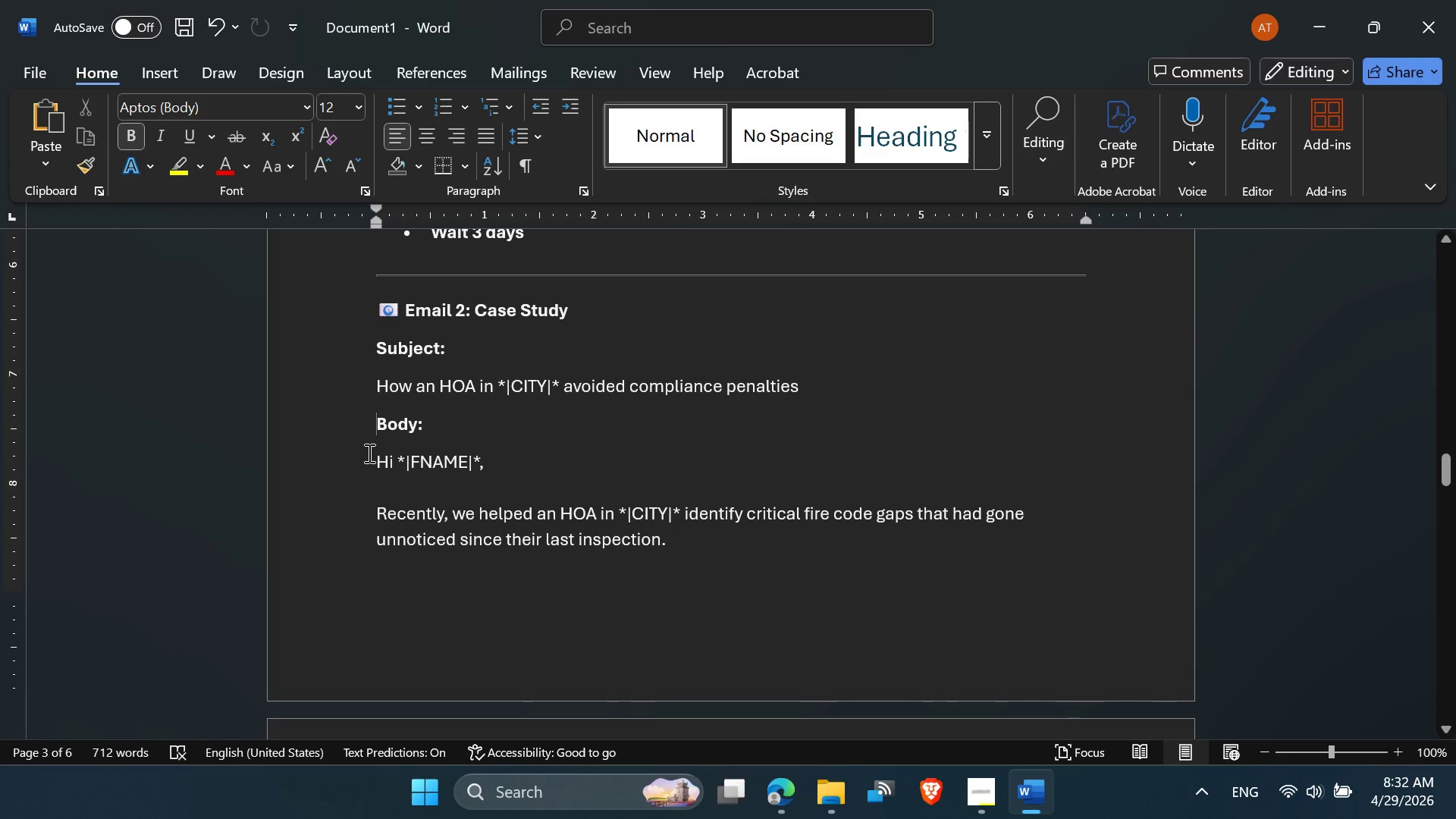 
left_click_drag(start_coordinate=[368, 454], to_coordinate=[573, 557])
 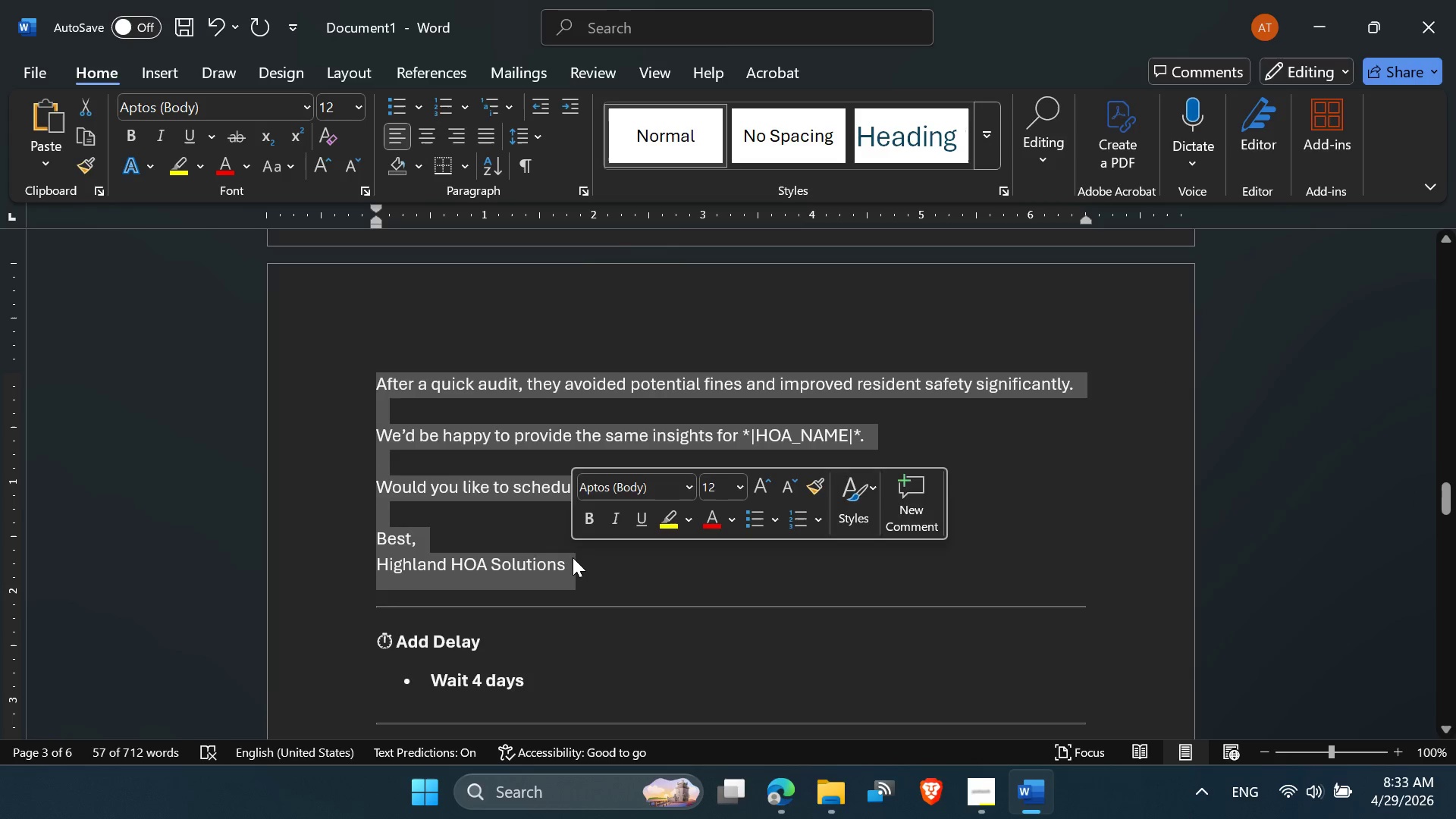 
key(Control+C)
 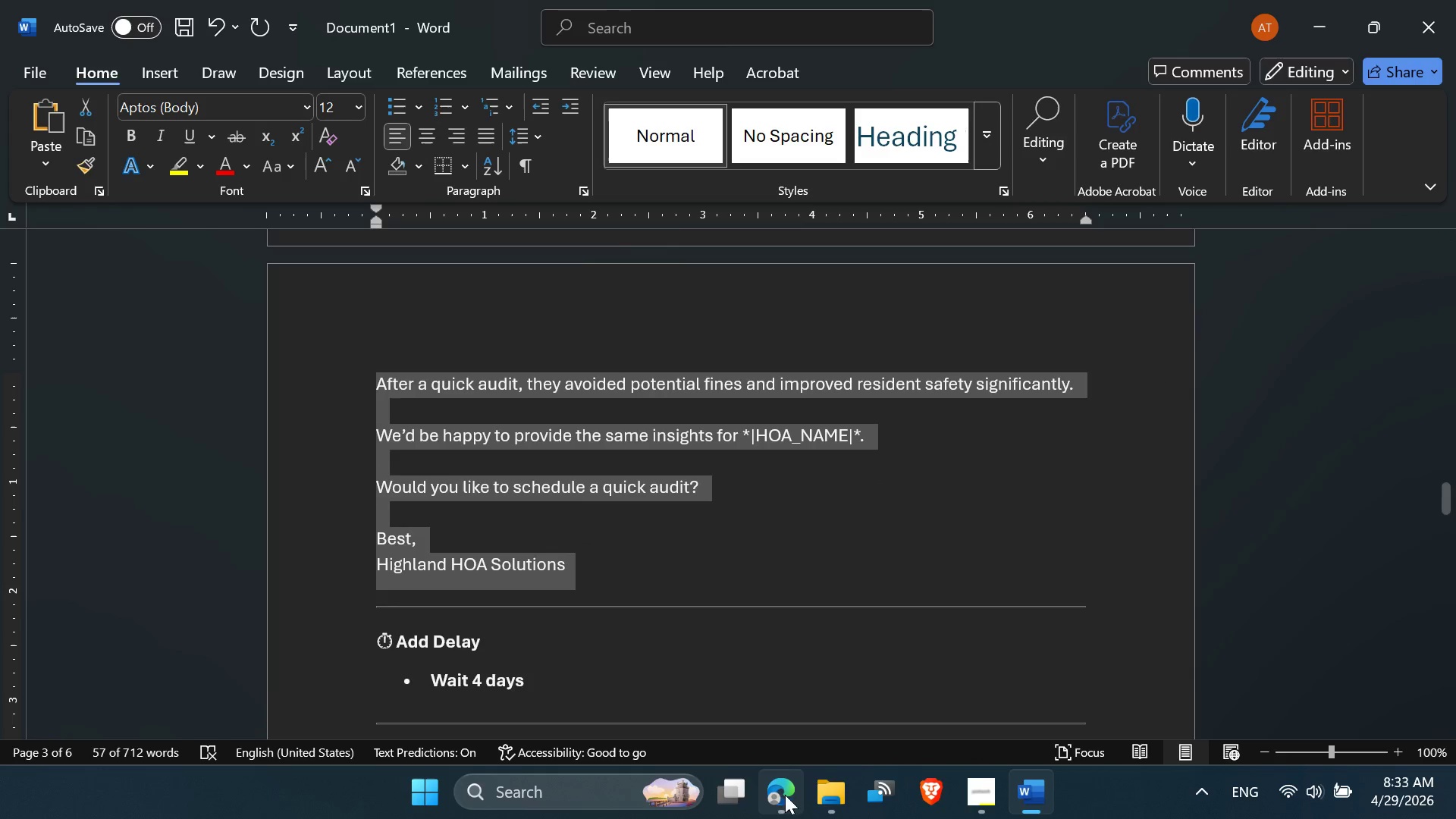 
left_click([786, 805])
 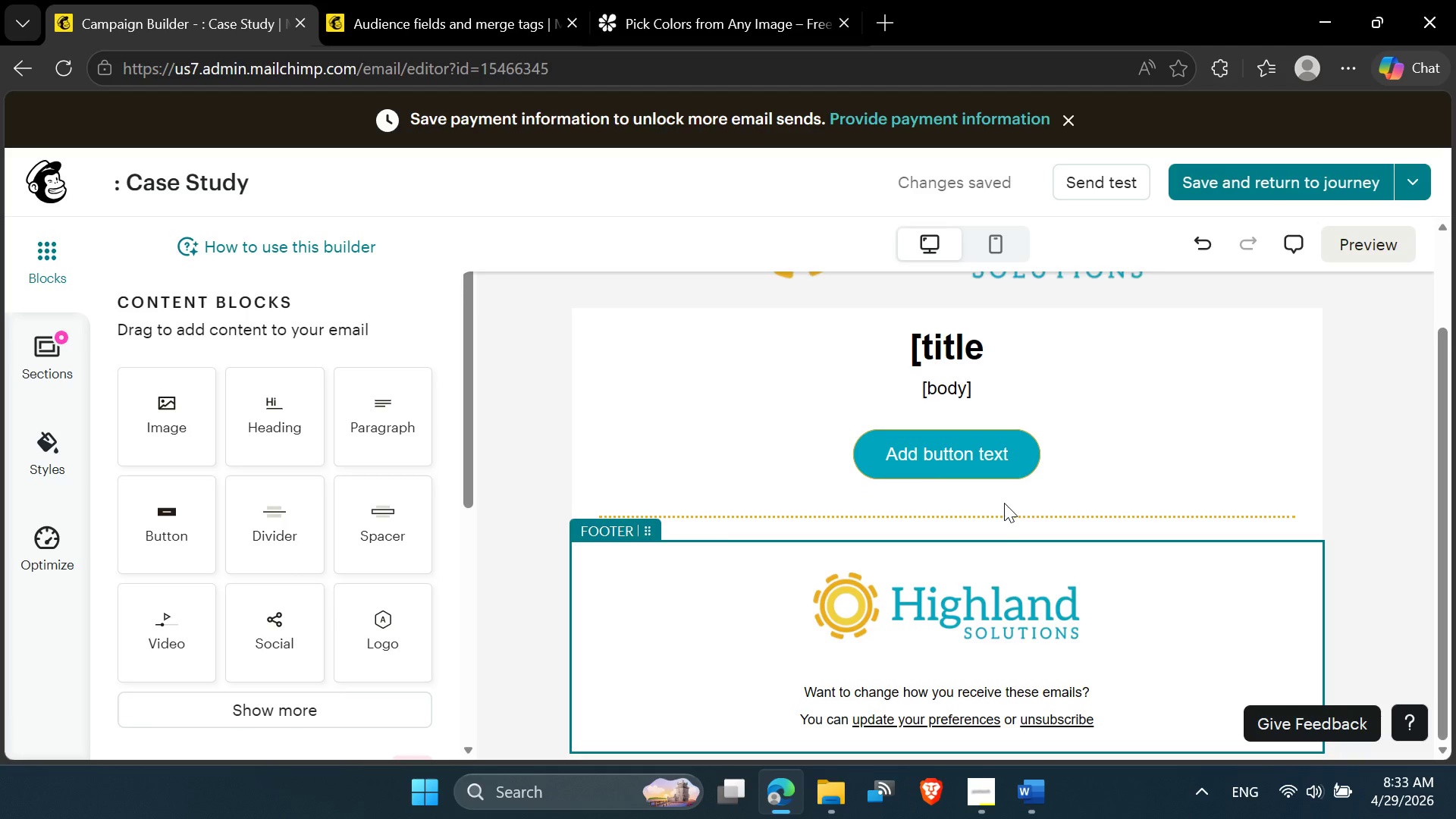 
scroll: coordinate [1019, 403], scroll_direction: up, amount: 1.0
 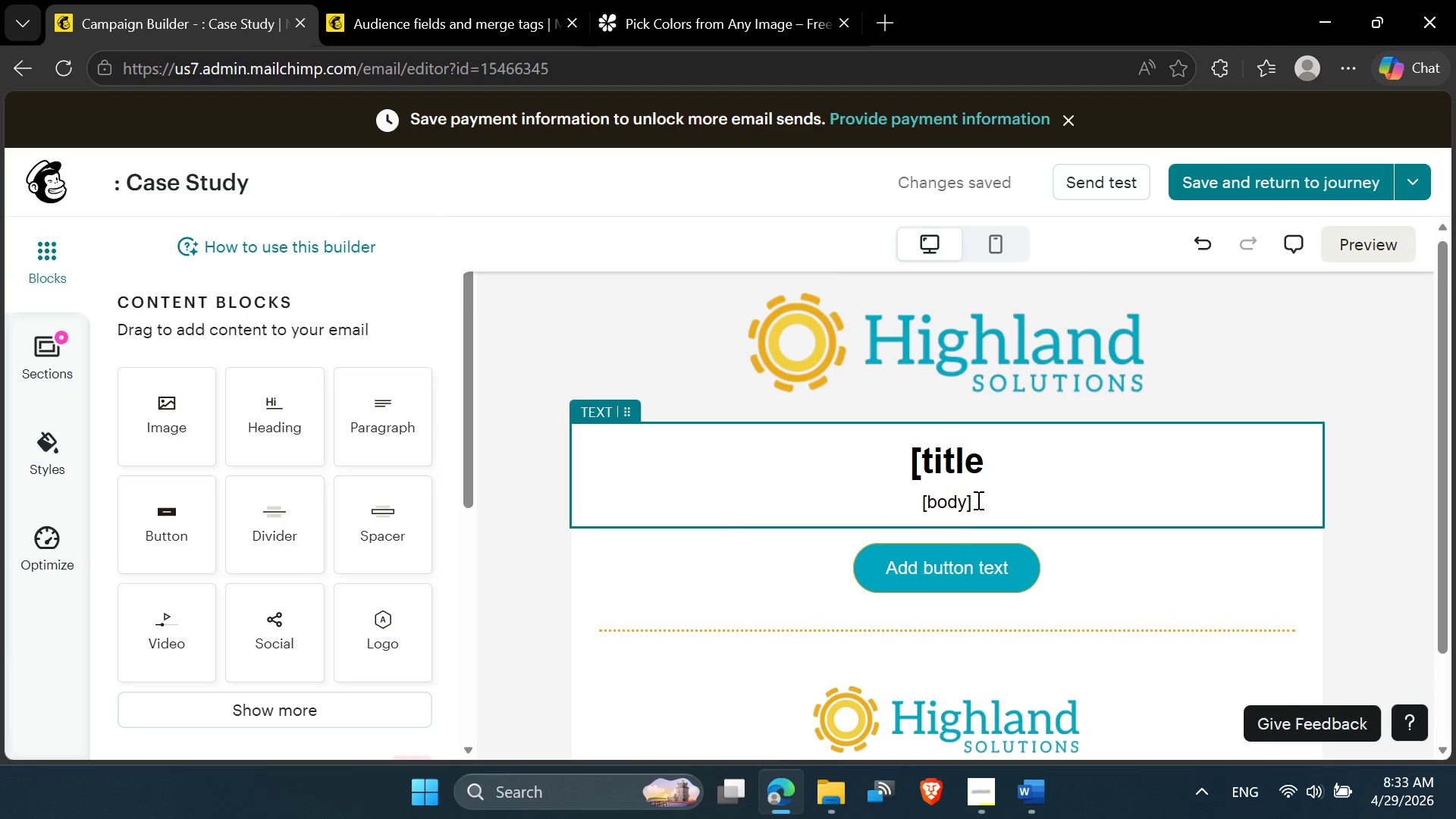 
left_click_drag(start_coordinate=[980, 497], to_coordinate=[883, 460])
 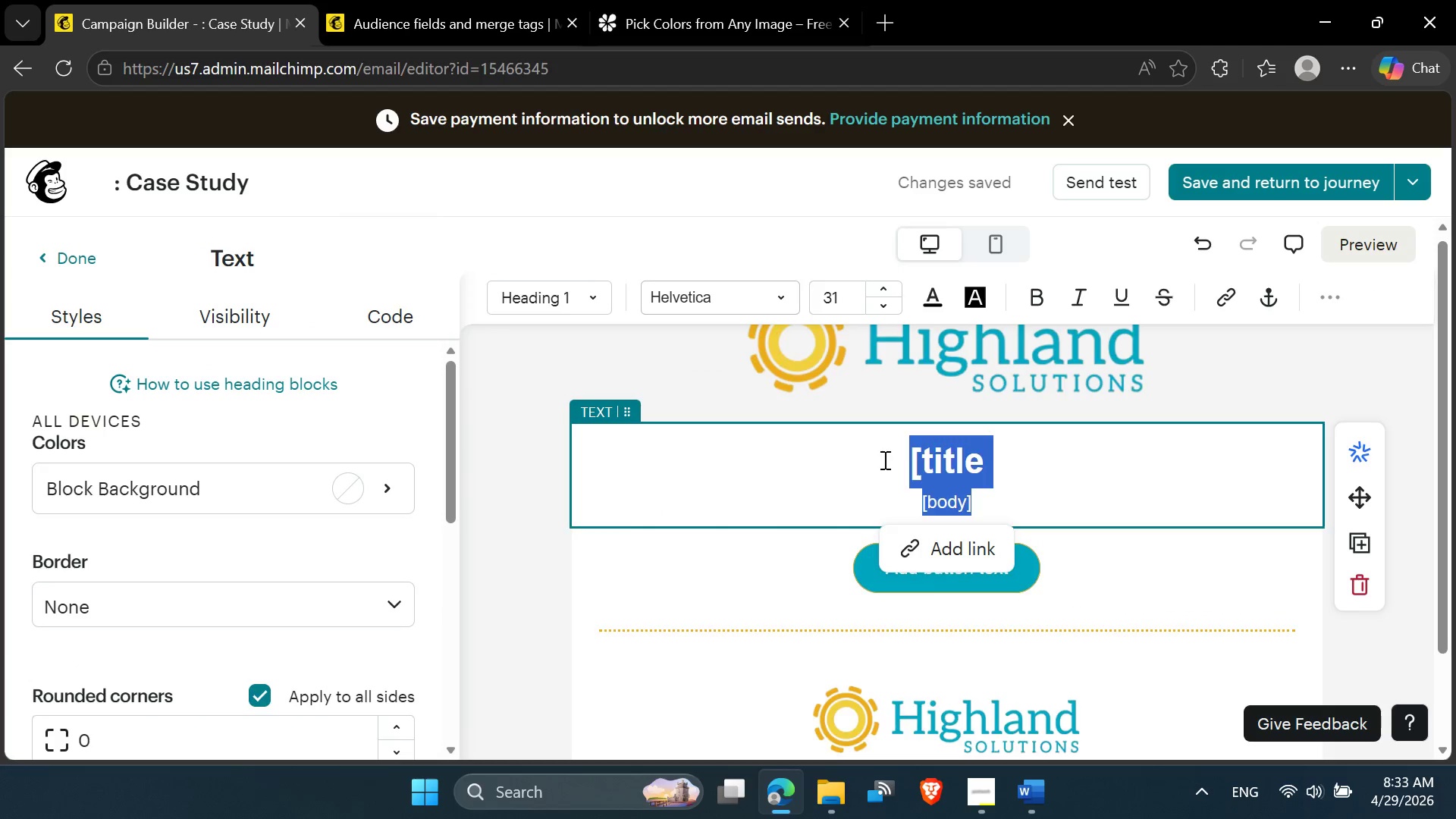 
key(Control+V)
 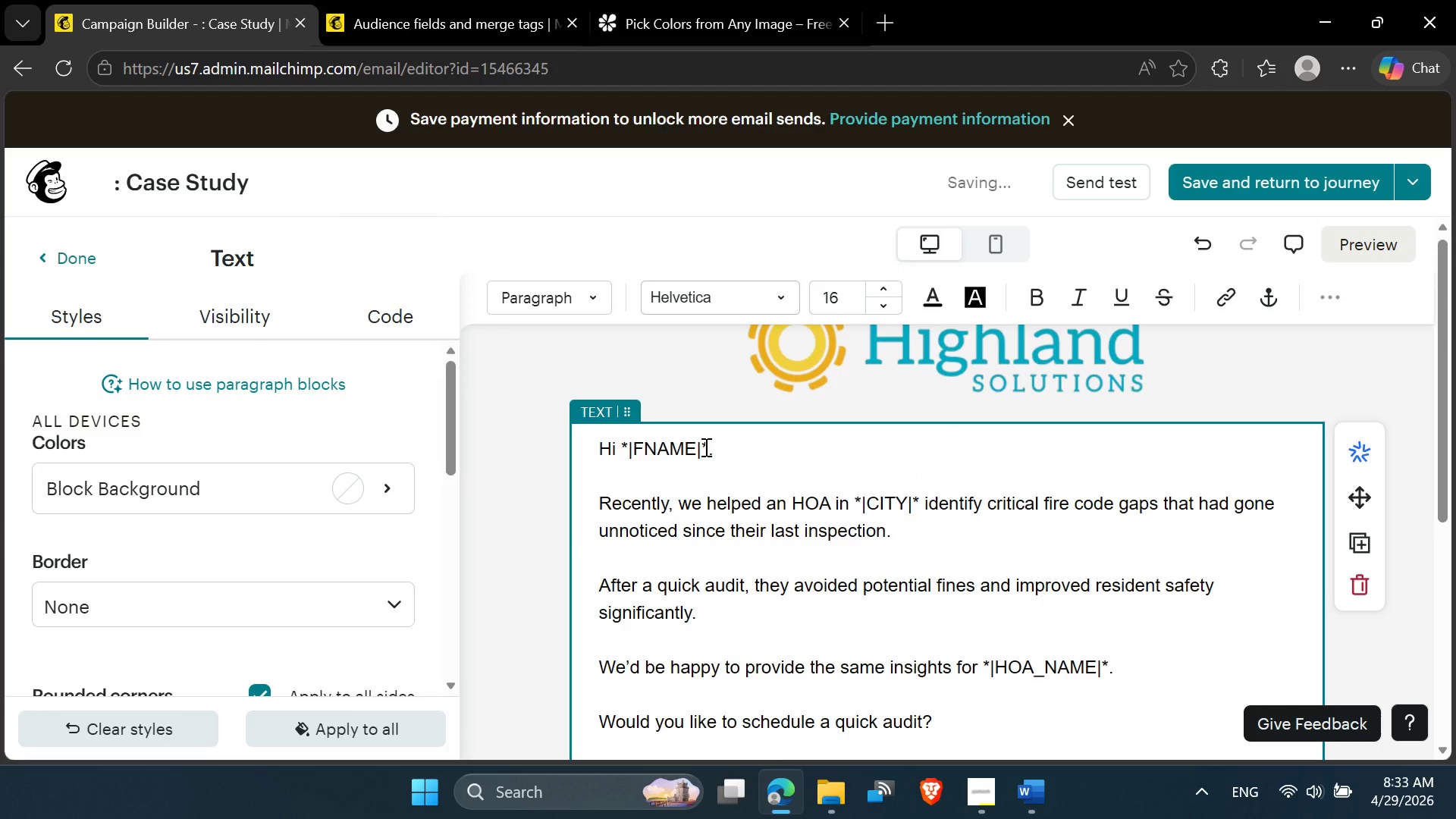 
left_click_drag(start_coordinate=[708, 445], to_coordinate=[623, 445])
 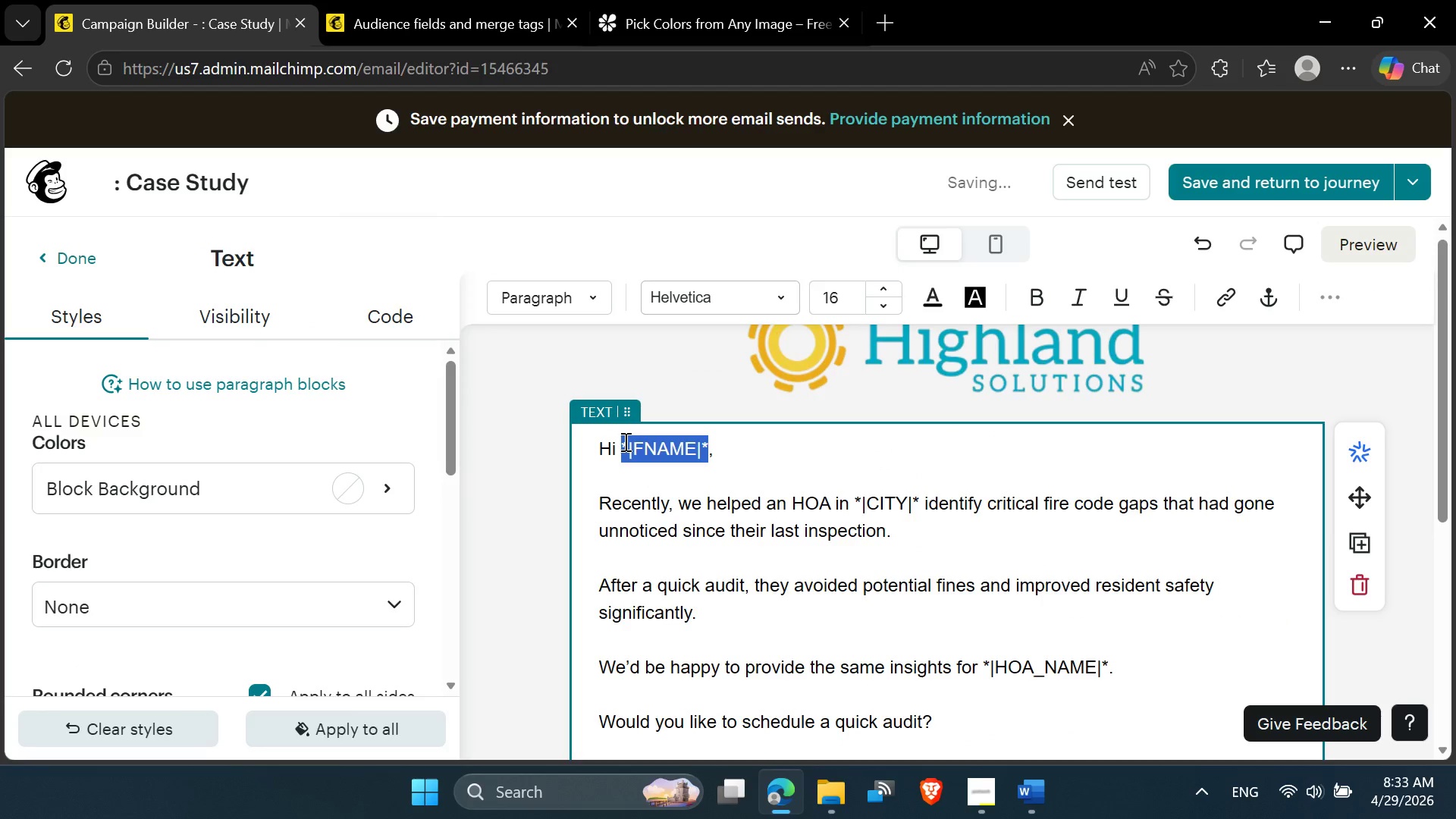 
key(Control+B)
 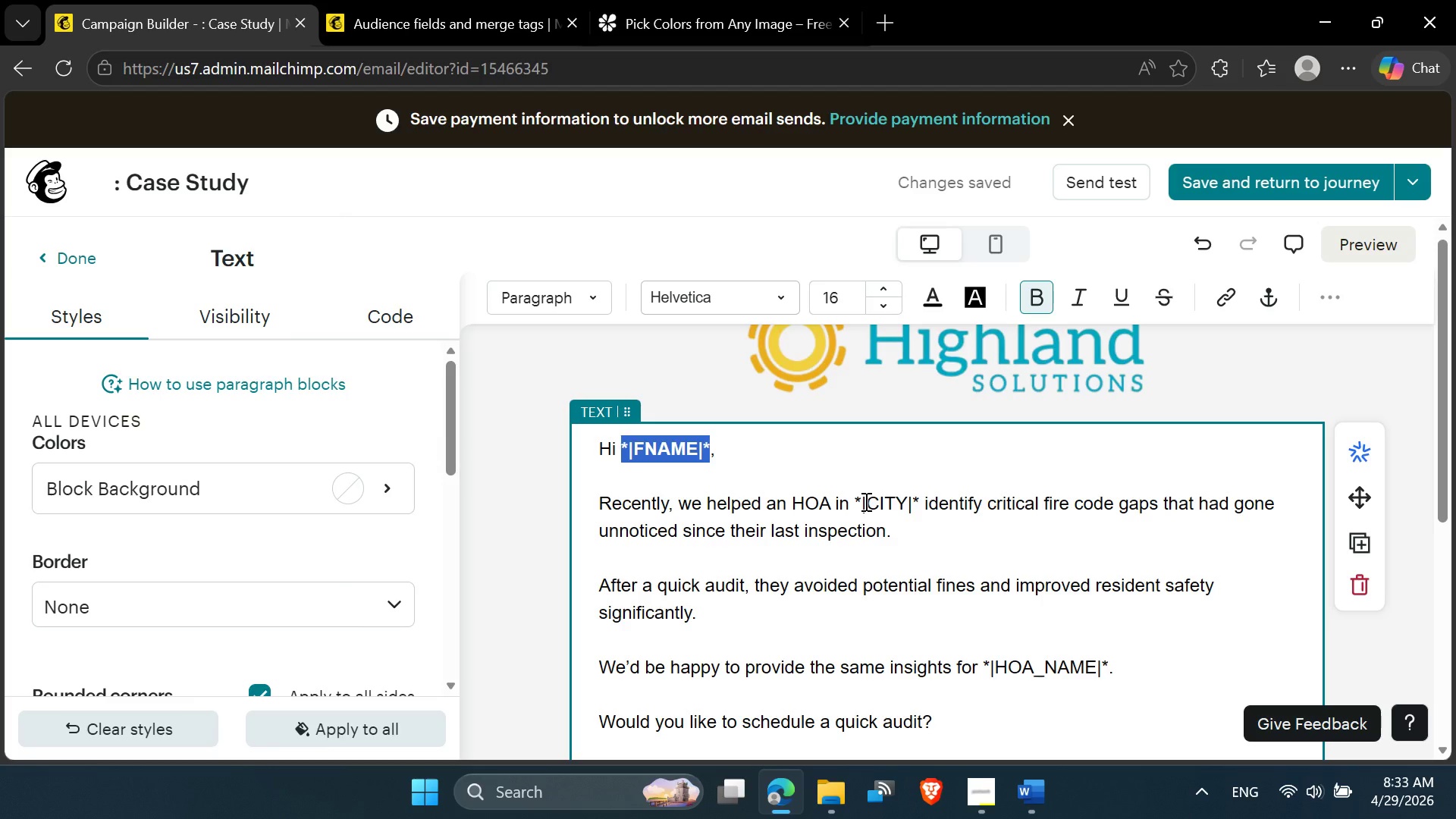 
wait(17.75)
 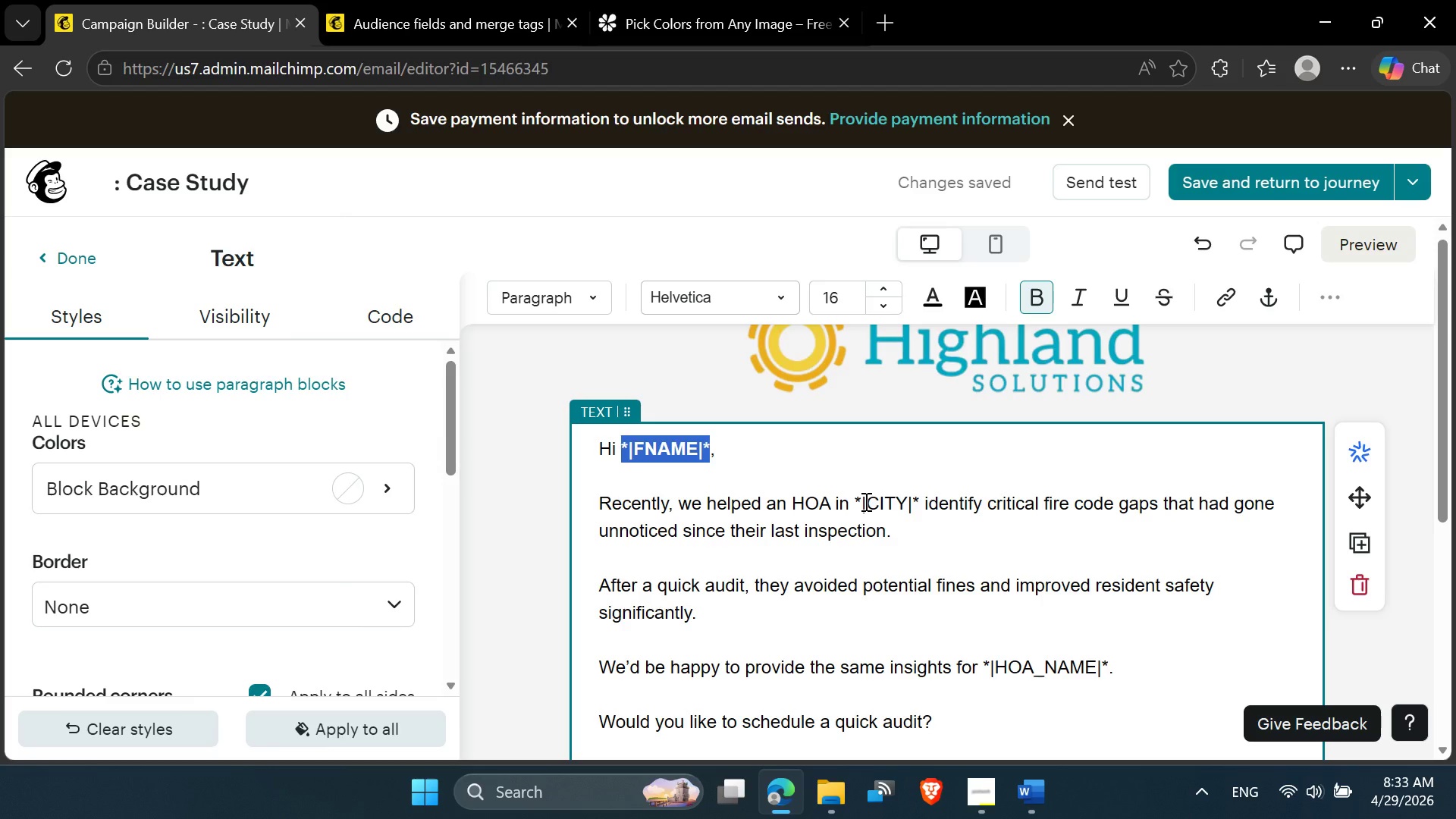 
left_click([842, 497])
 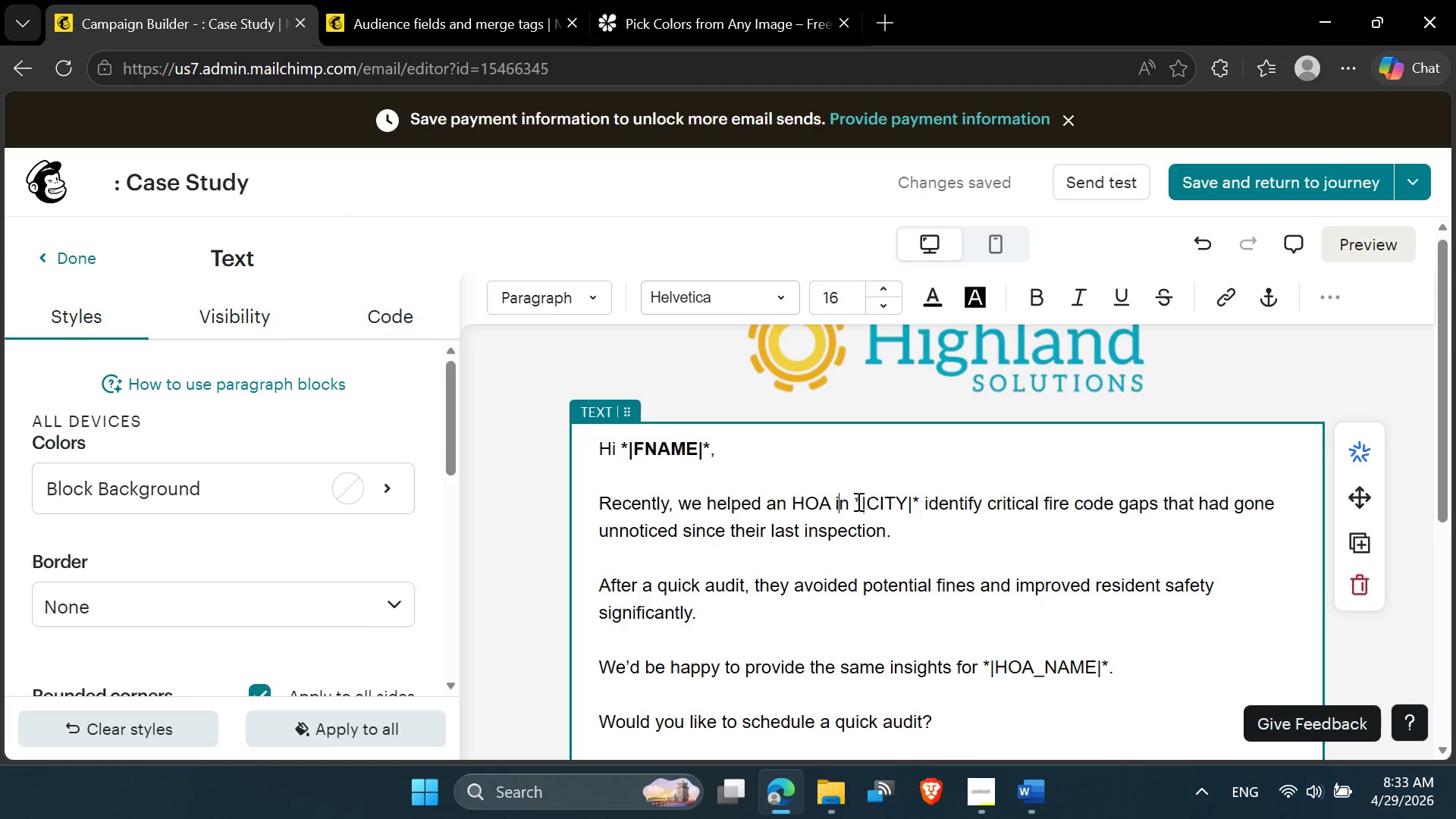 
left_click_drag(start_coordinate=[852, 501], to_coordinate=[905, 507])
 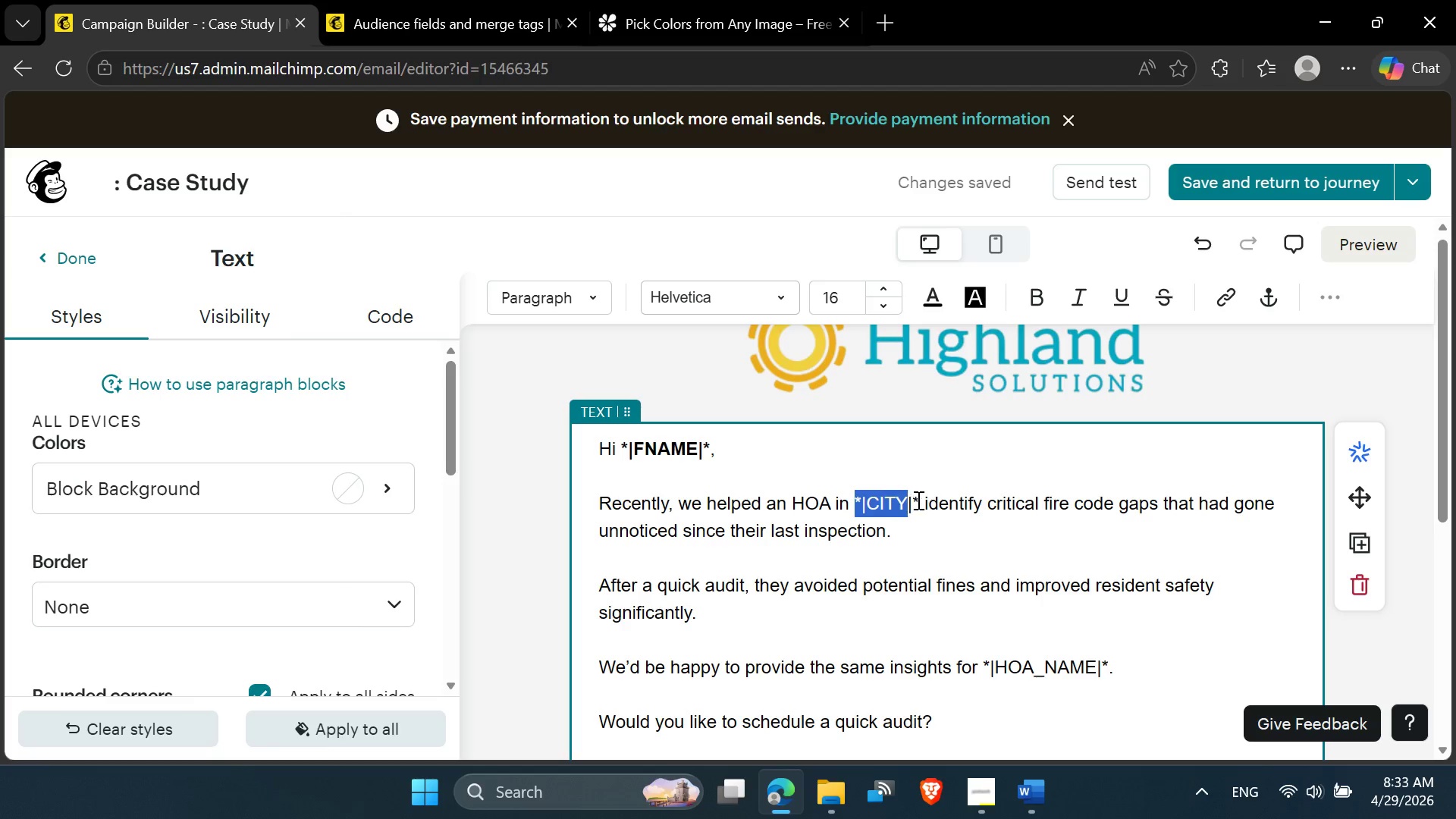 
left_click([920, 499])
 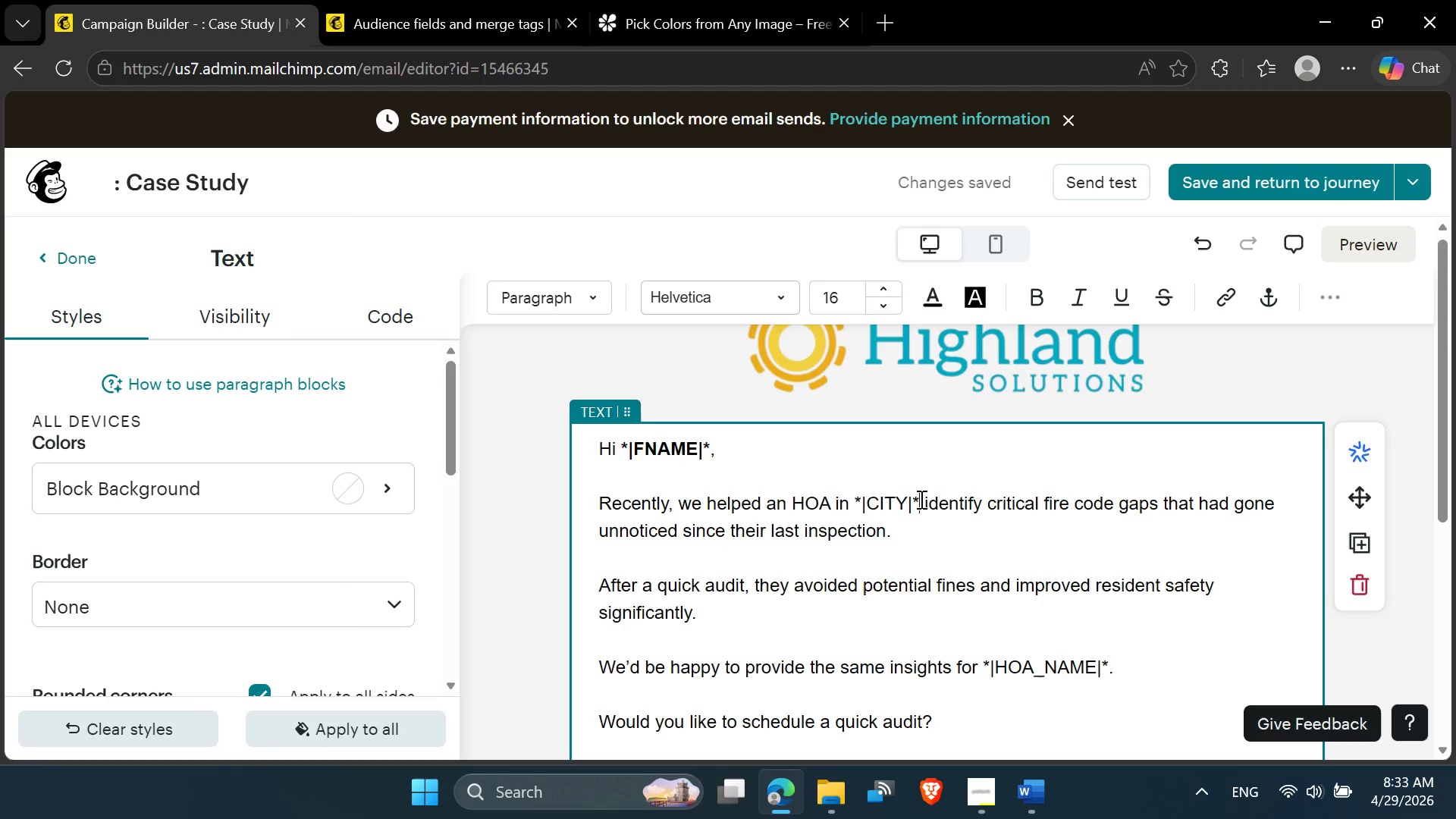 
left_click_drag(start_coordinate=[920, 499], to_coordinate=[852, 502])
 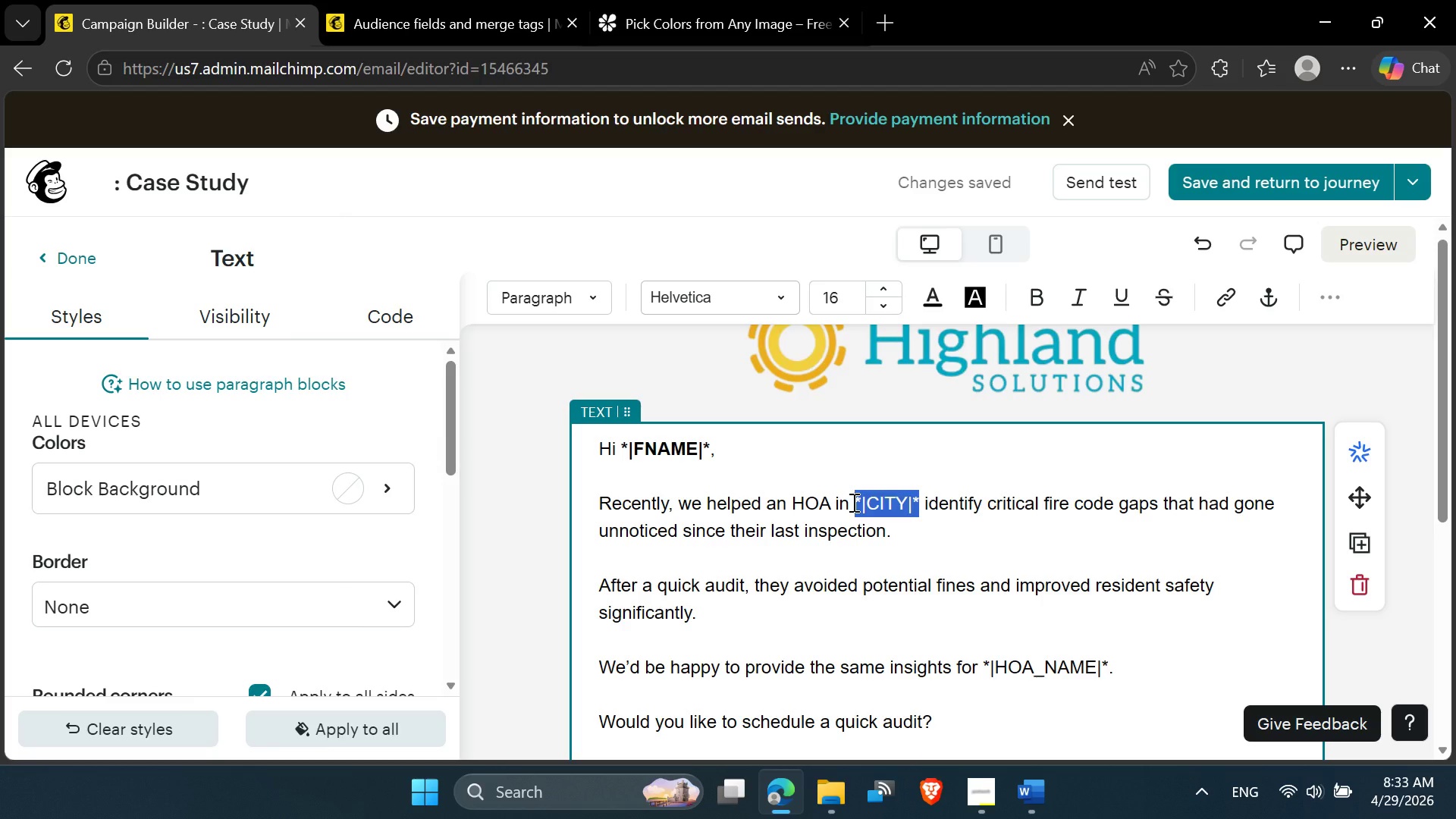 
key(Control+B)
 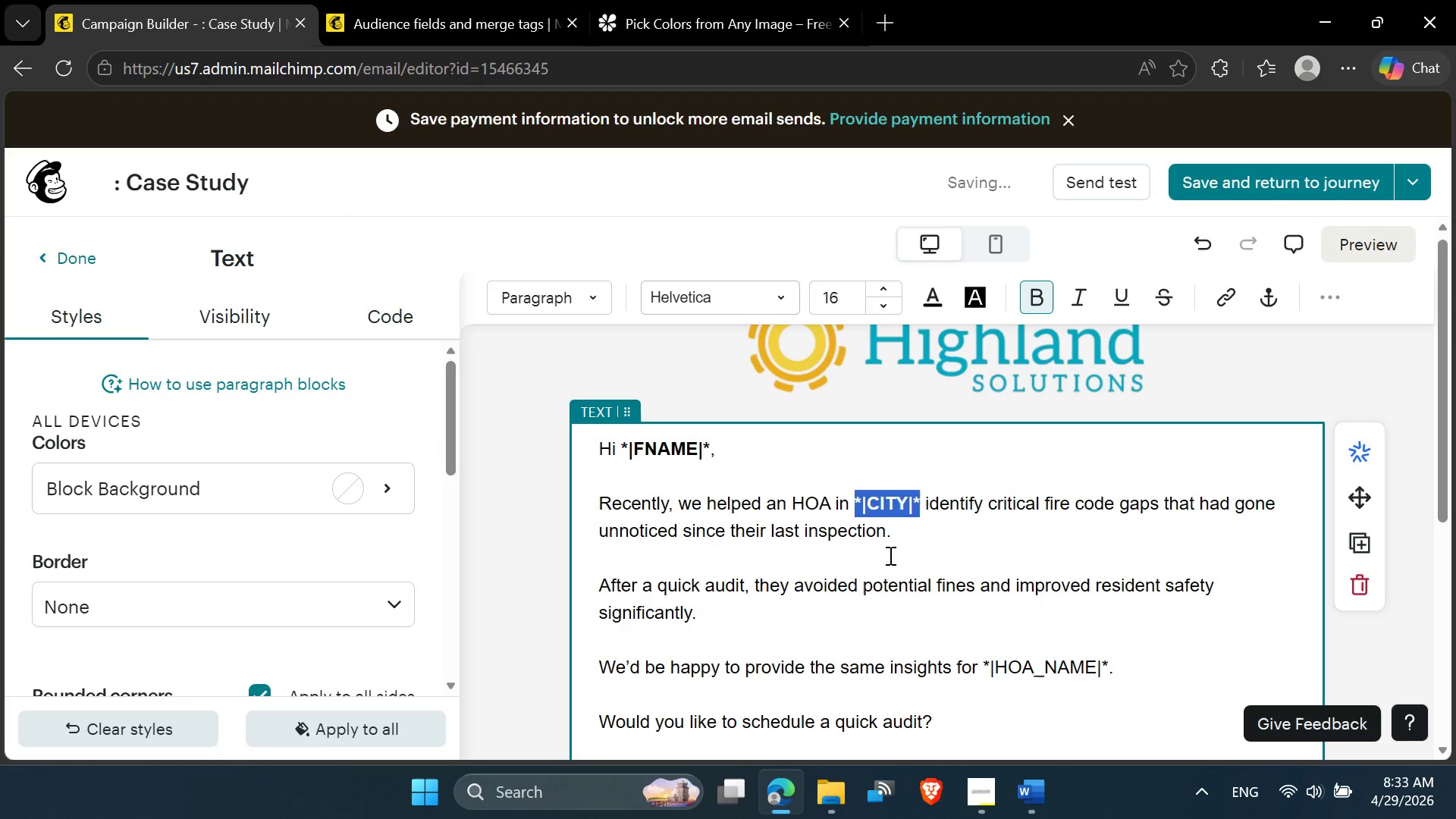 
scroll: coordinate [893, 569], scroll_direction: down, amount: 2.0
 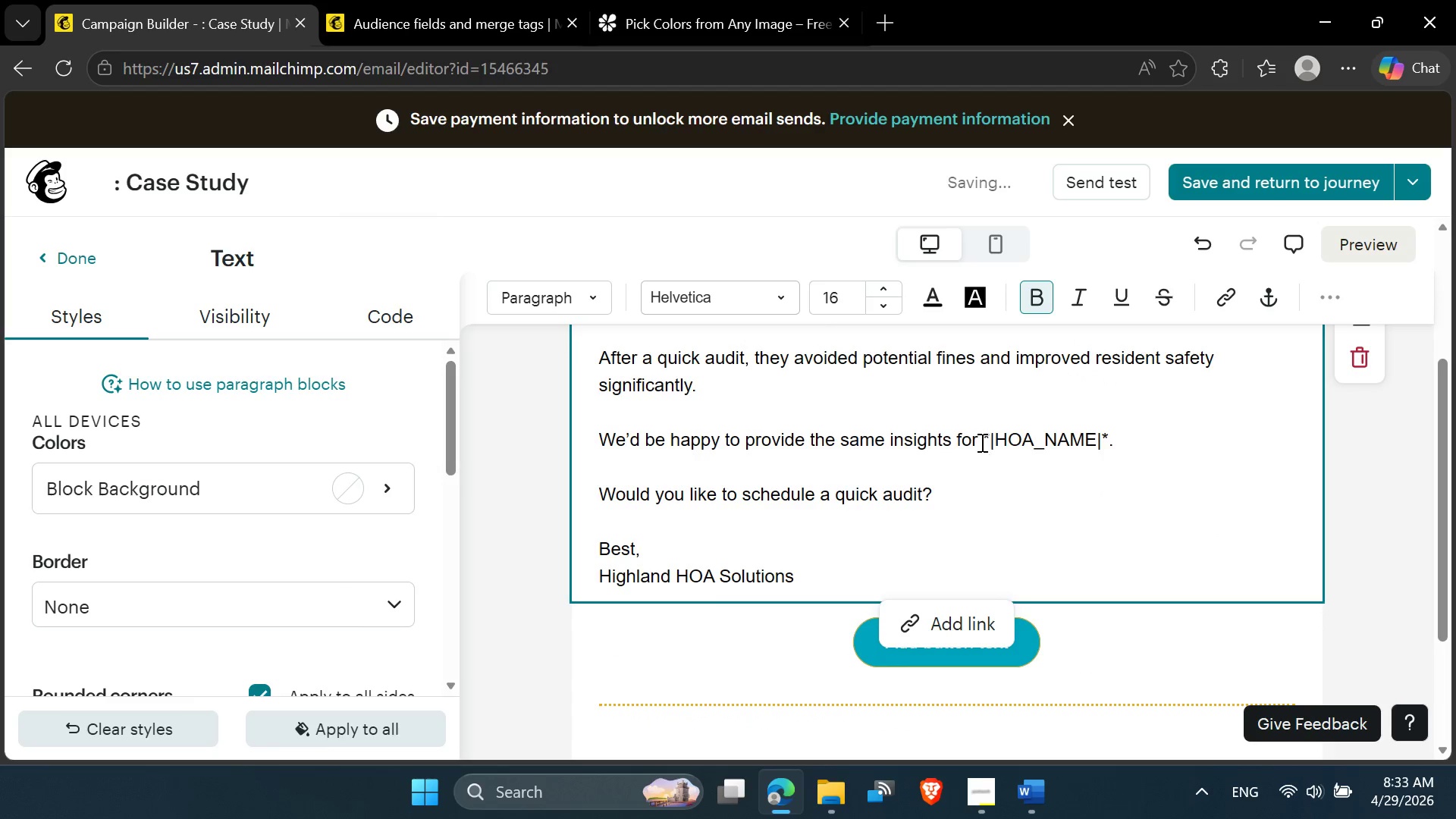 
left_click_drag(start_coordinate=[984, 439], to_coordinate=[1107, 441])
 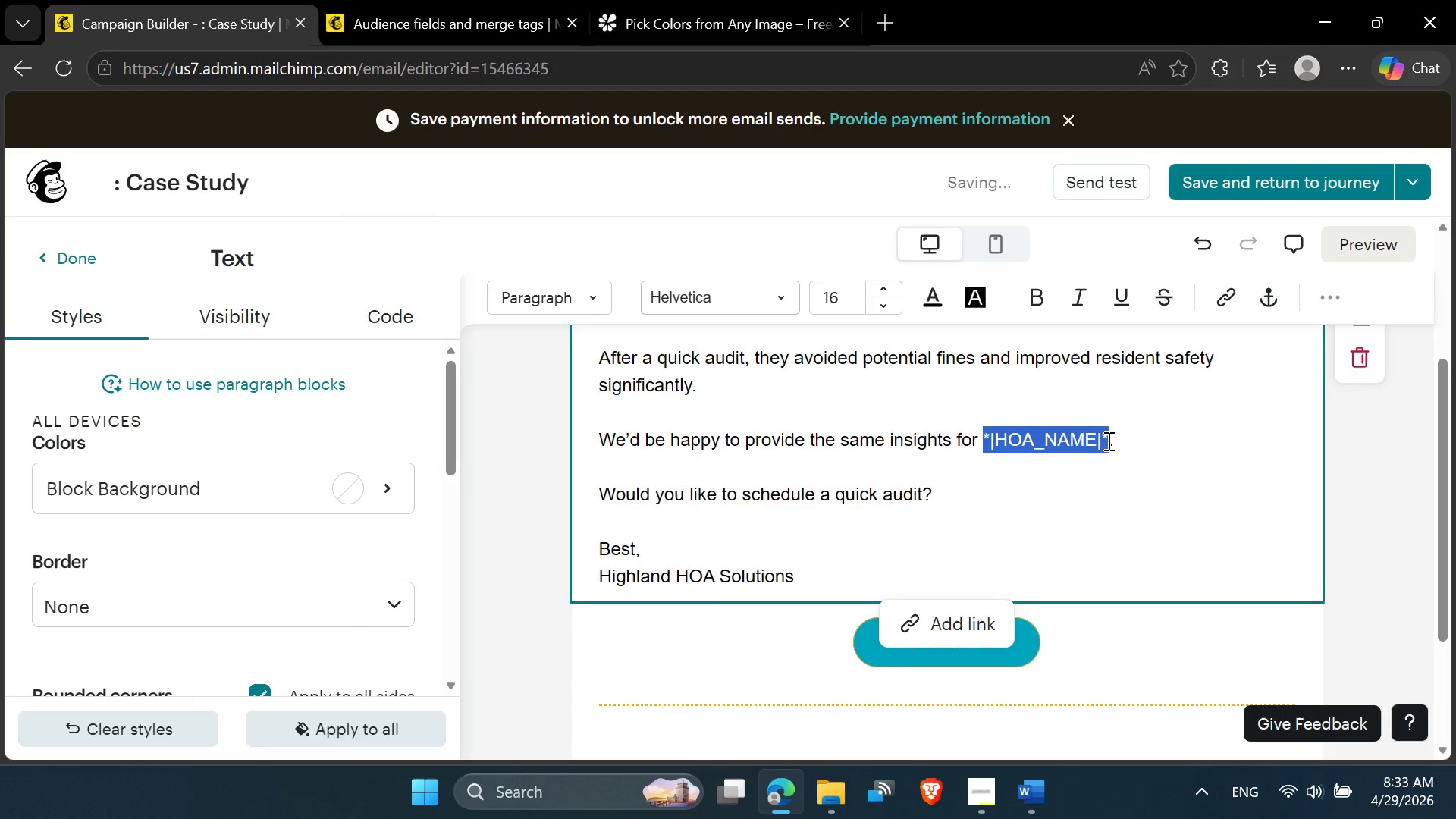 
key(Control+B)
 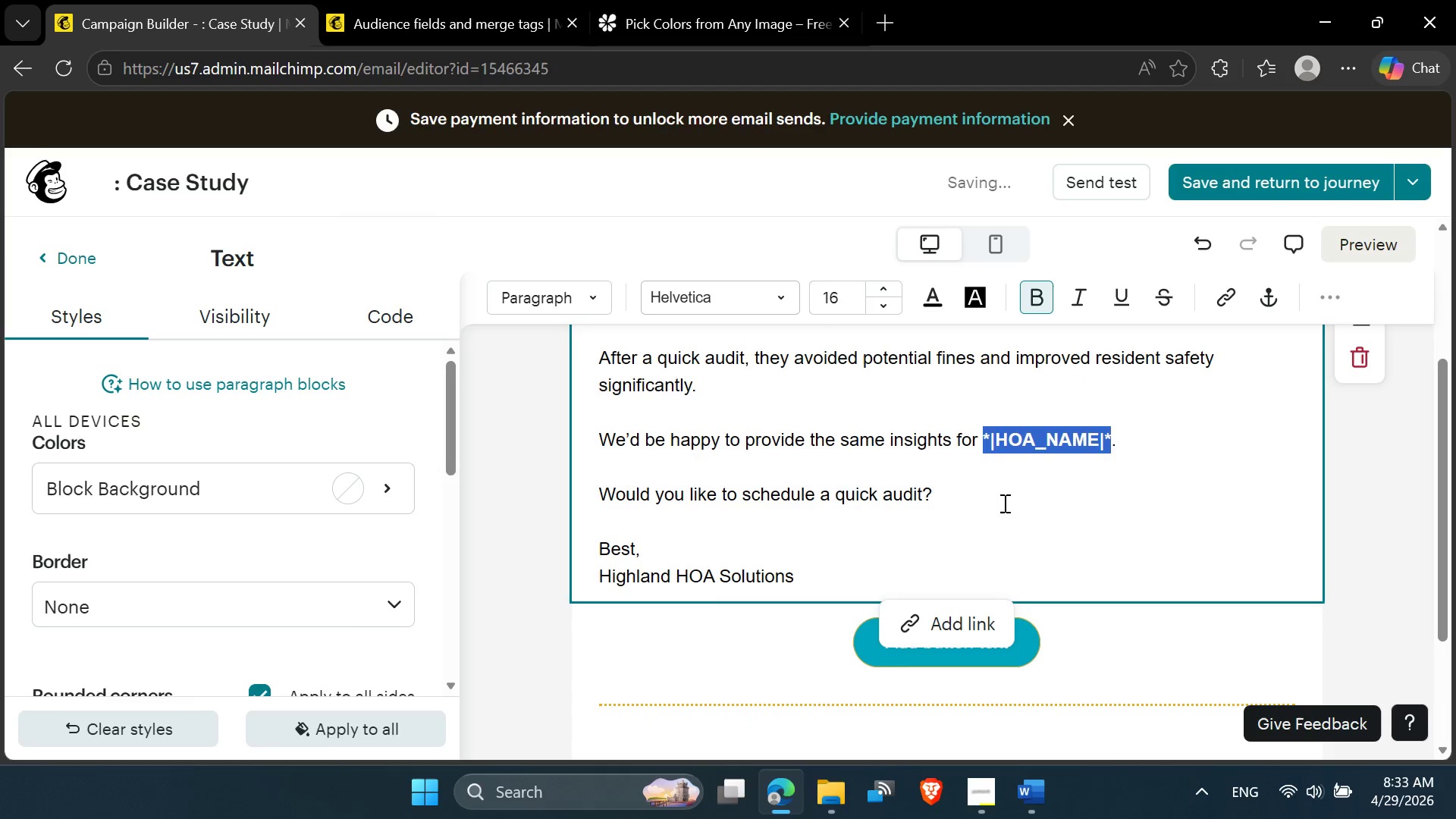 
left_click([993, 491])
 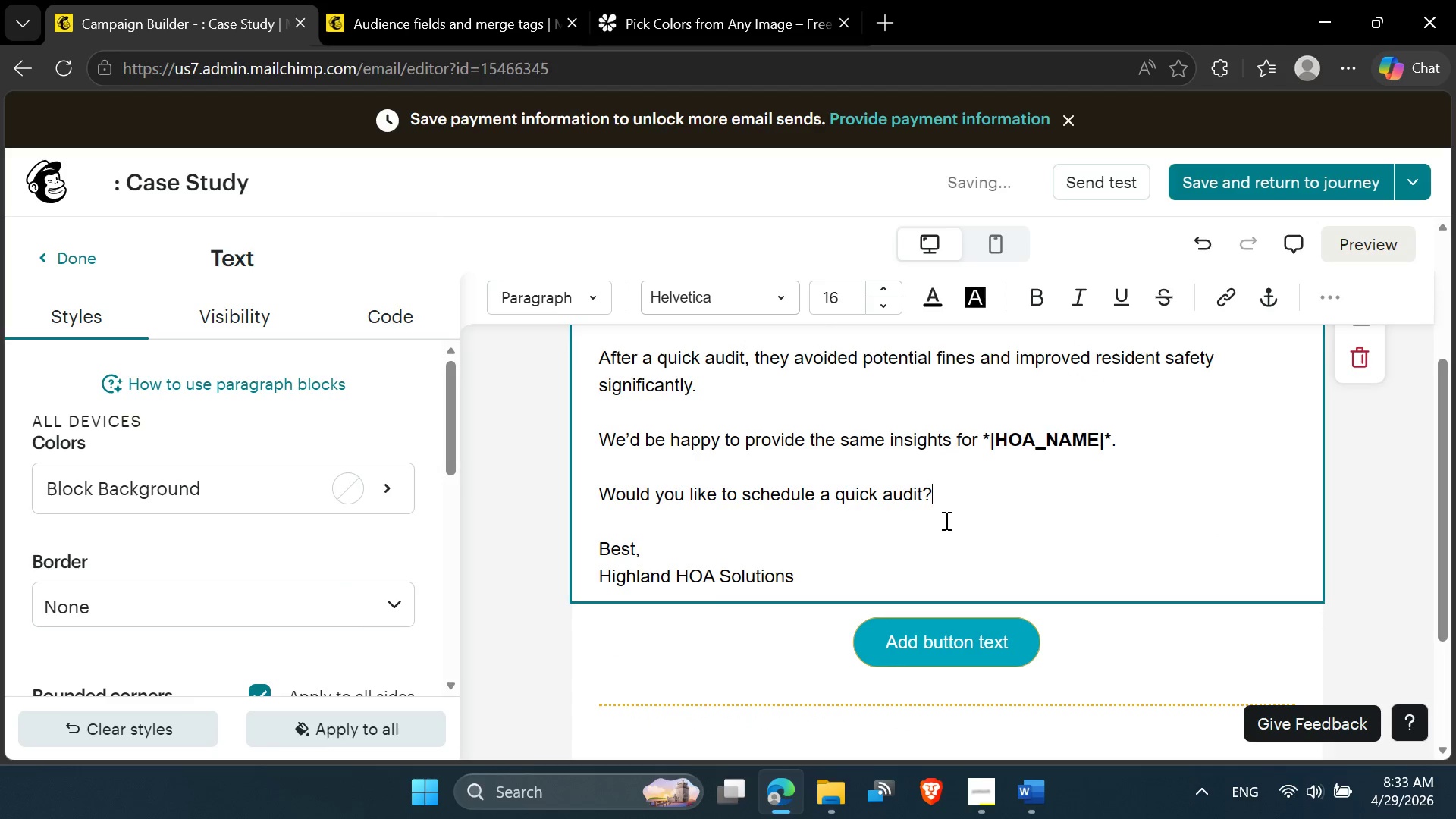 
scroll: coordinate [934, 545], scroll_direction: down, amount: 1.0
 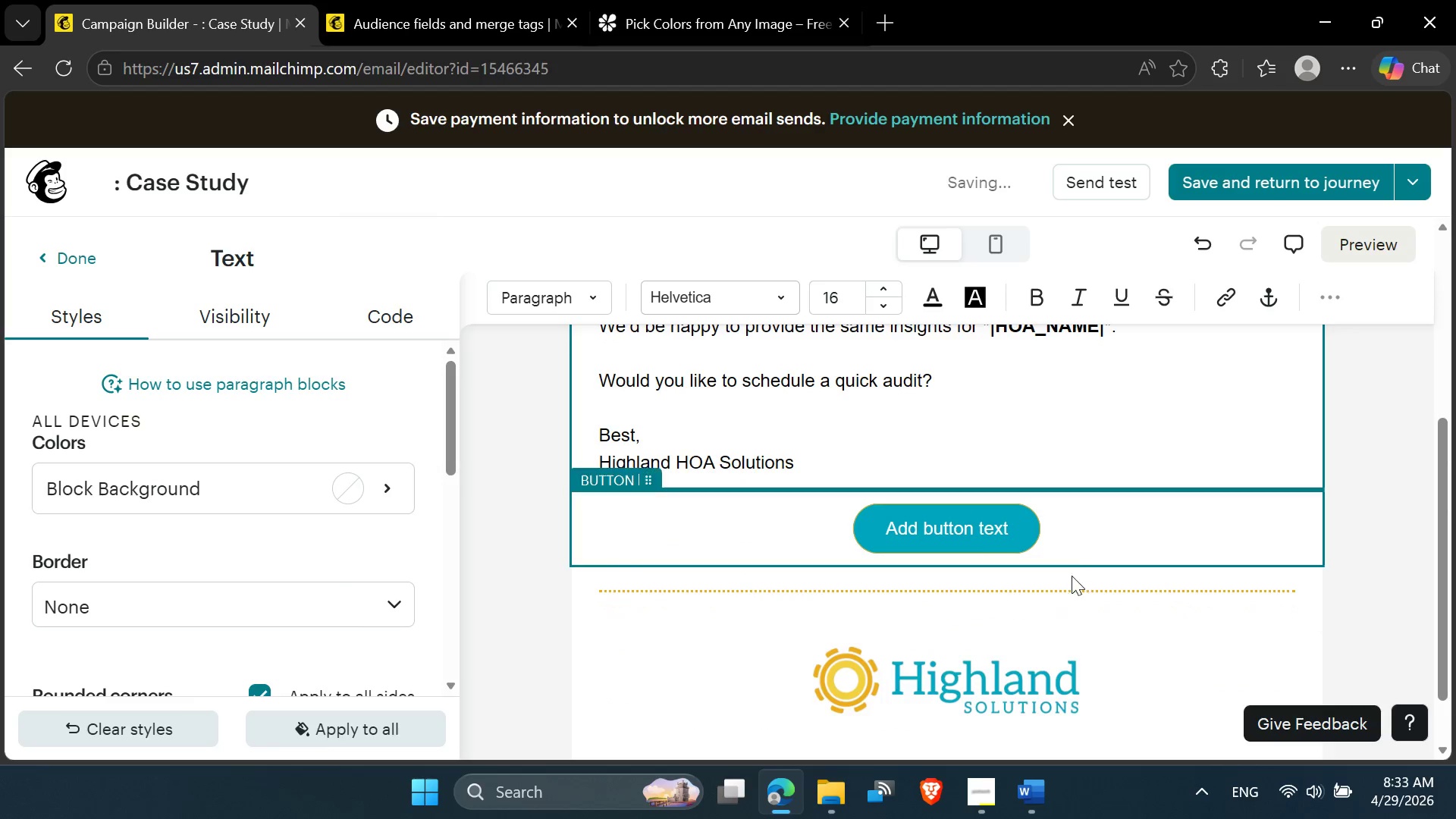 
left_click([1079, 569])
 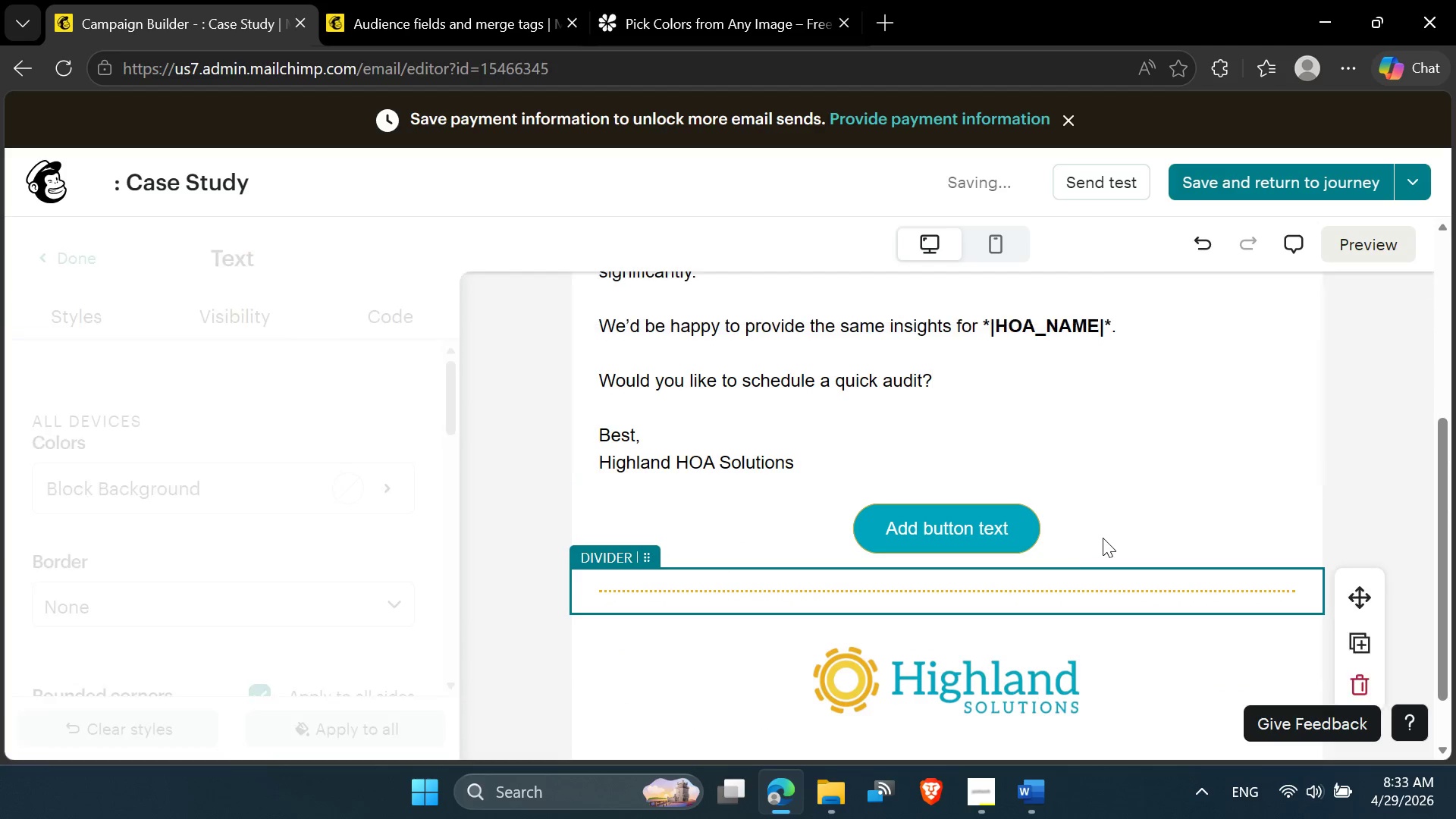 
left_click([1103, 538])
 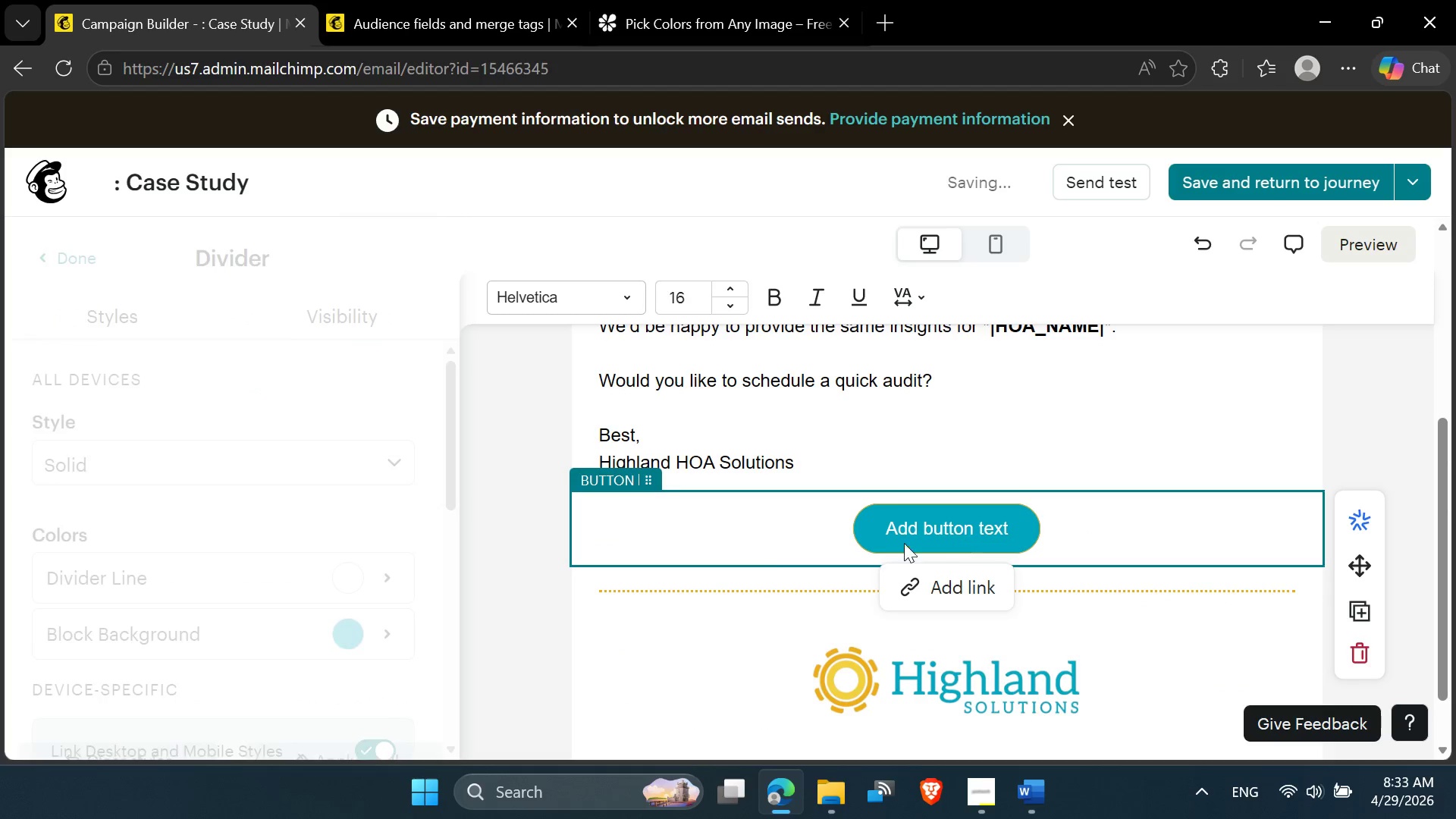 
left_click([776, 538])
 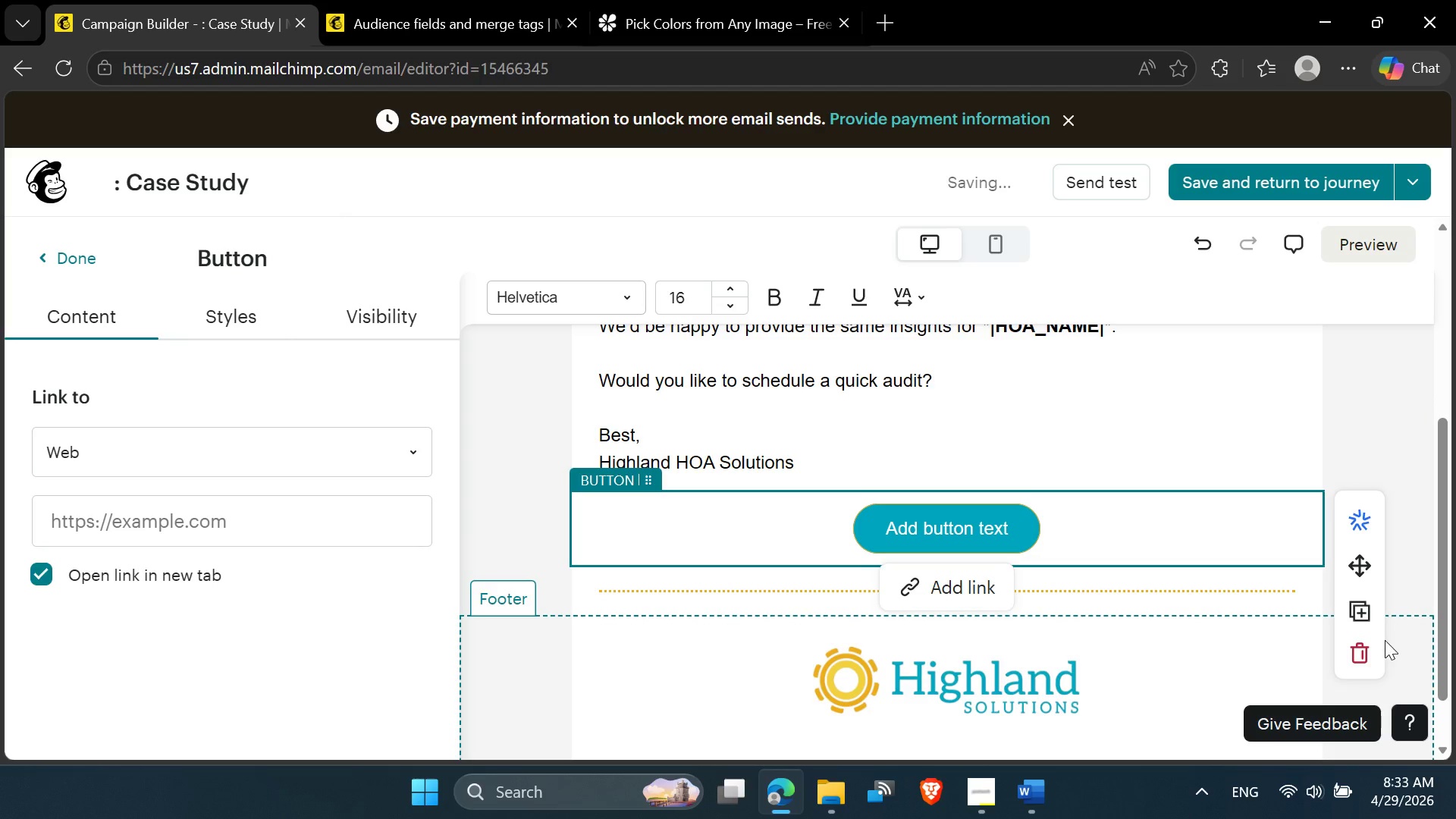 
left_click([1365, 651])
 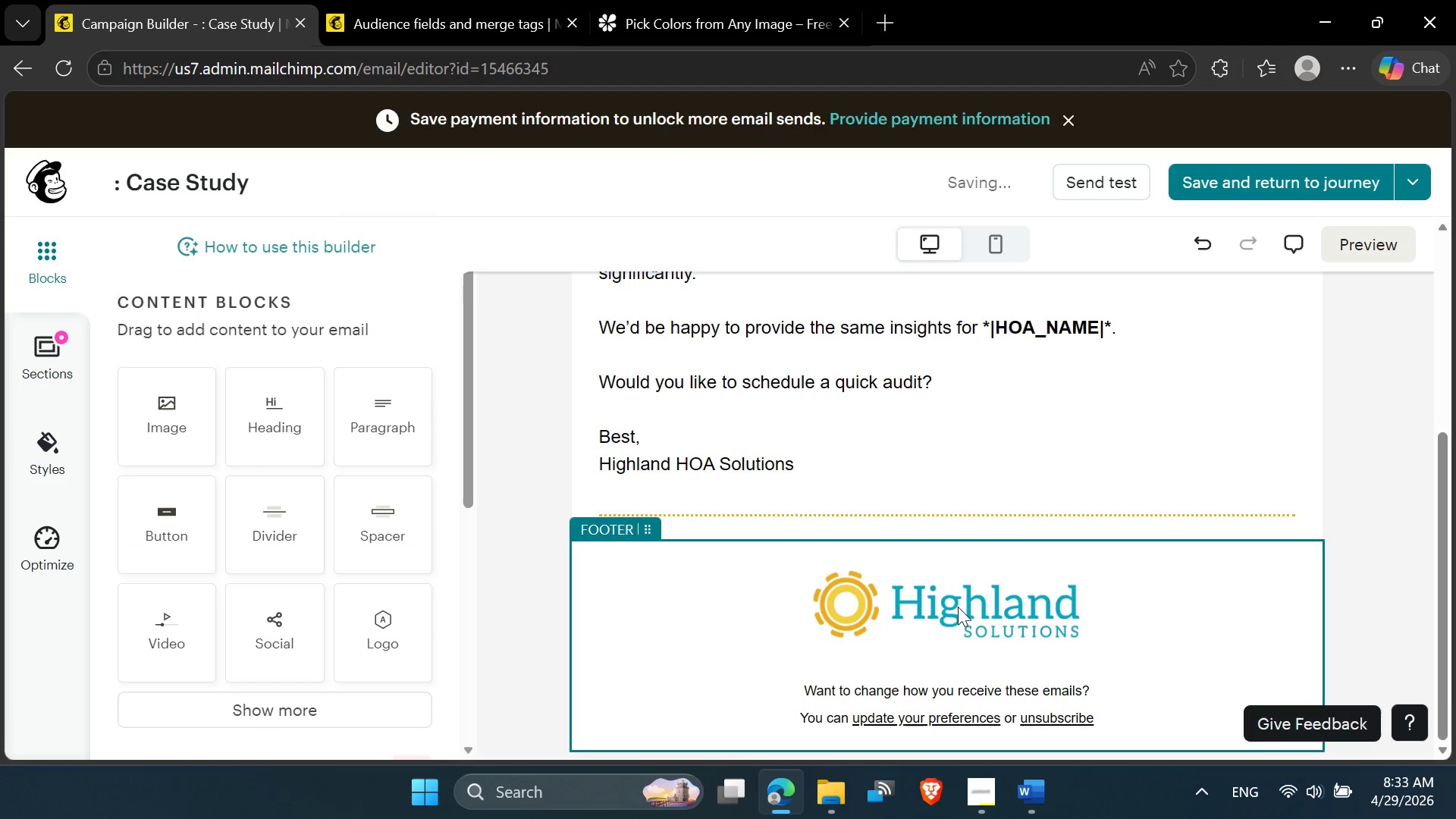 
scroll: coordinate [949, 605], scroll_direction: up, amount: 2.0
 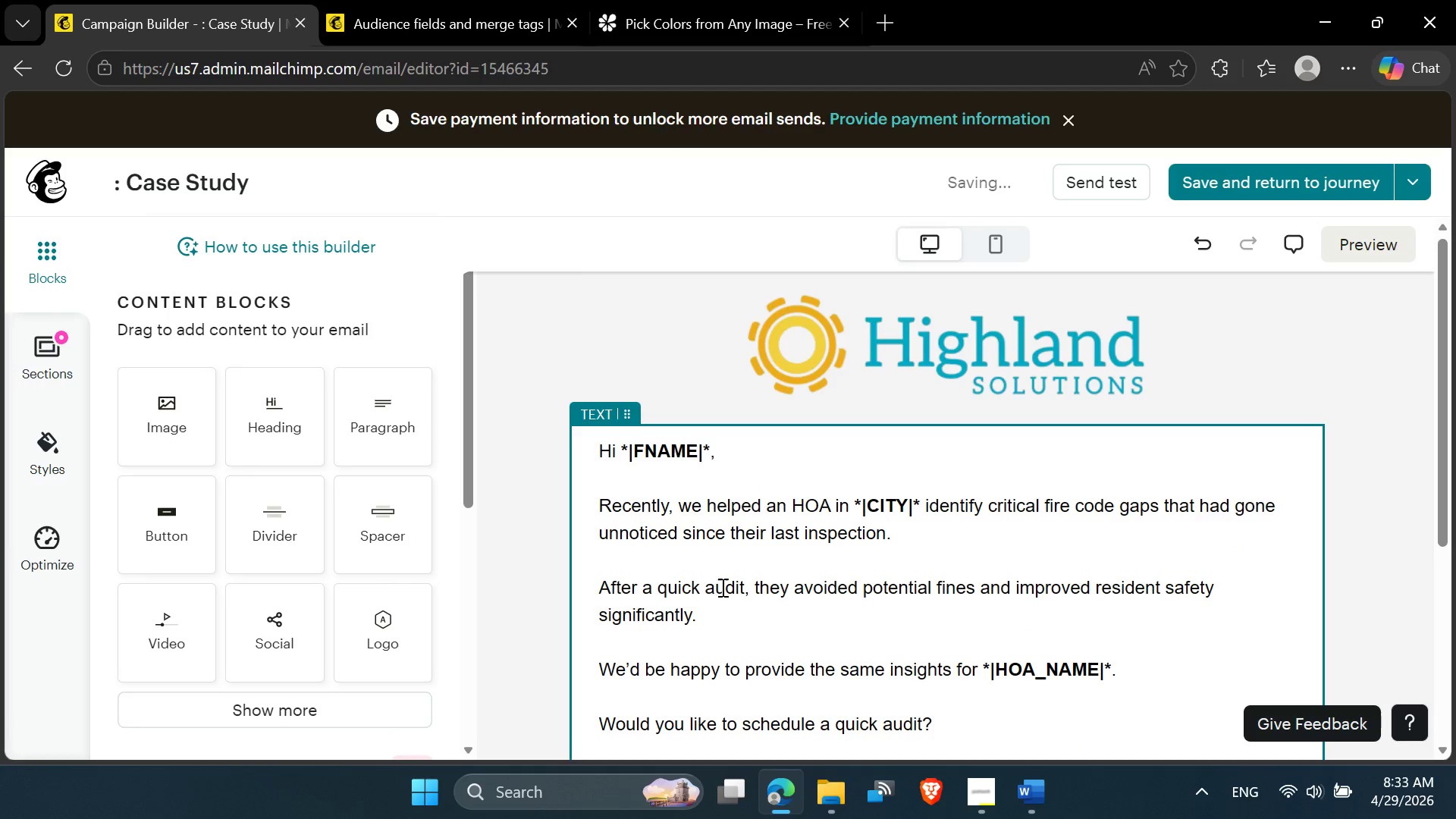 
scroll: coordinate [724, 592], scroll_direction: down, amount: 2.0
 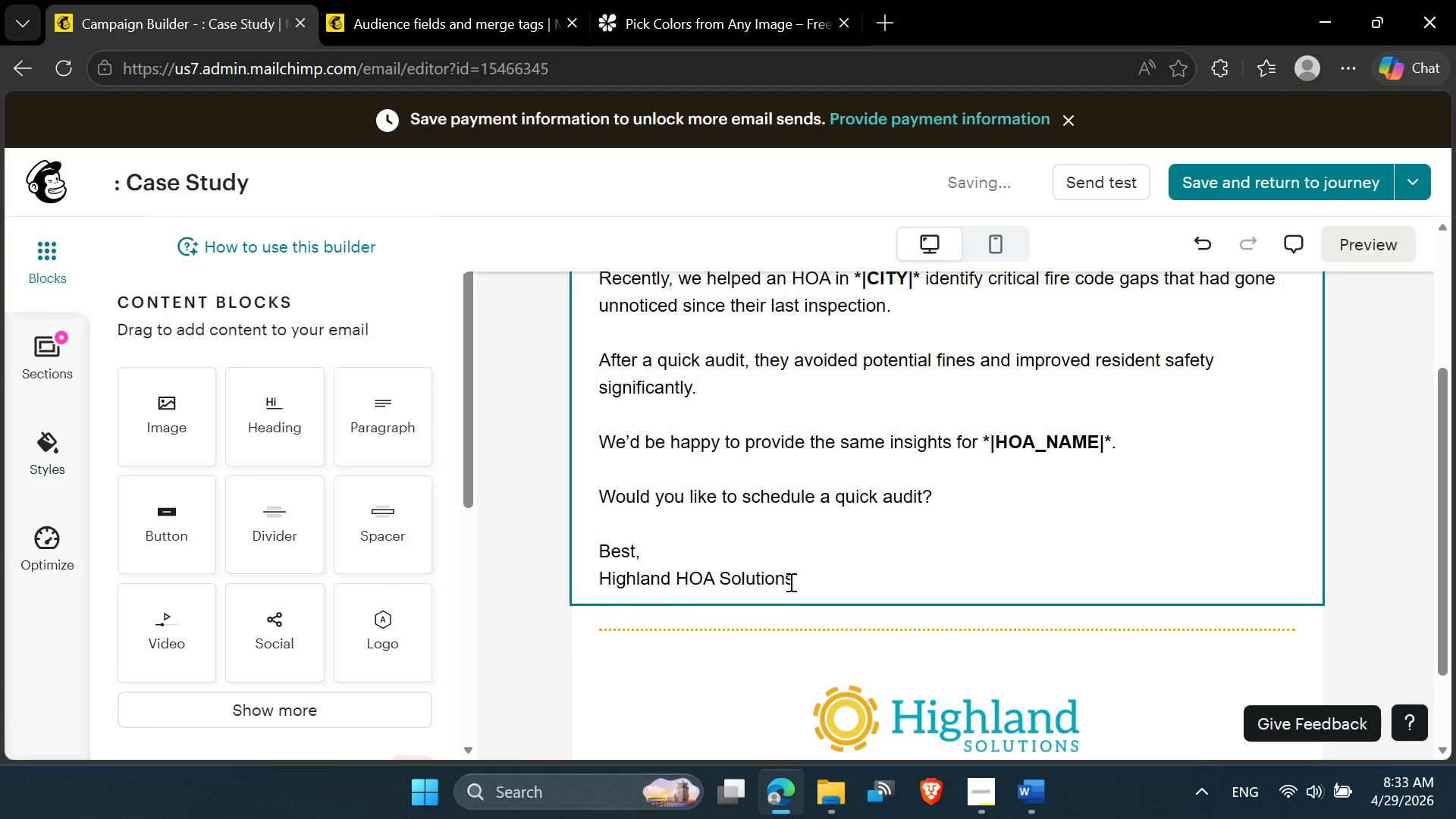 
left_click_drag(start_coordinate=[799, 570], to_coordinate=[603, 572])
 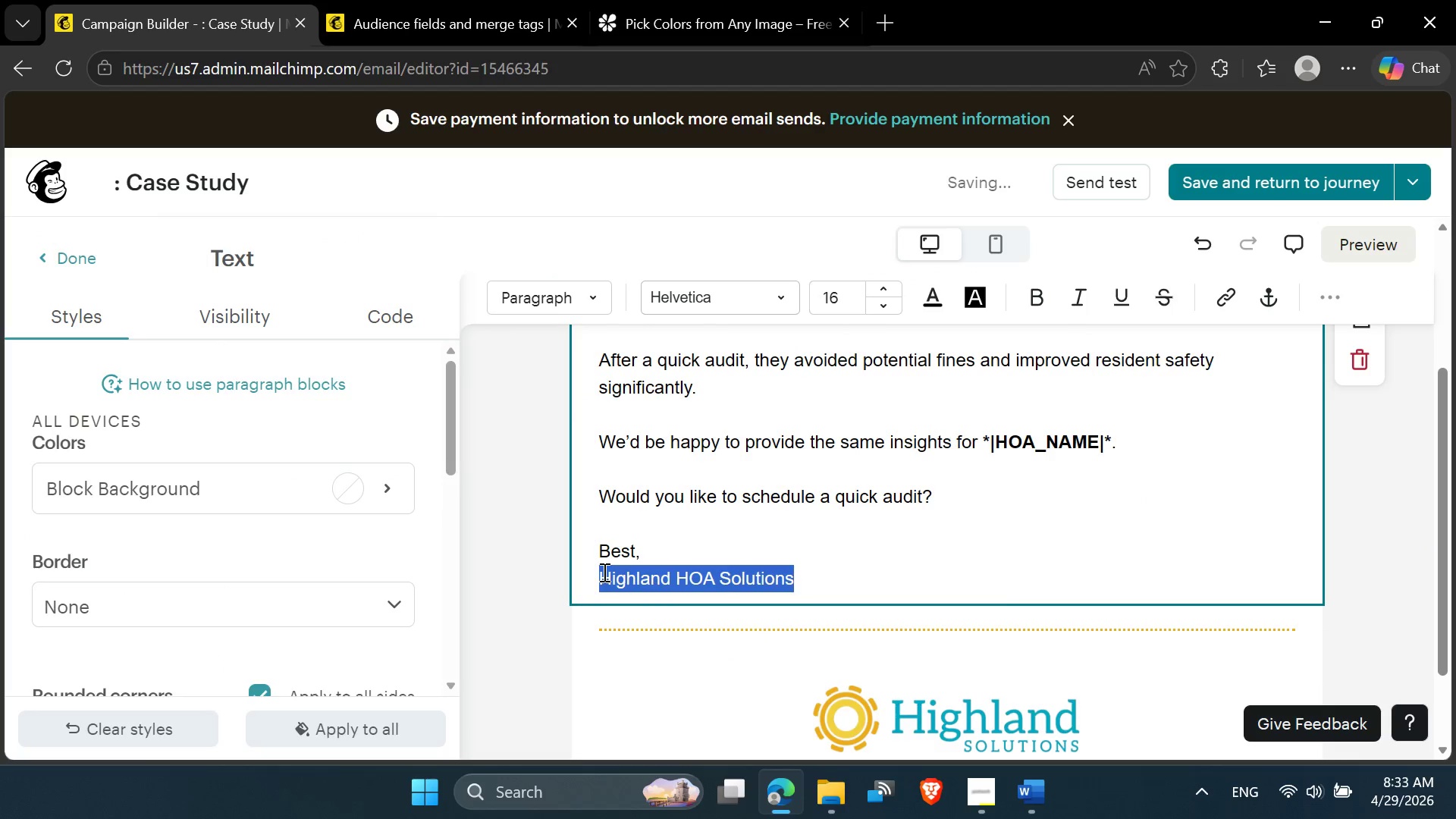 
key(Control+B)
 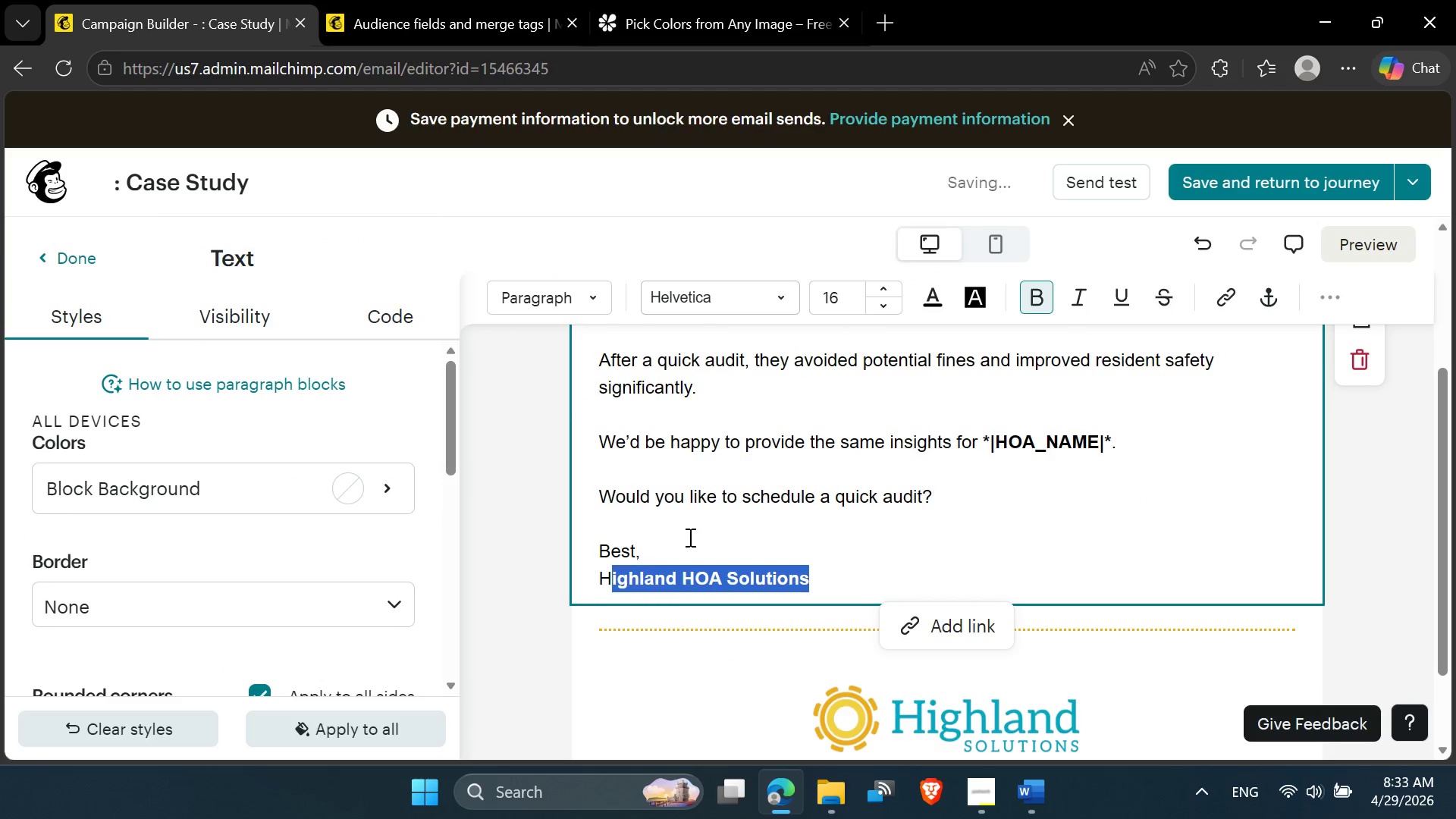 
left_click([692, 535])
 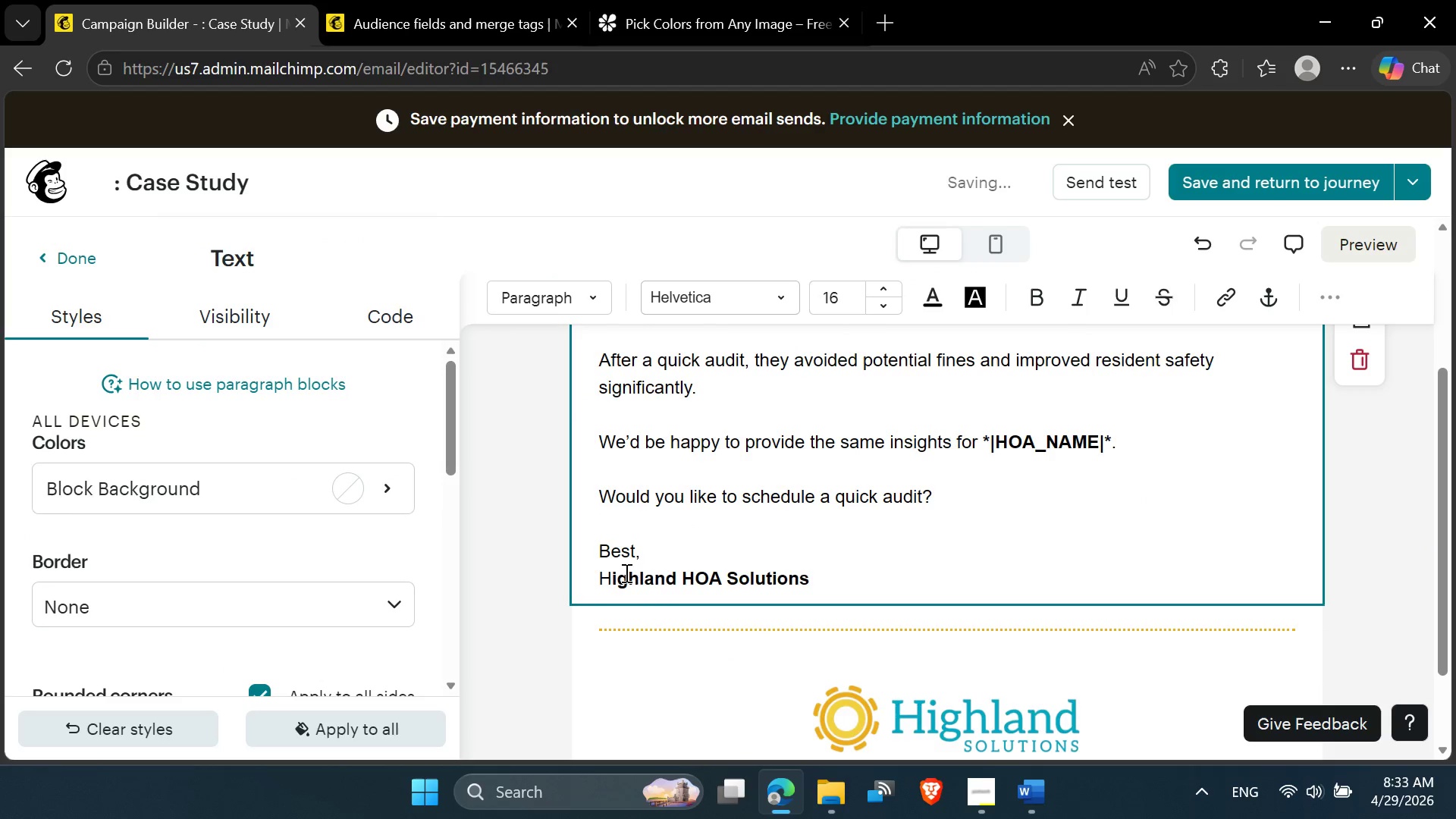 
left_click_drag(start_coordinate=[620, 578], to_coordinate=[594, 578])
 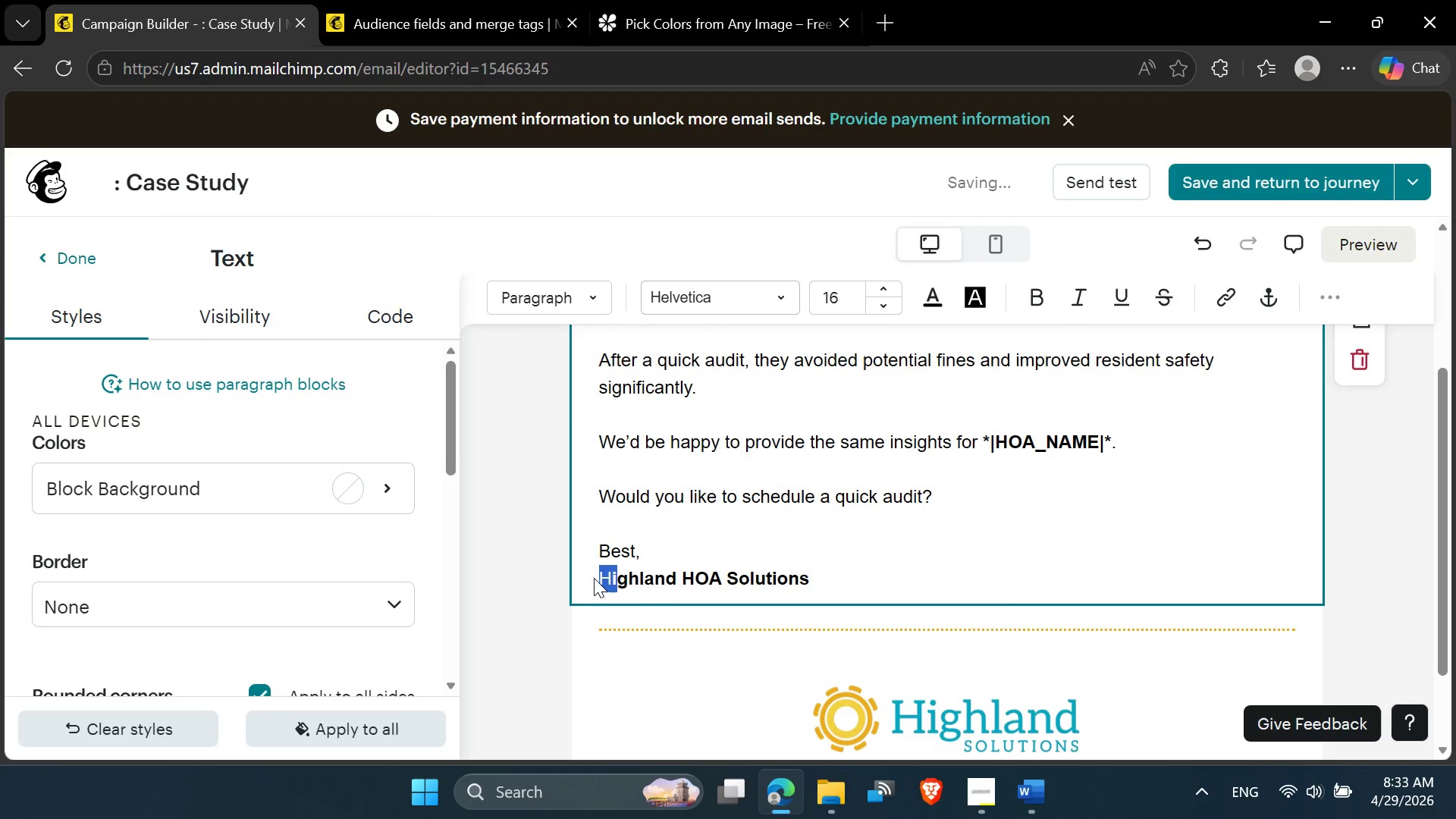 
key(Control+B)
 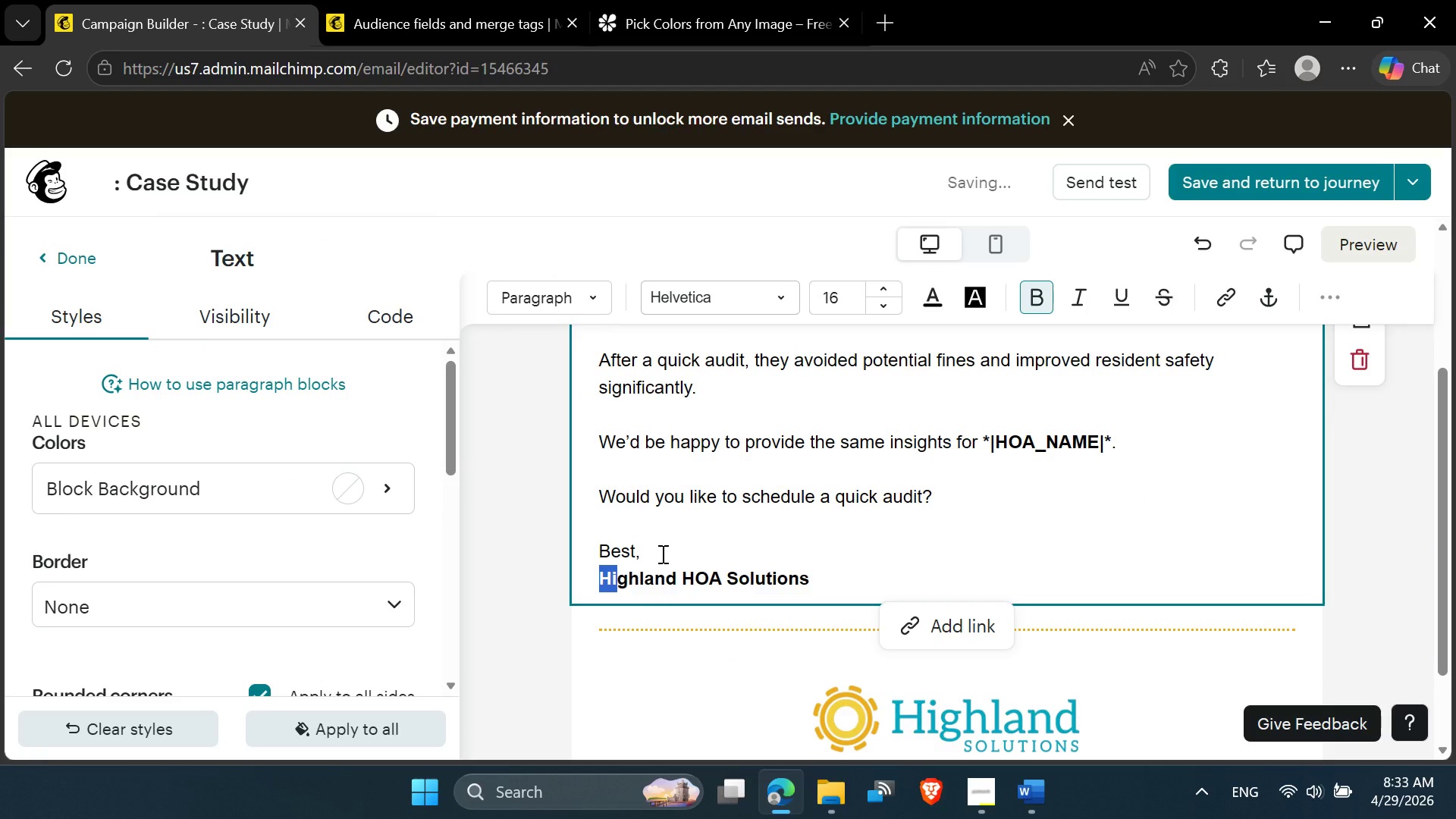 
left_click([811, 542])
 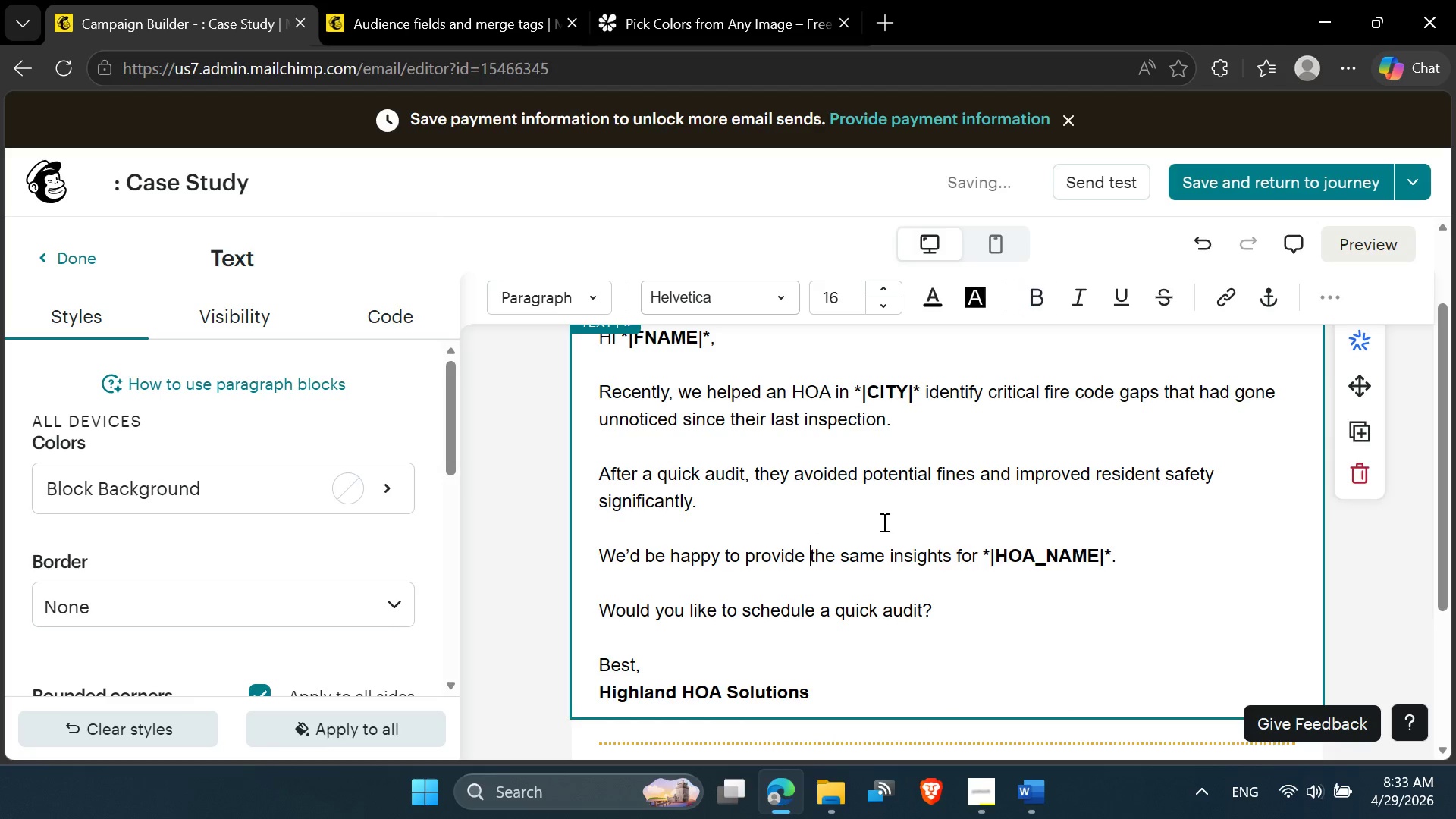 
scroll: coordinate [664, 552], scroll_direction: up, amount: 1.0
 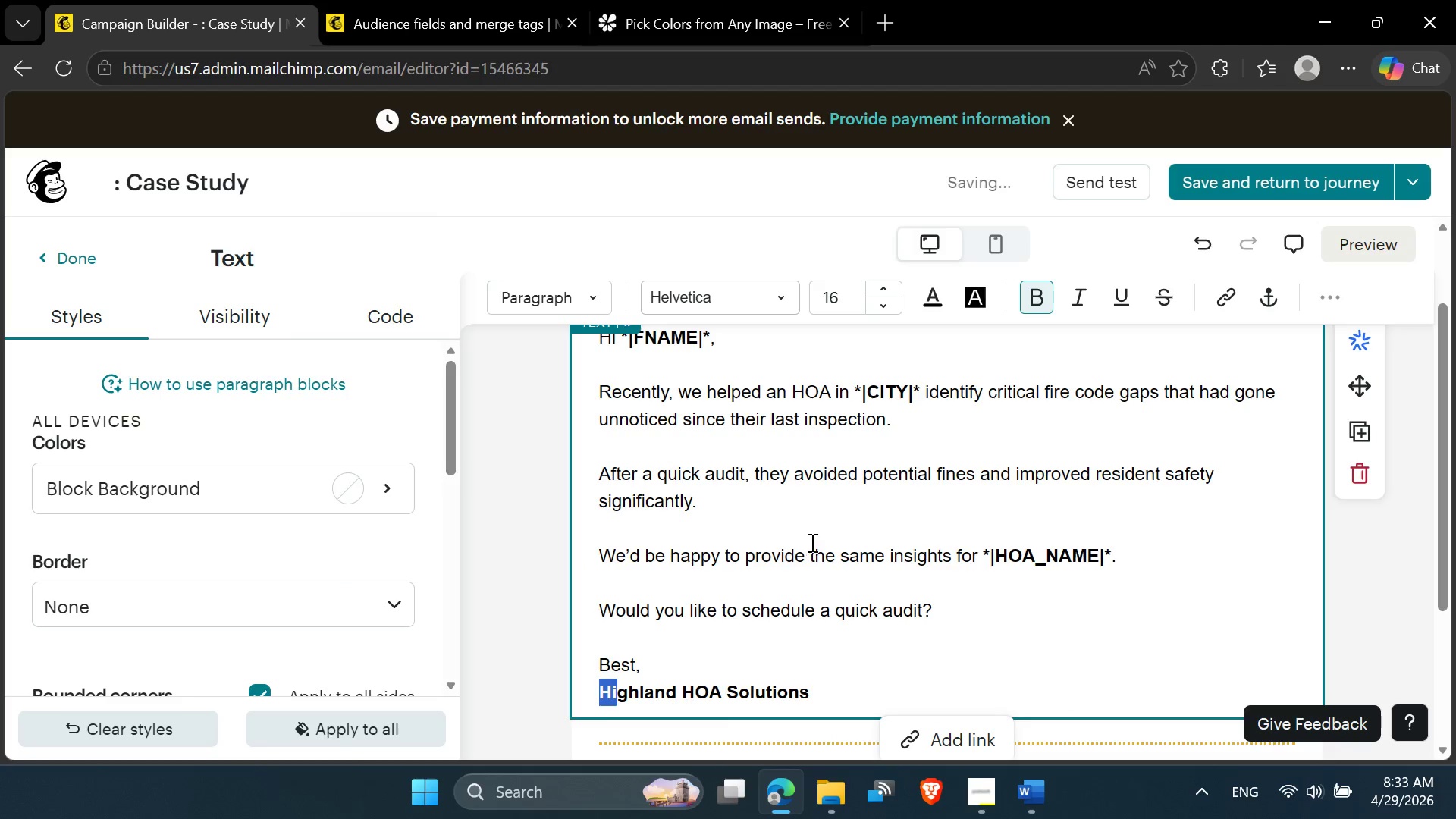 
left_click([791, 513])
 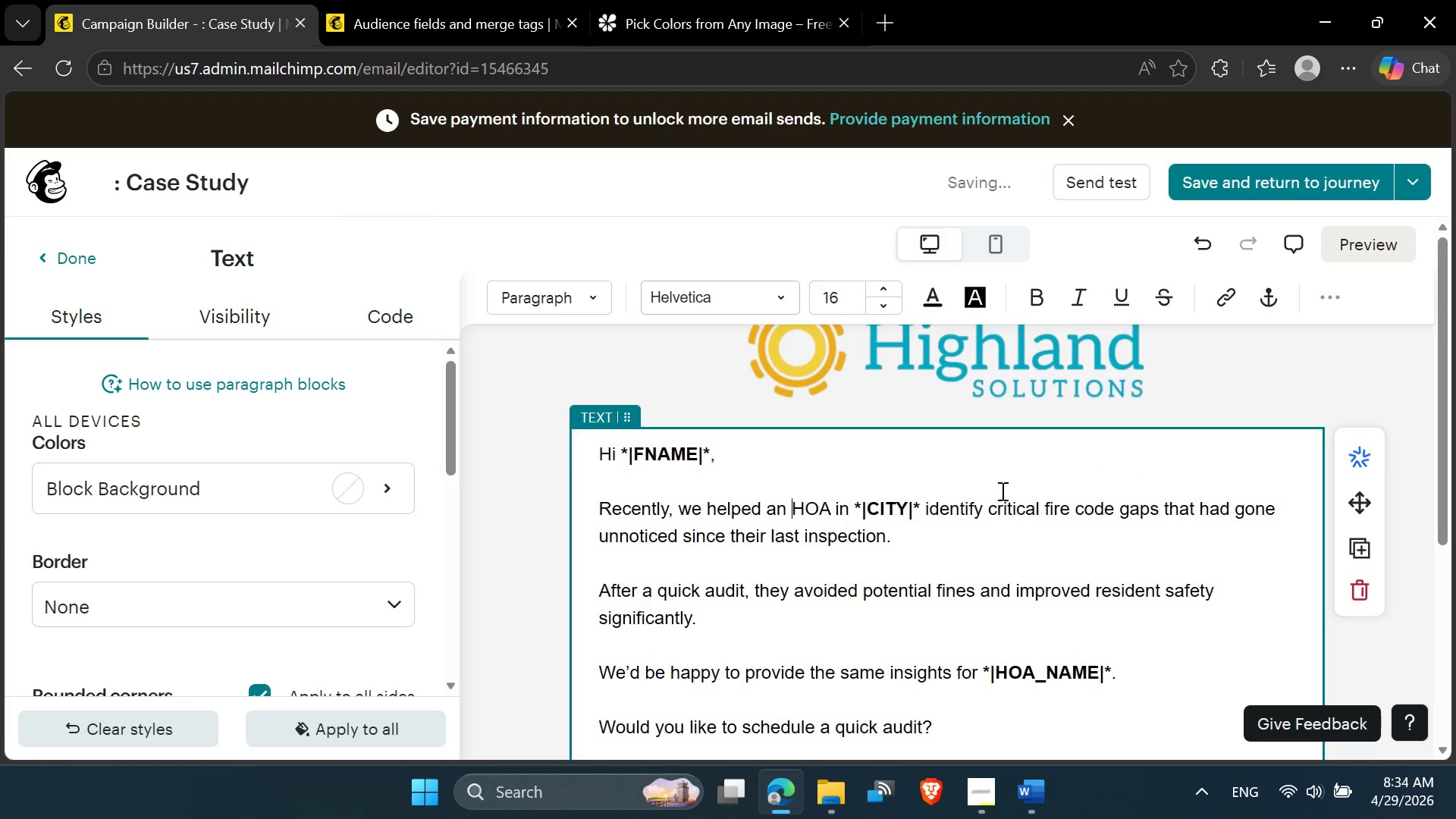 
scroll: coordinate [862, 527], scroll_direction: up, amount: 2.0
 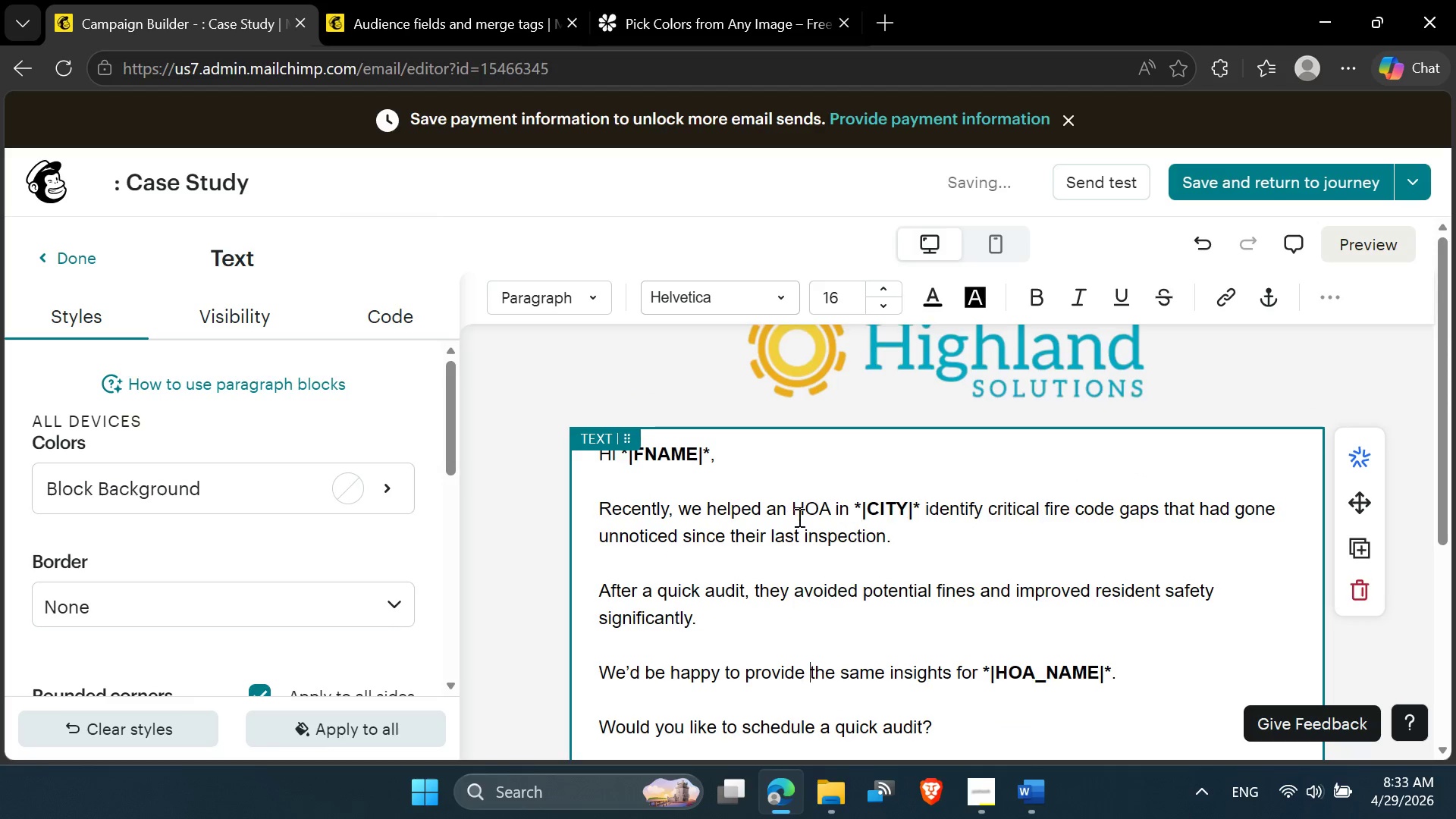 
left_click([1021, 488])
 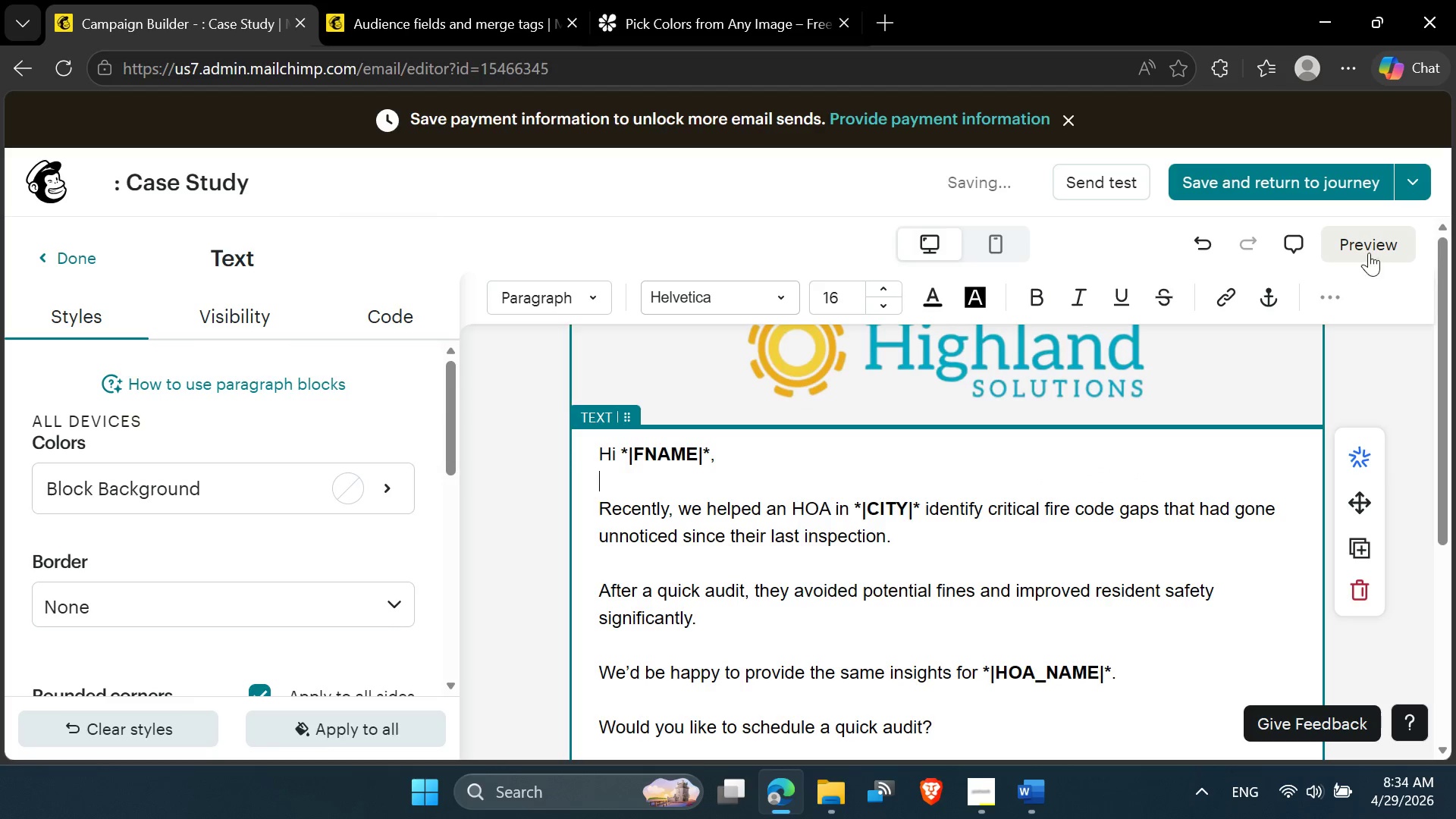 
left_click([1373, 240])
 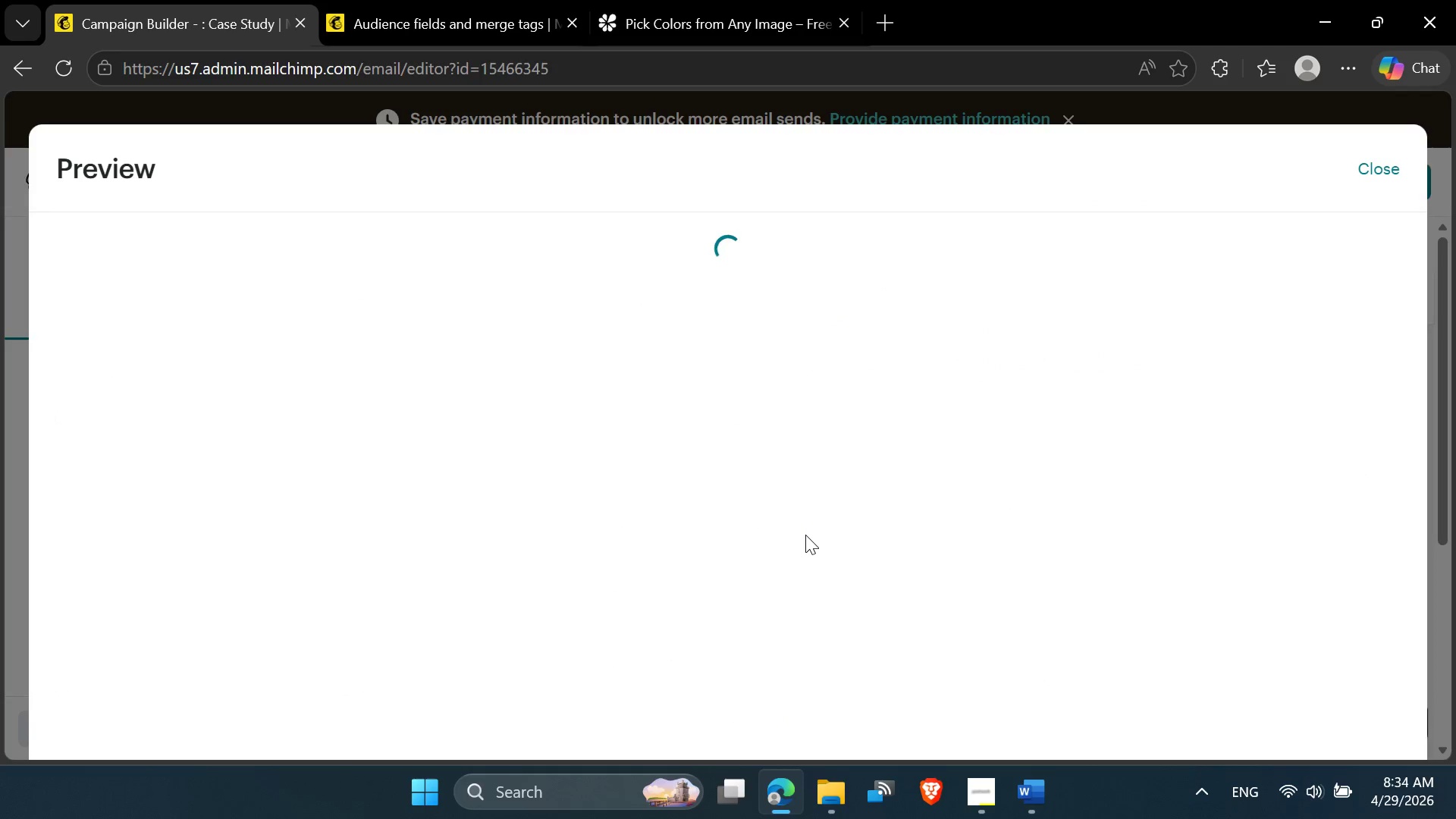 
wait(7.14)
 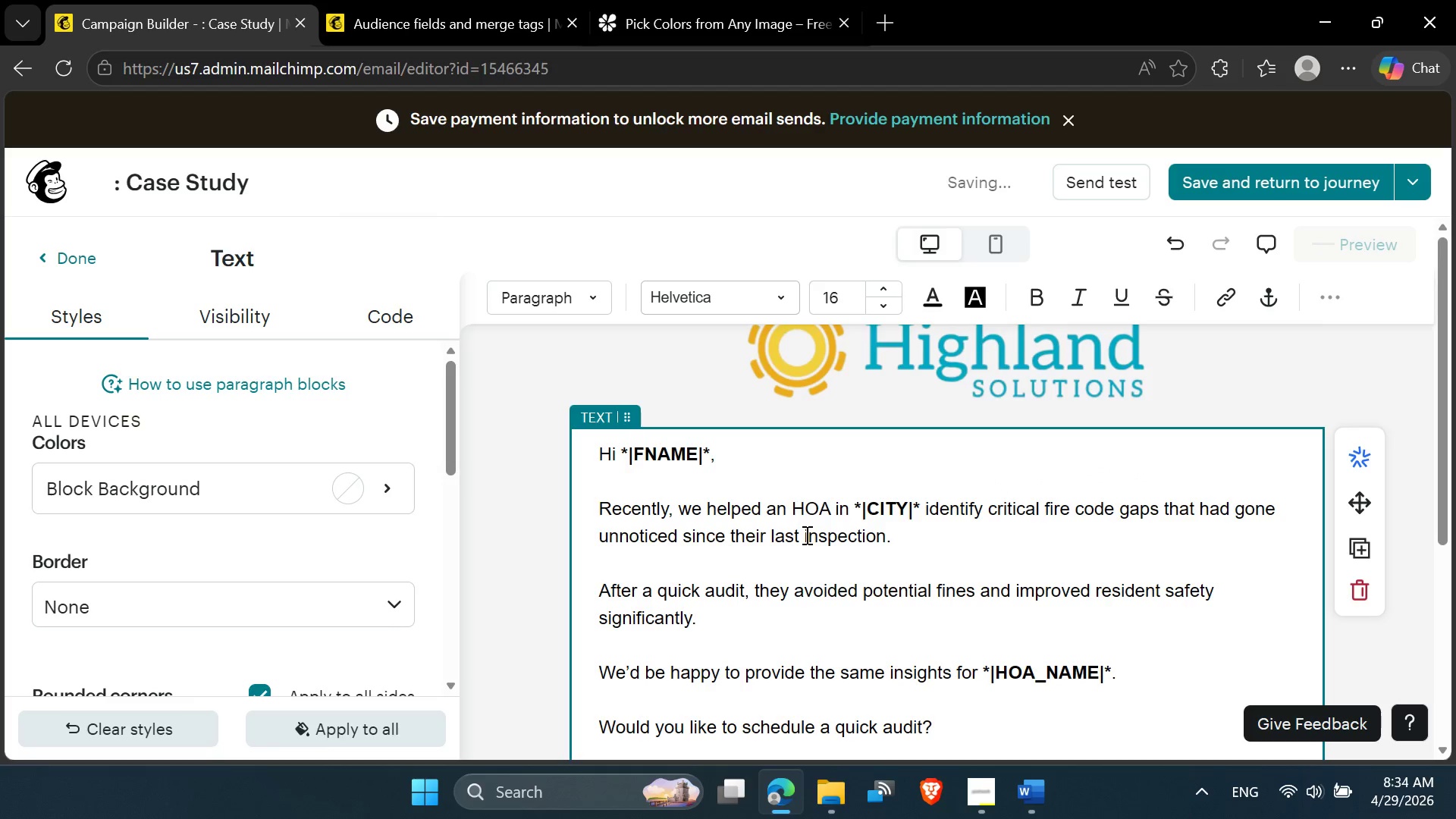 
scroll: coordinate [654, 522], scroll_direction: down, amount: 5.0
 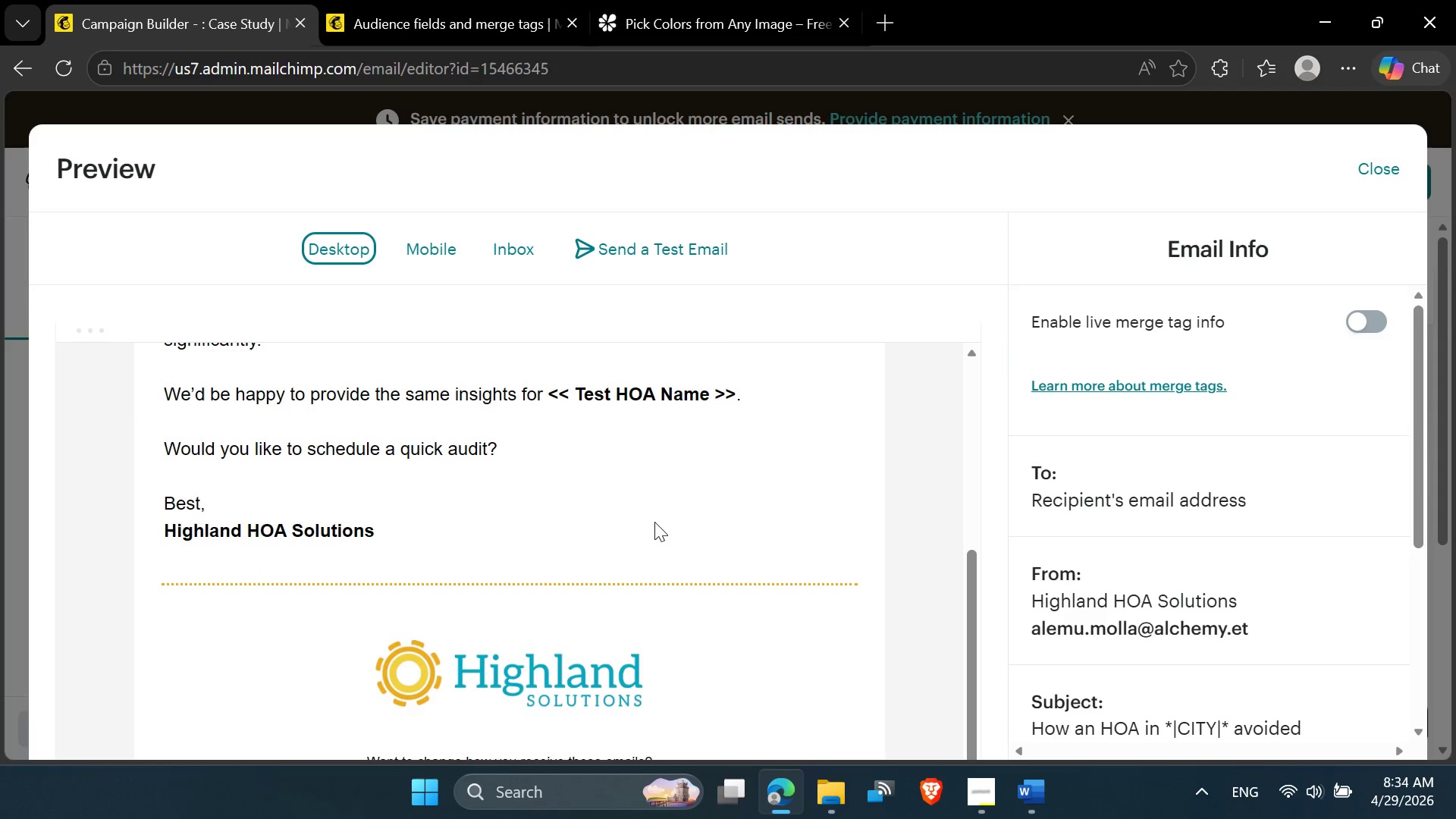 
scroll: coordinate [654, 522], scroll_direction: up, amount: 5.0
 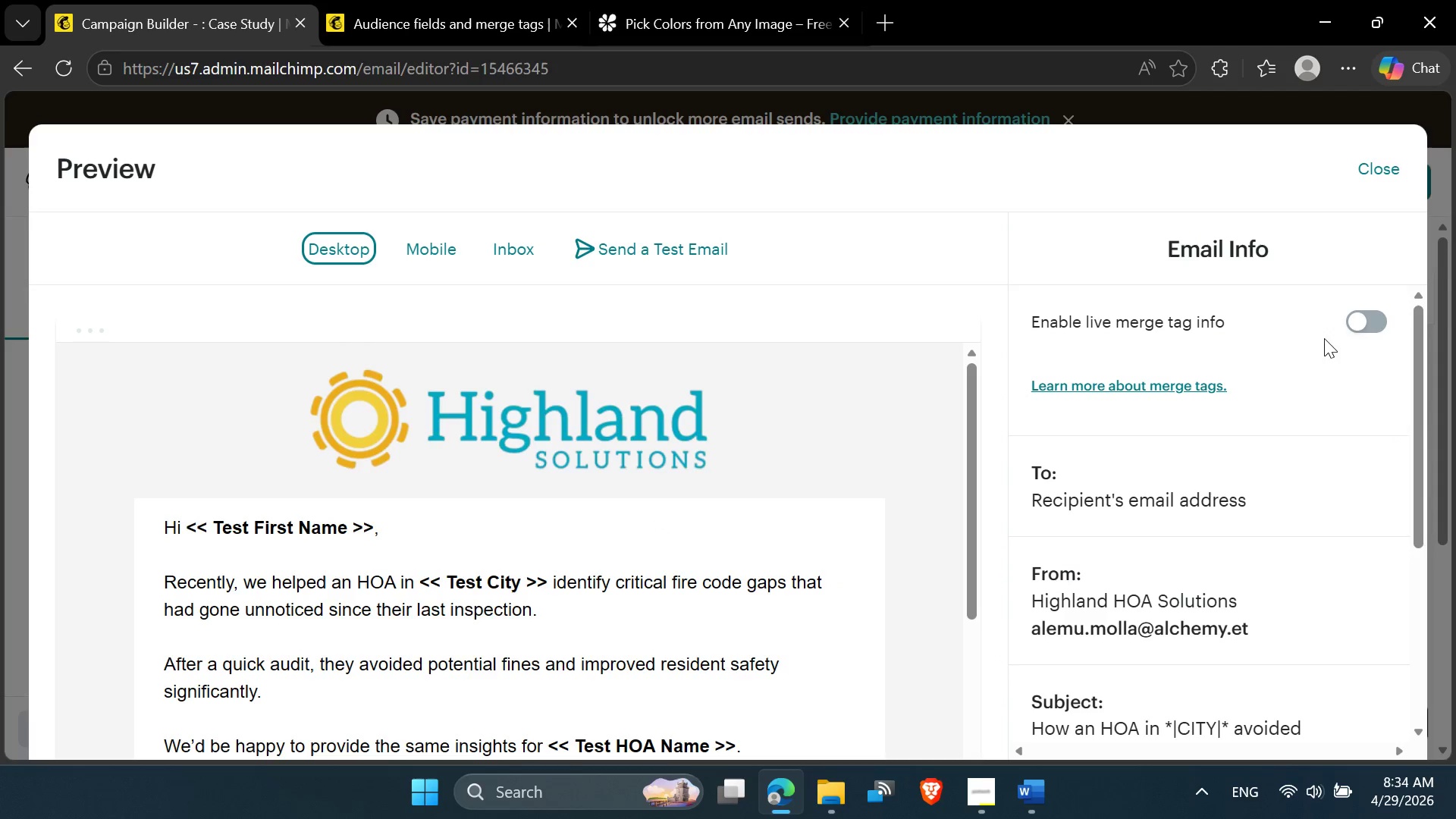 
left_click([1362, 322])
 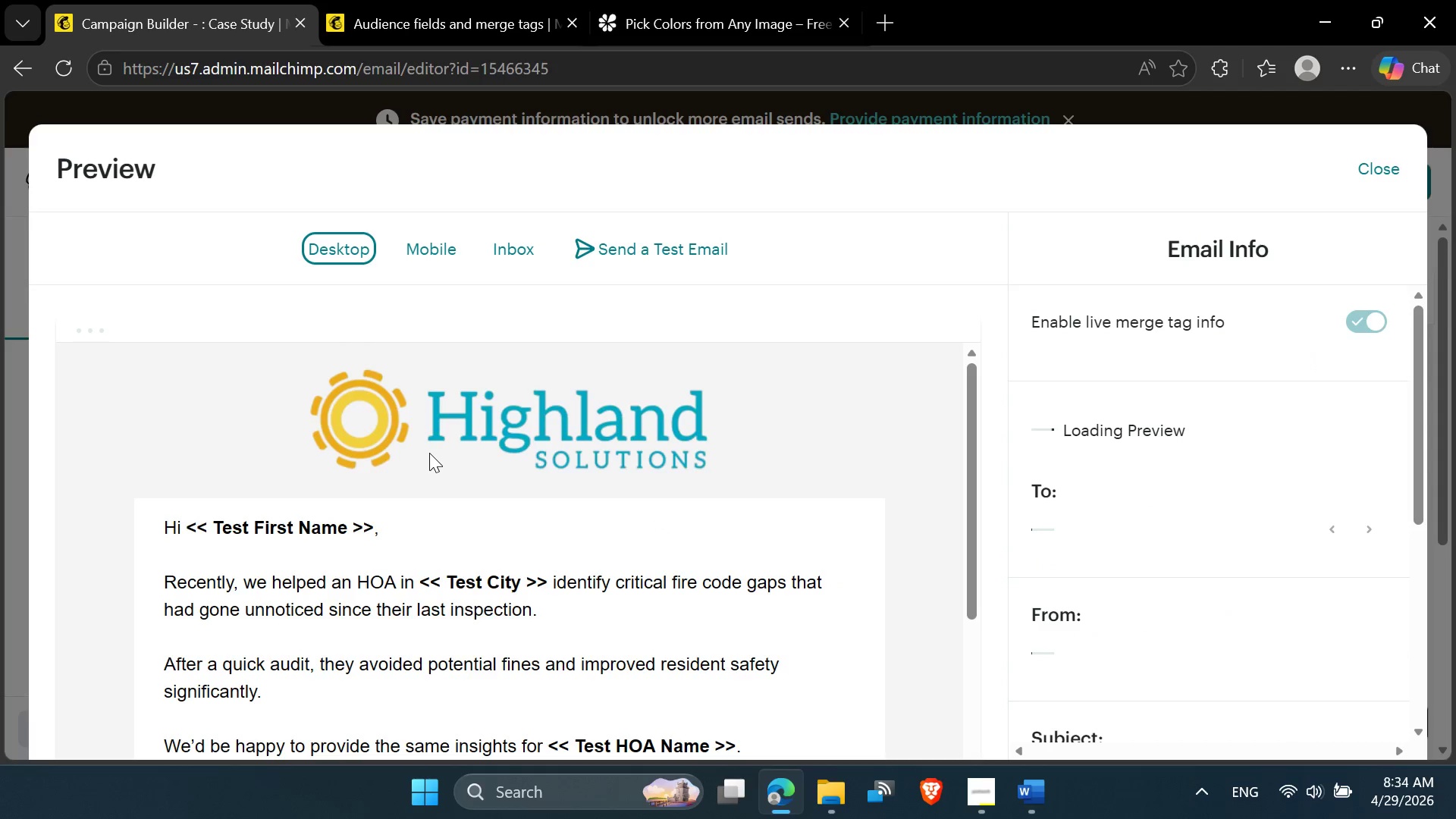 
scroll: coordinate [428, 458], scroll_direction: down, amount: 6.0
 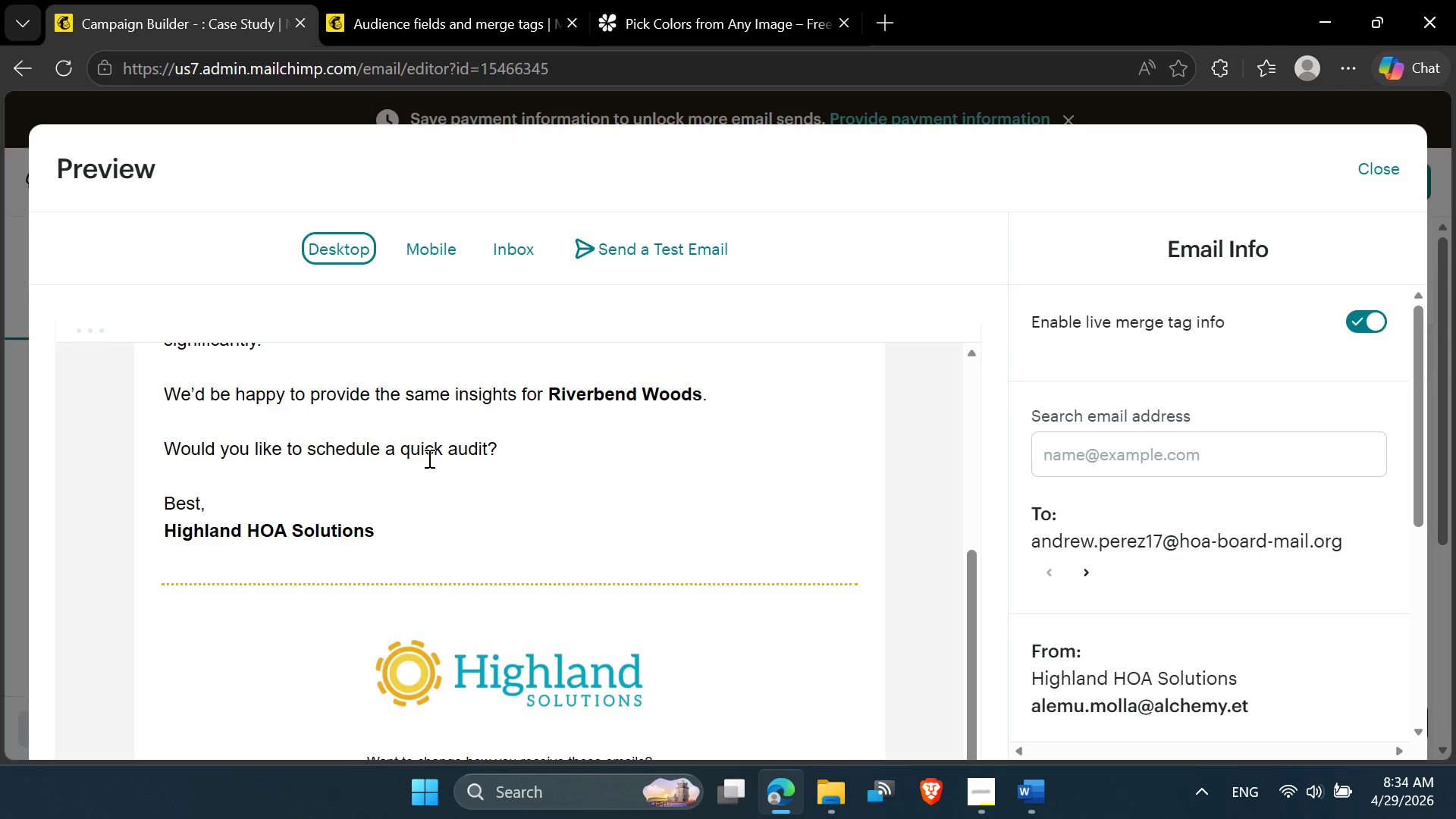 
scroll: coordinate [532, 431], scroll_direction: up, amount: 8.0
 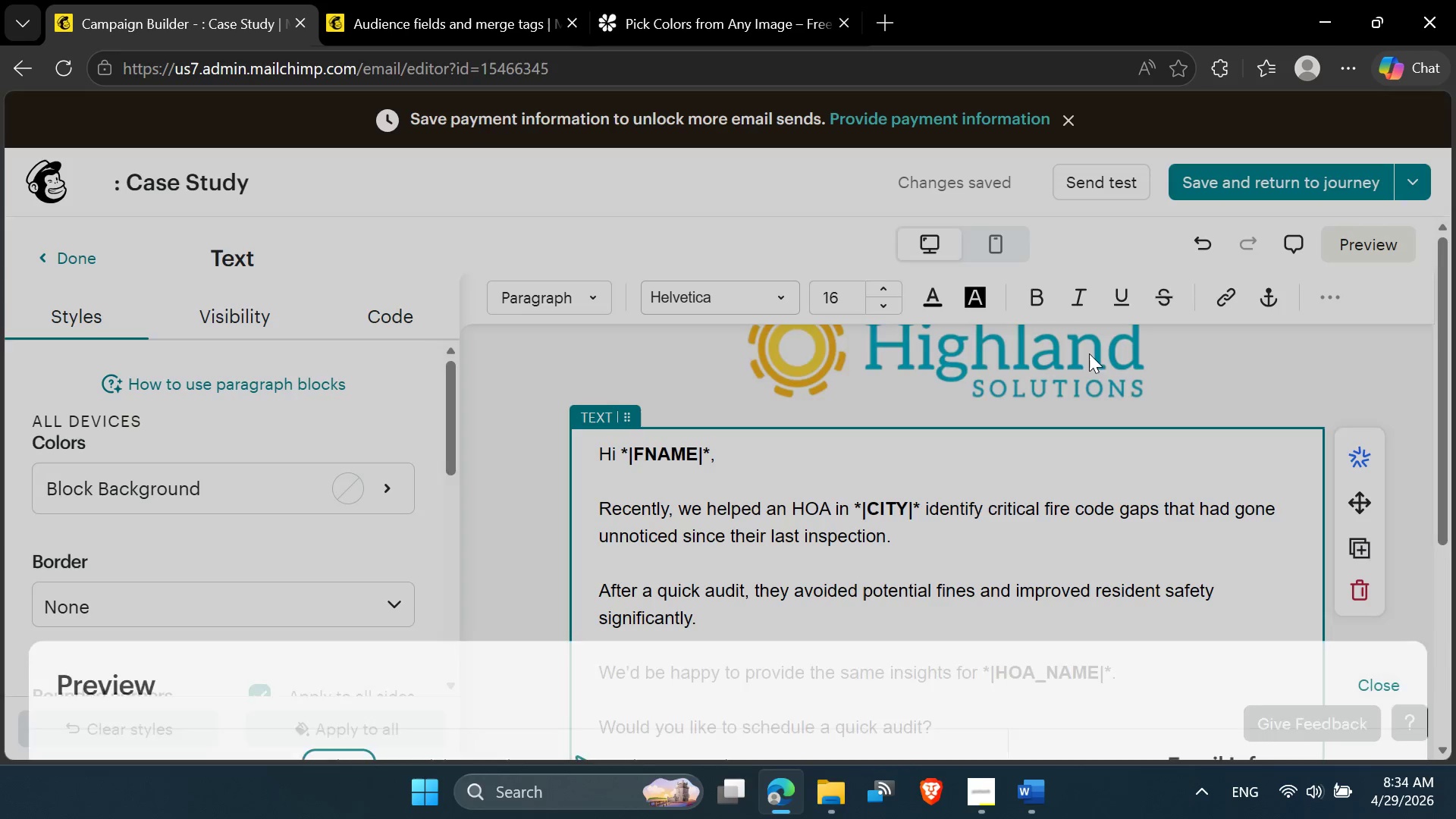 
scroll: coordinate [733, 497], scroll_direction: down, amount: 3.0
 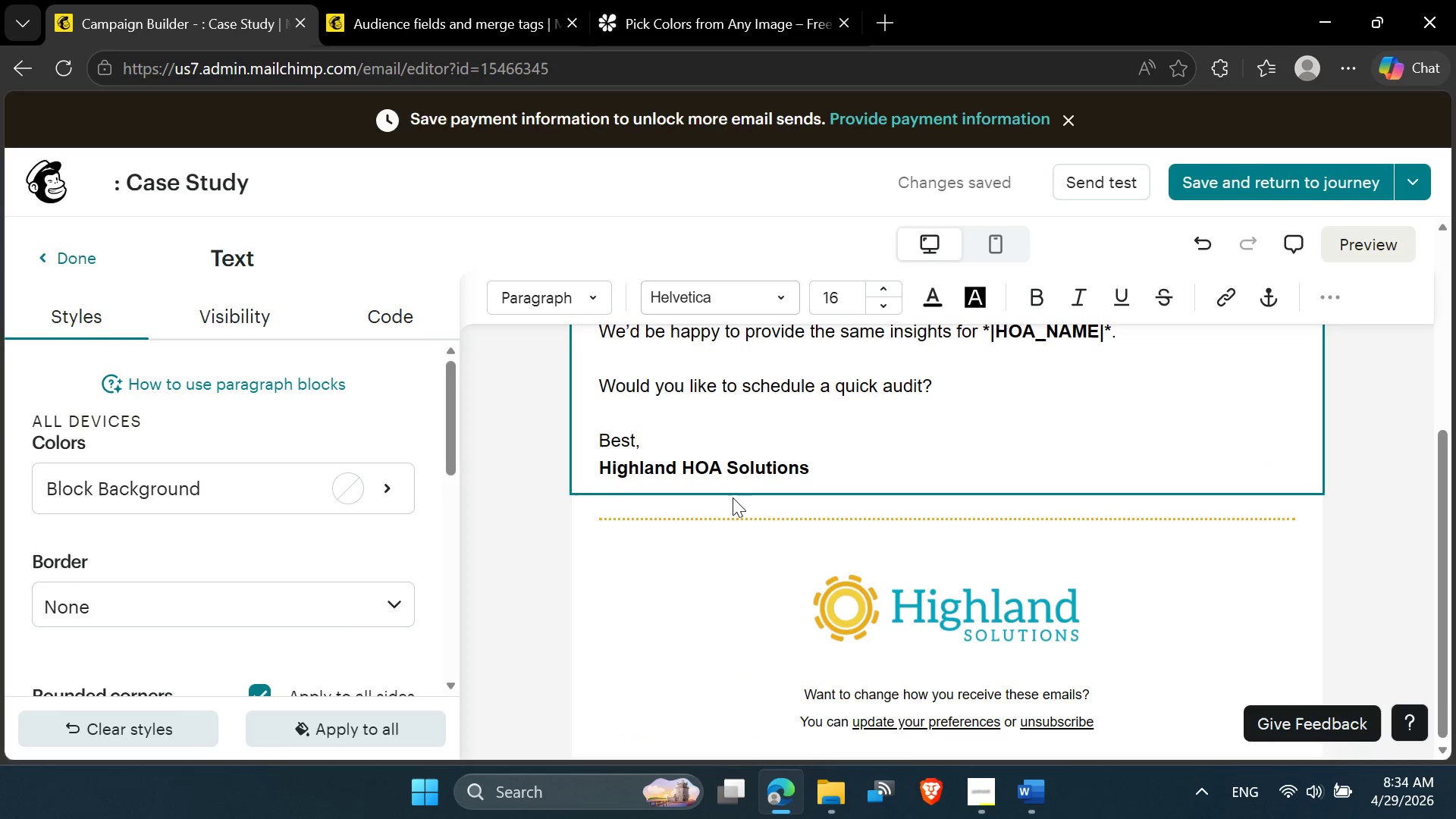 
scroll: coordinate [733, 497], scroll_direction: up, amount: 4.0
 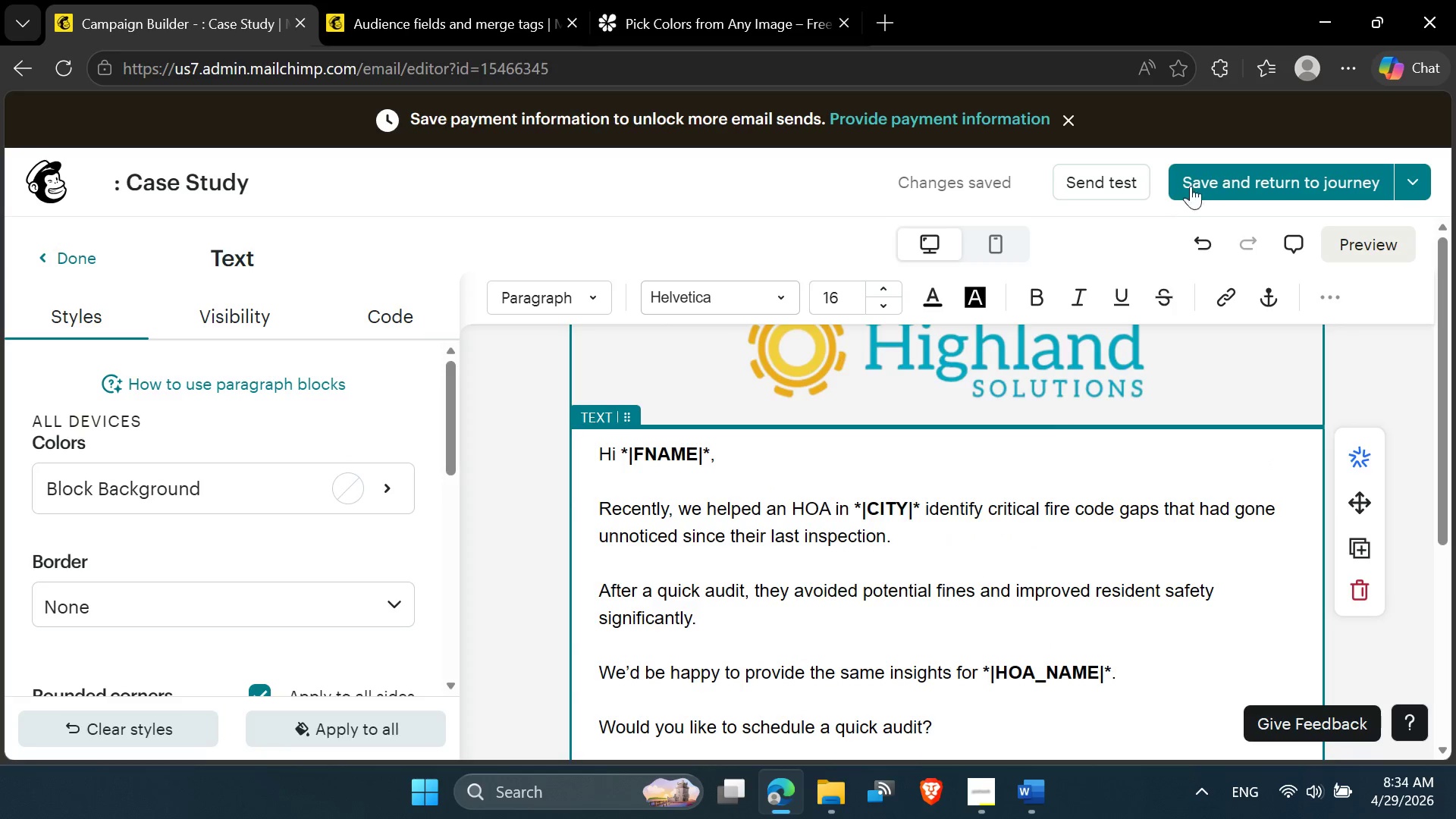 
left_click([1202, 174])
 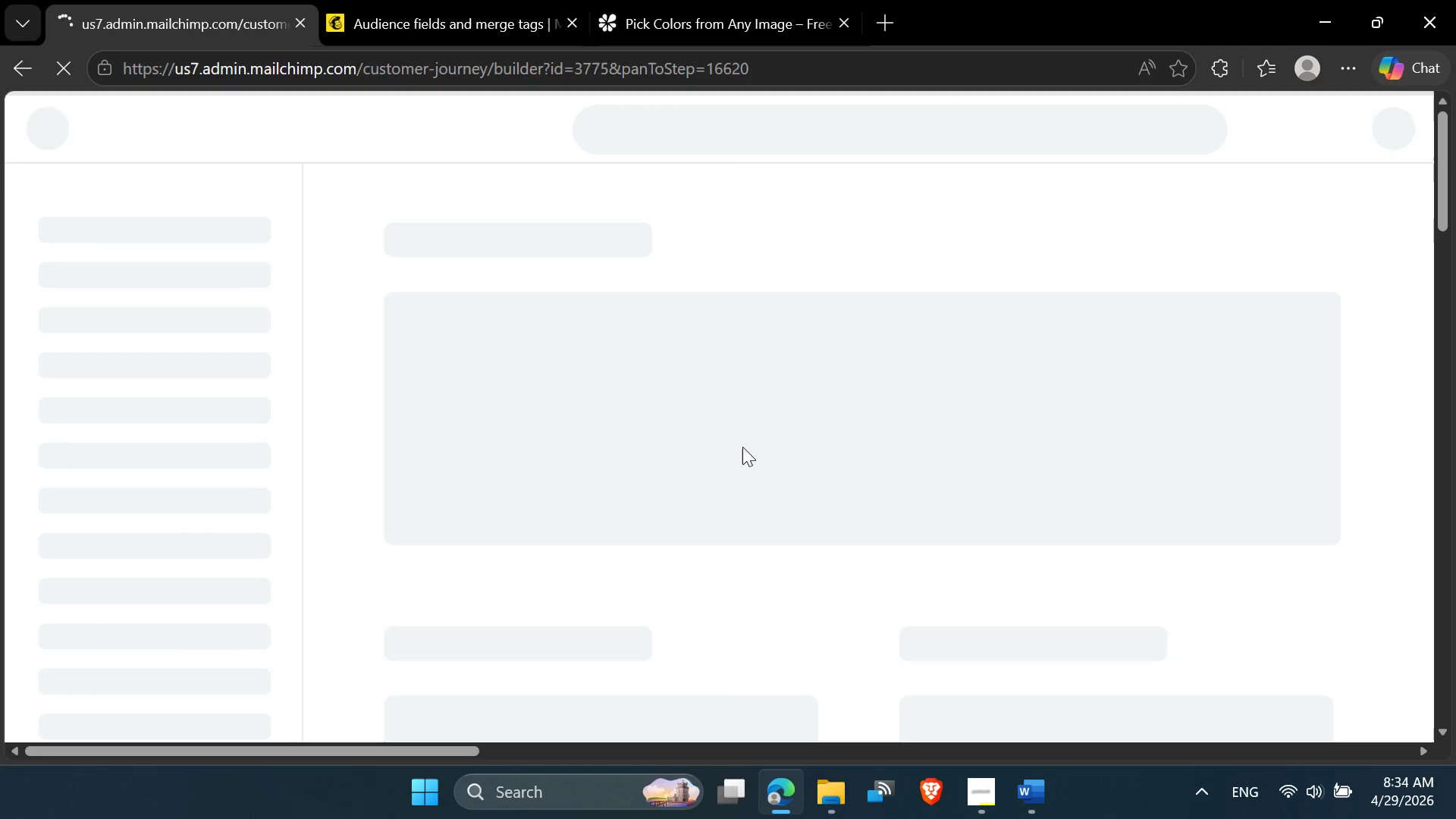 
wait(8.31)
 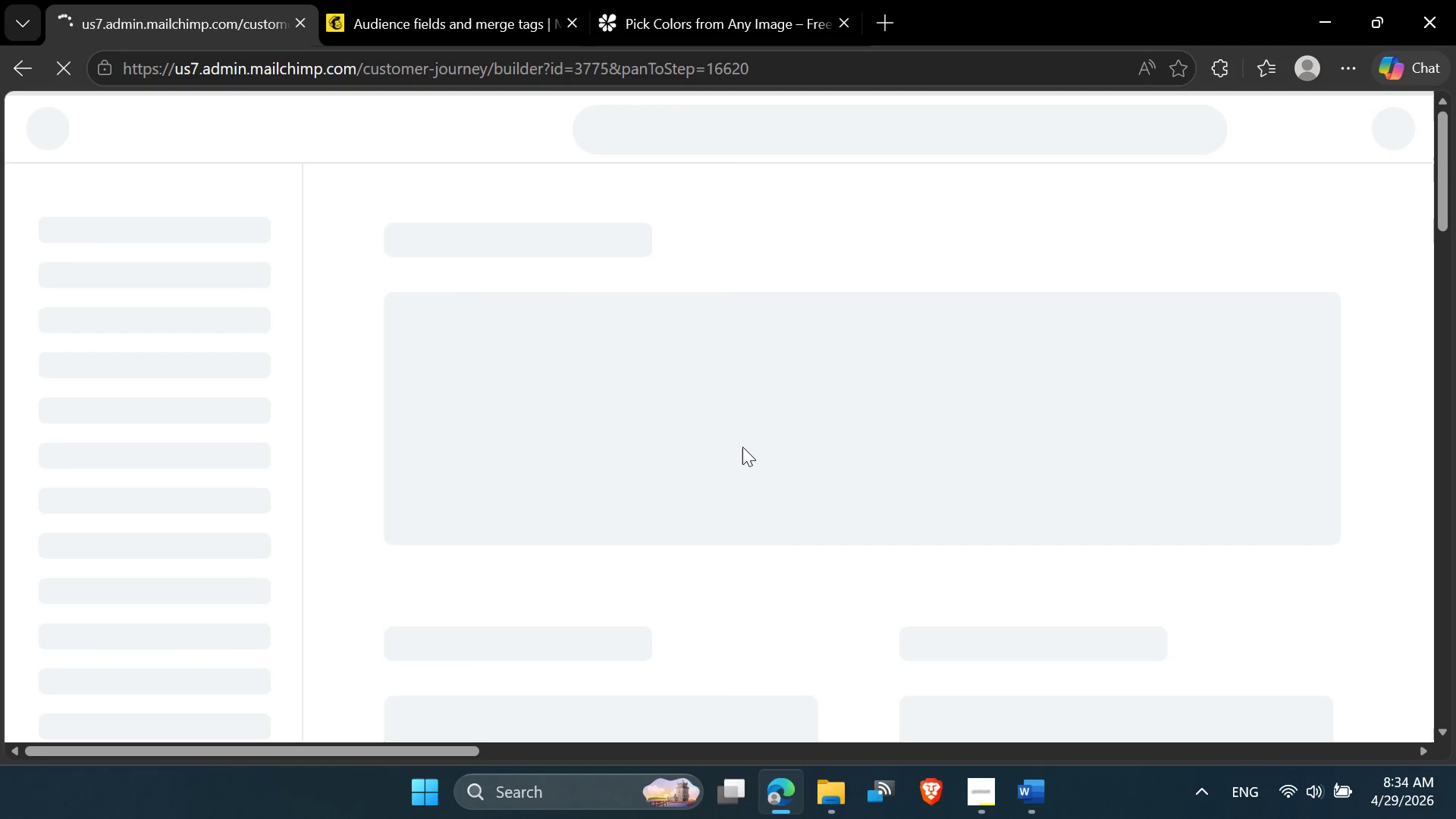 
scroll: coordinate [827, 472], scroll_direction: down, amount: 2.0
 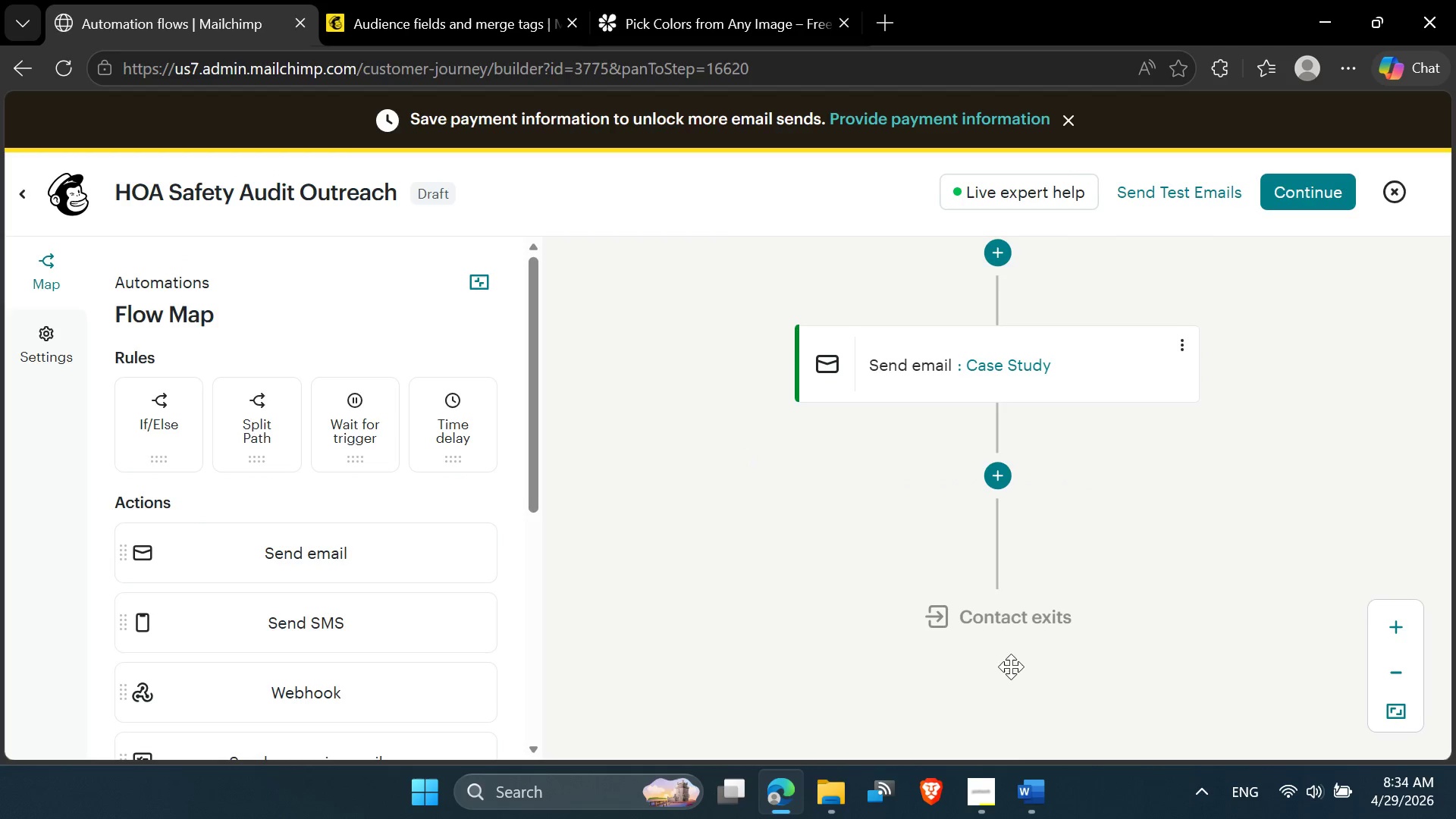 
left_click([1043, 815])
 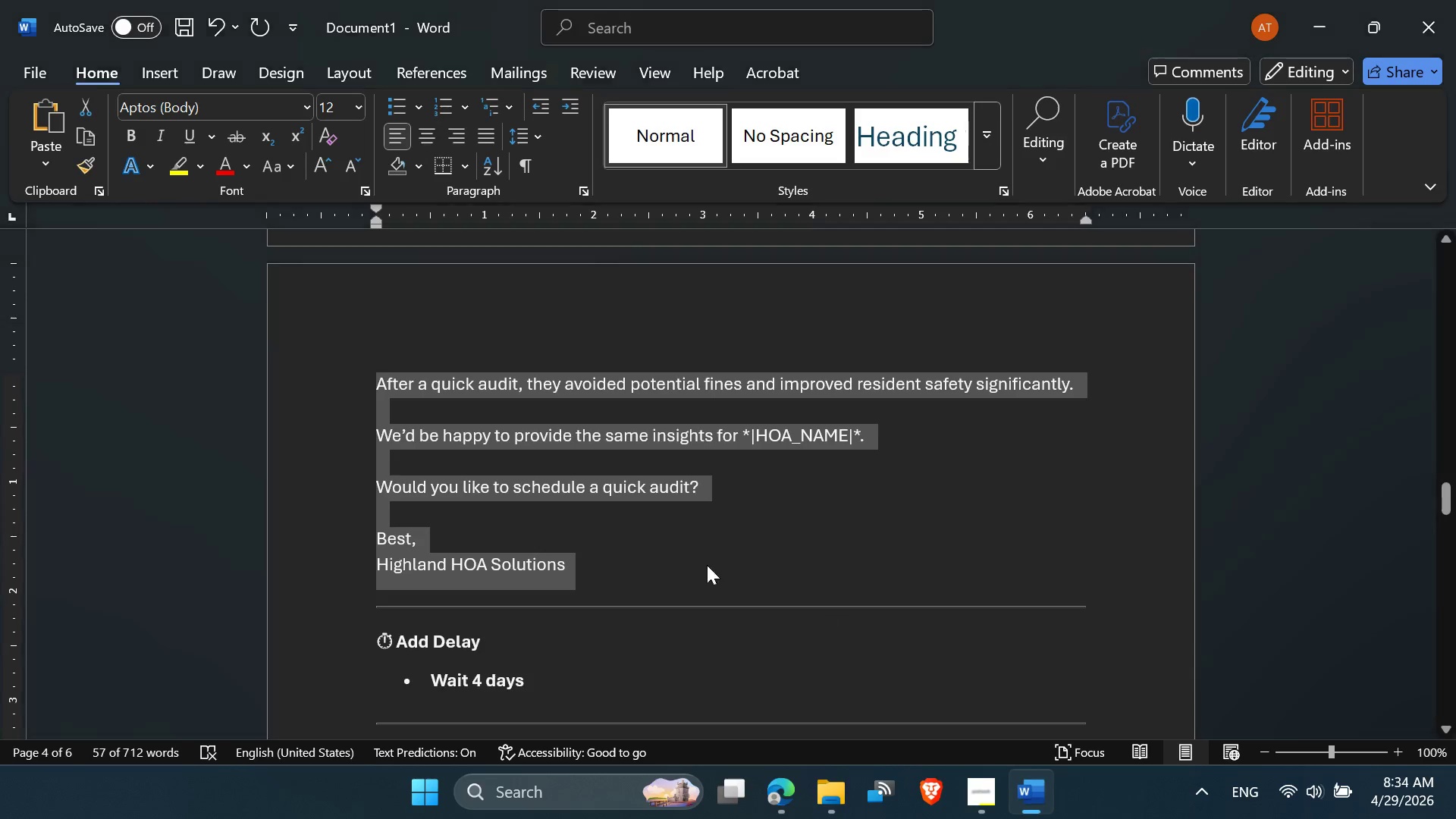 
scroll: coordinate [705, 565], scroll_direction: down, amount: 10.0
 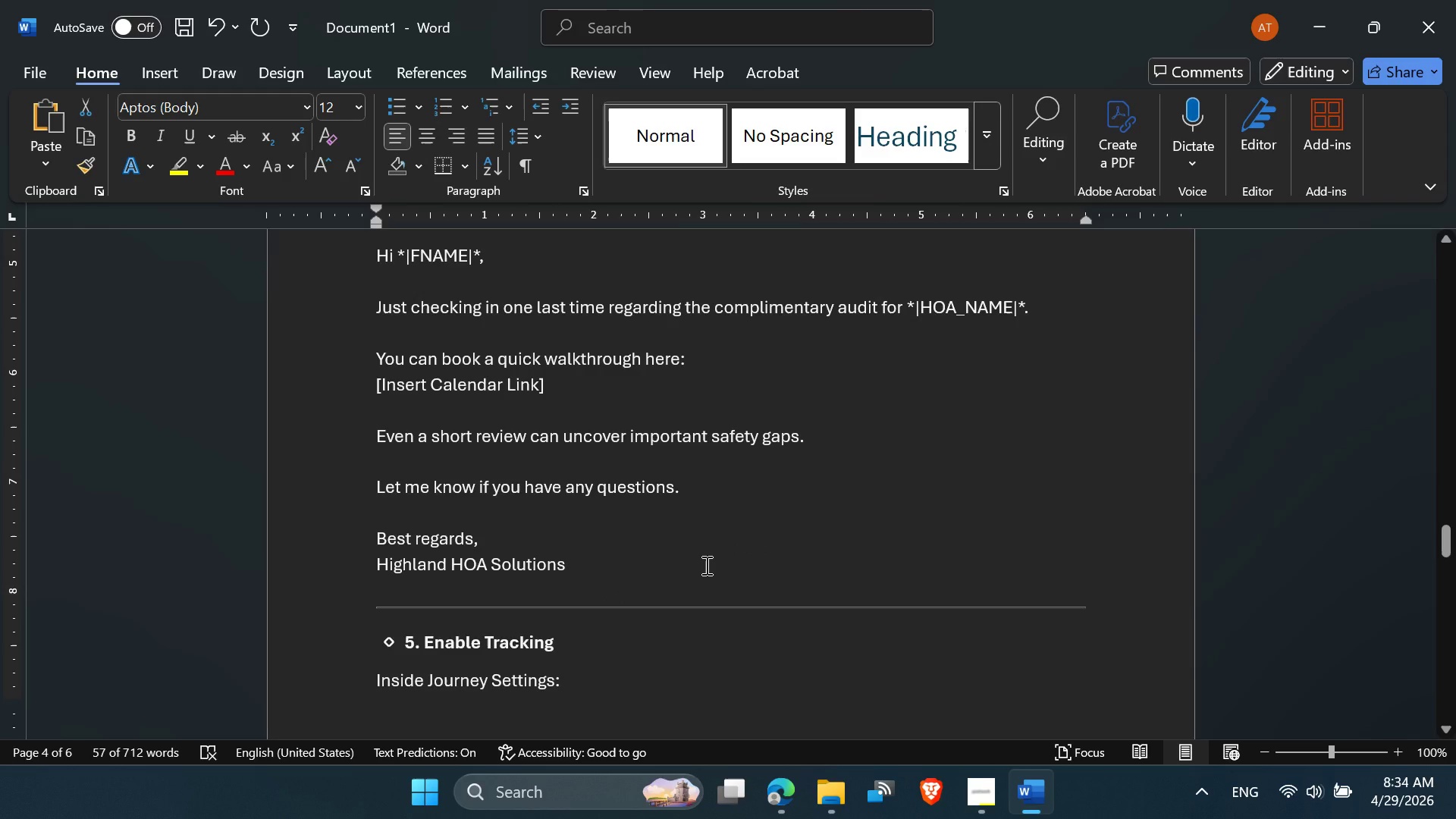 
scroll: coordinate [705, 565], scroll_direction: up, amount: 1.0
 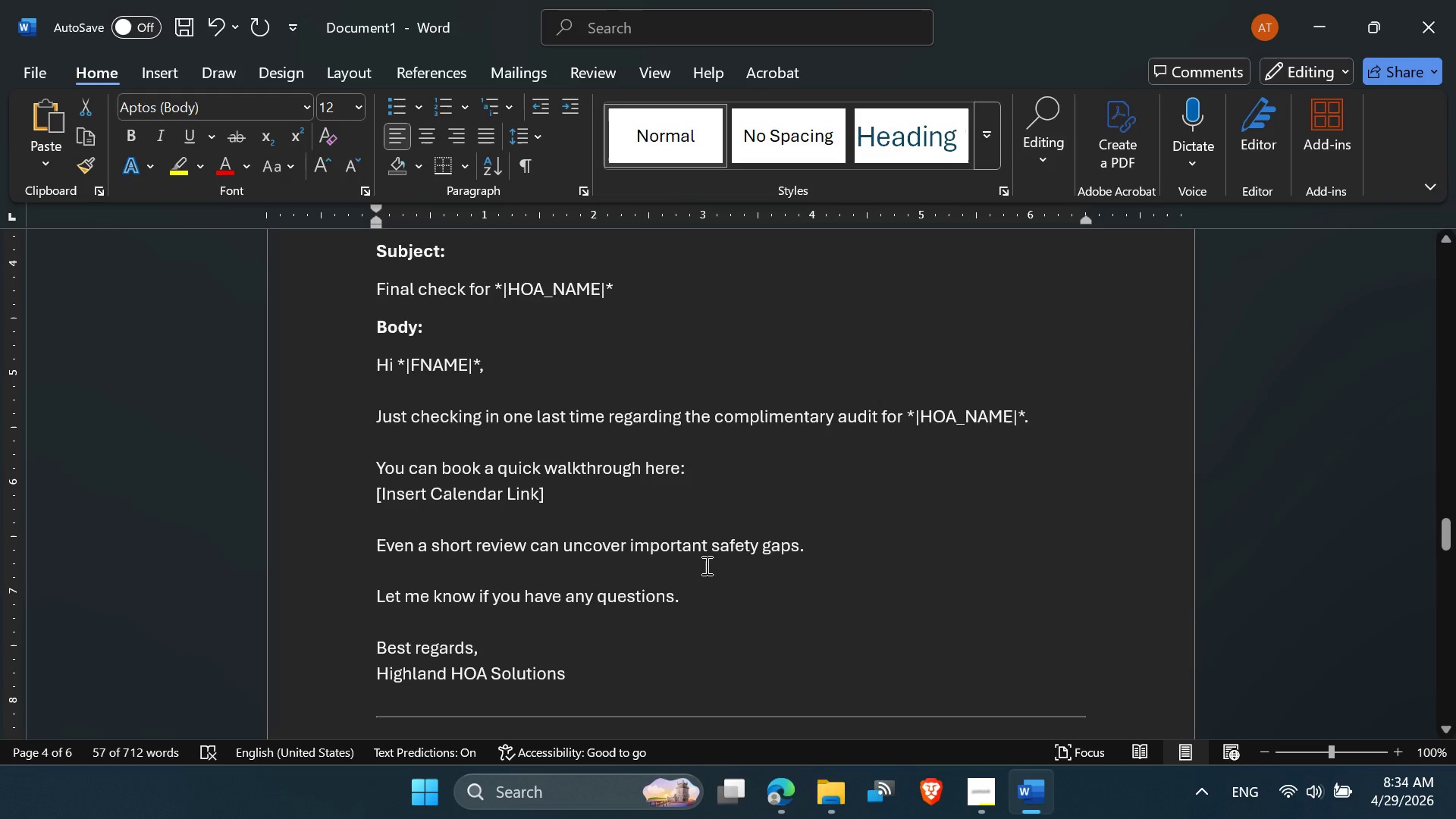 
wait(8.78)
 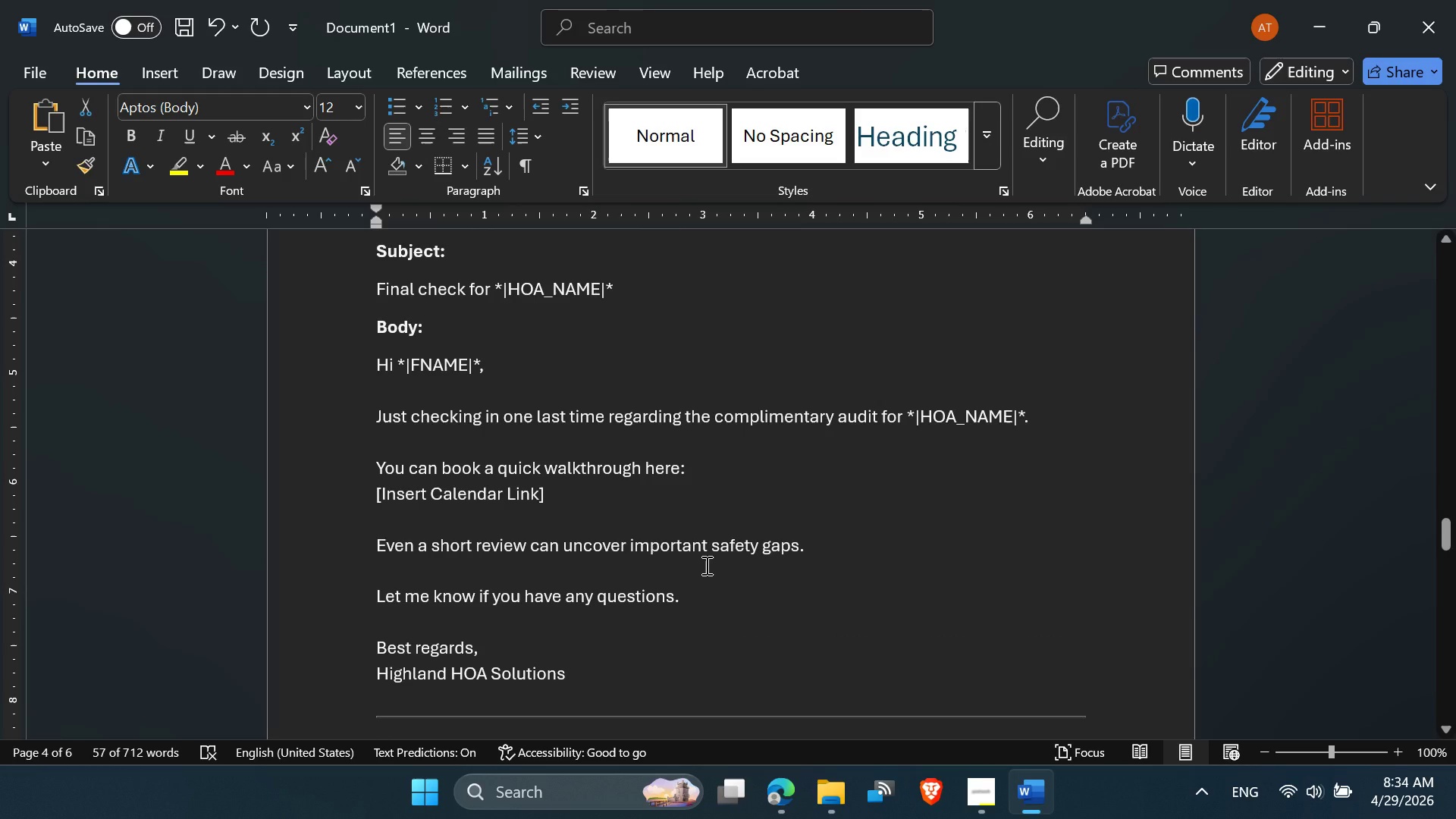 
scroll: coordinate [522, 450], scroll_direction: up, amount: 4.0
 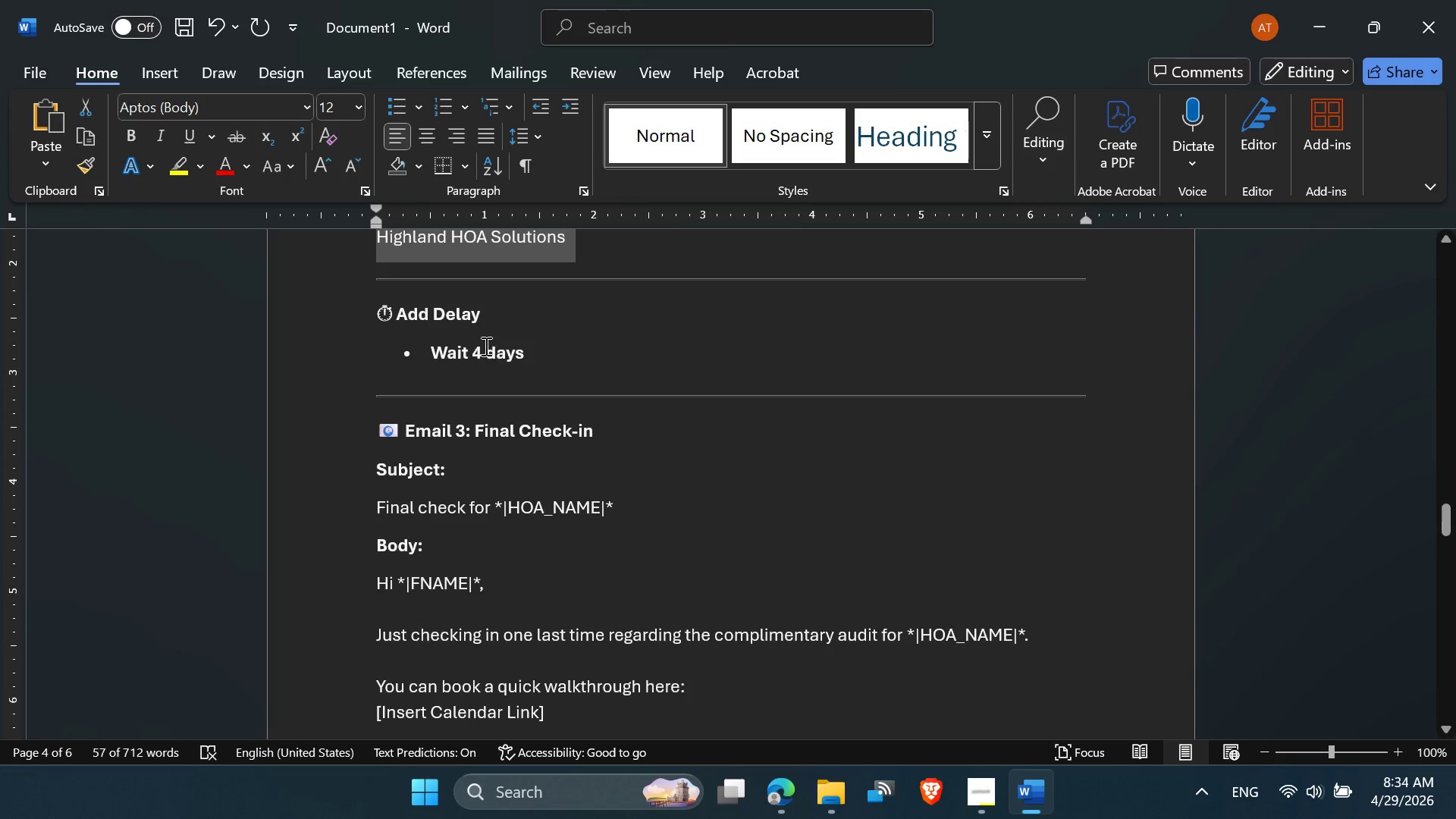 
left_click_drag(start_coordinate=[466, 350], to_coordinate=[518, 346])
 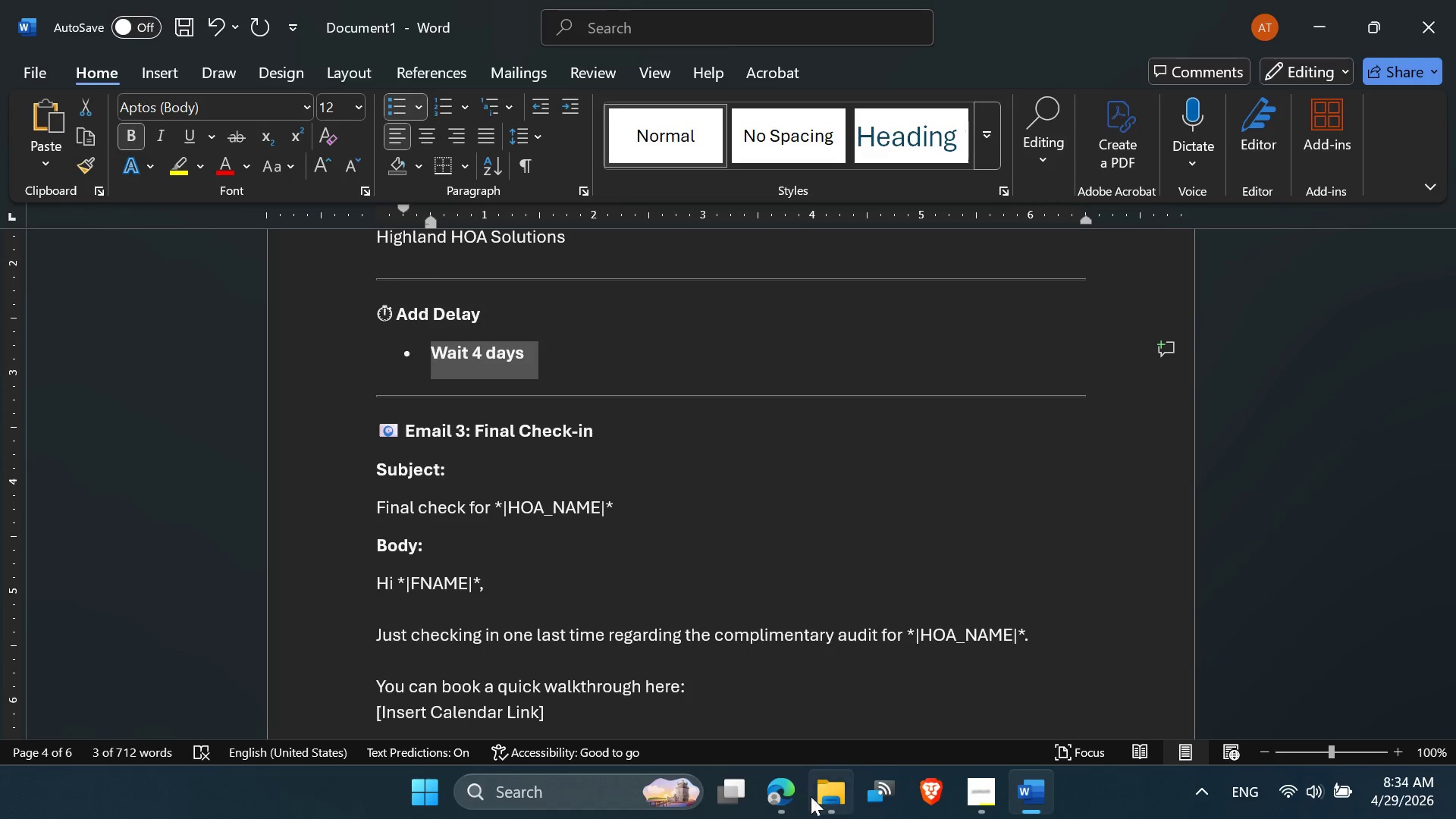 
left_click([782, 800])
 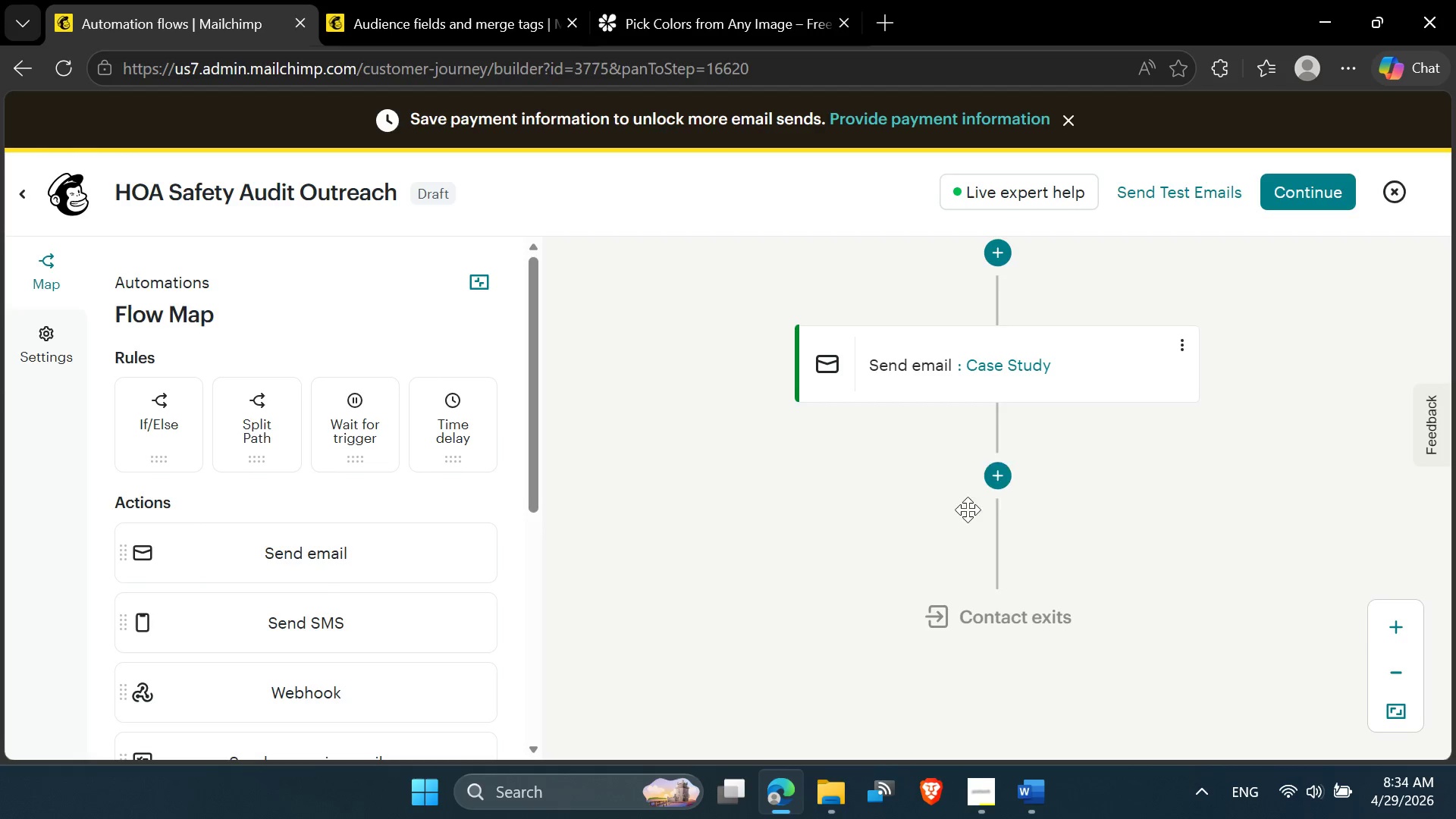 
left_click([997, 486])
 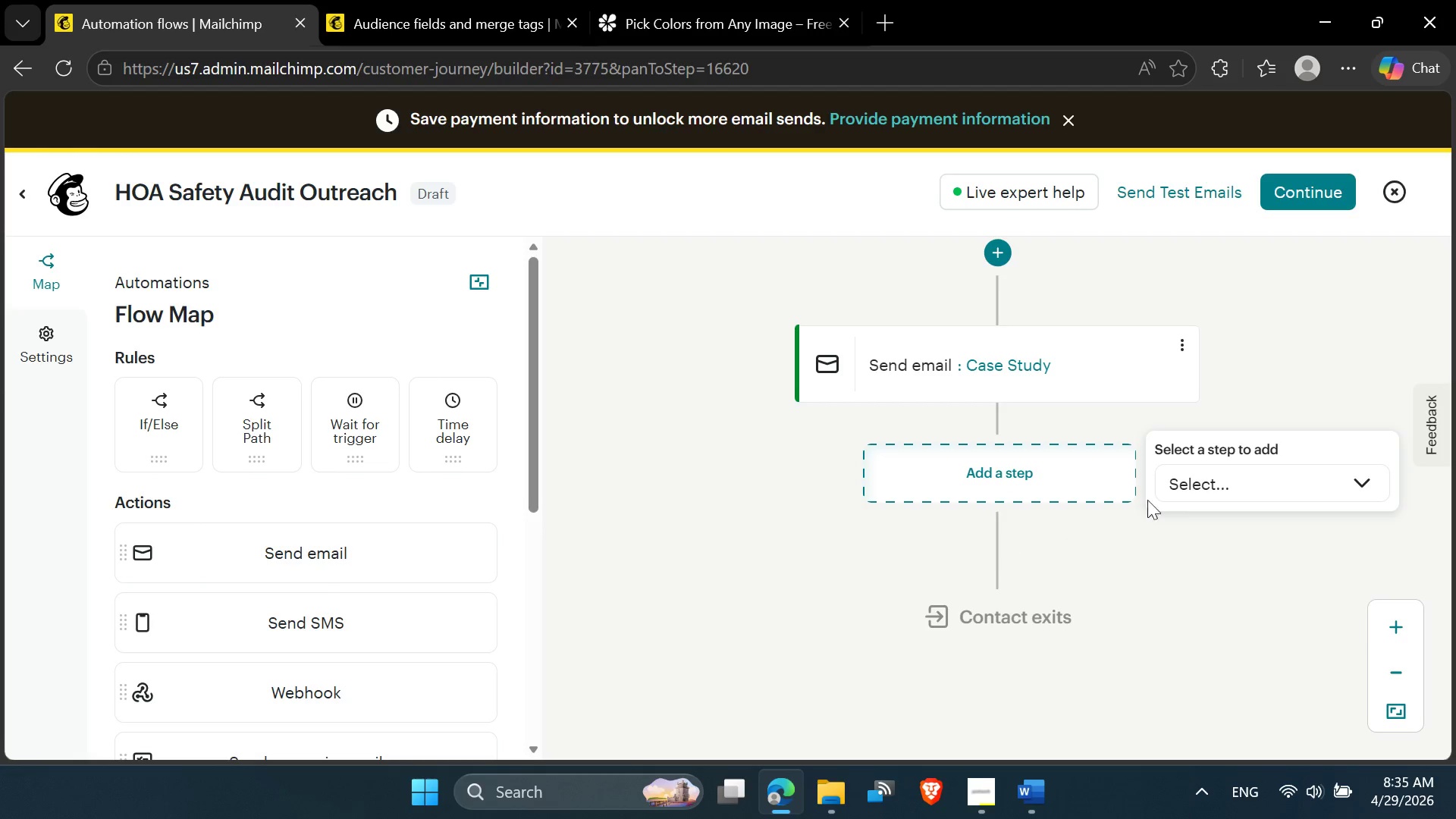 
left_click([1210, 479])
 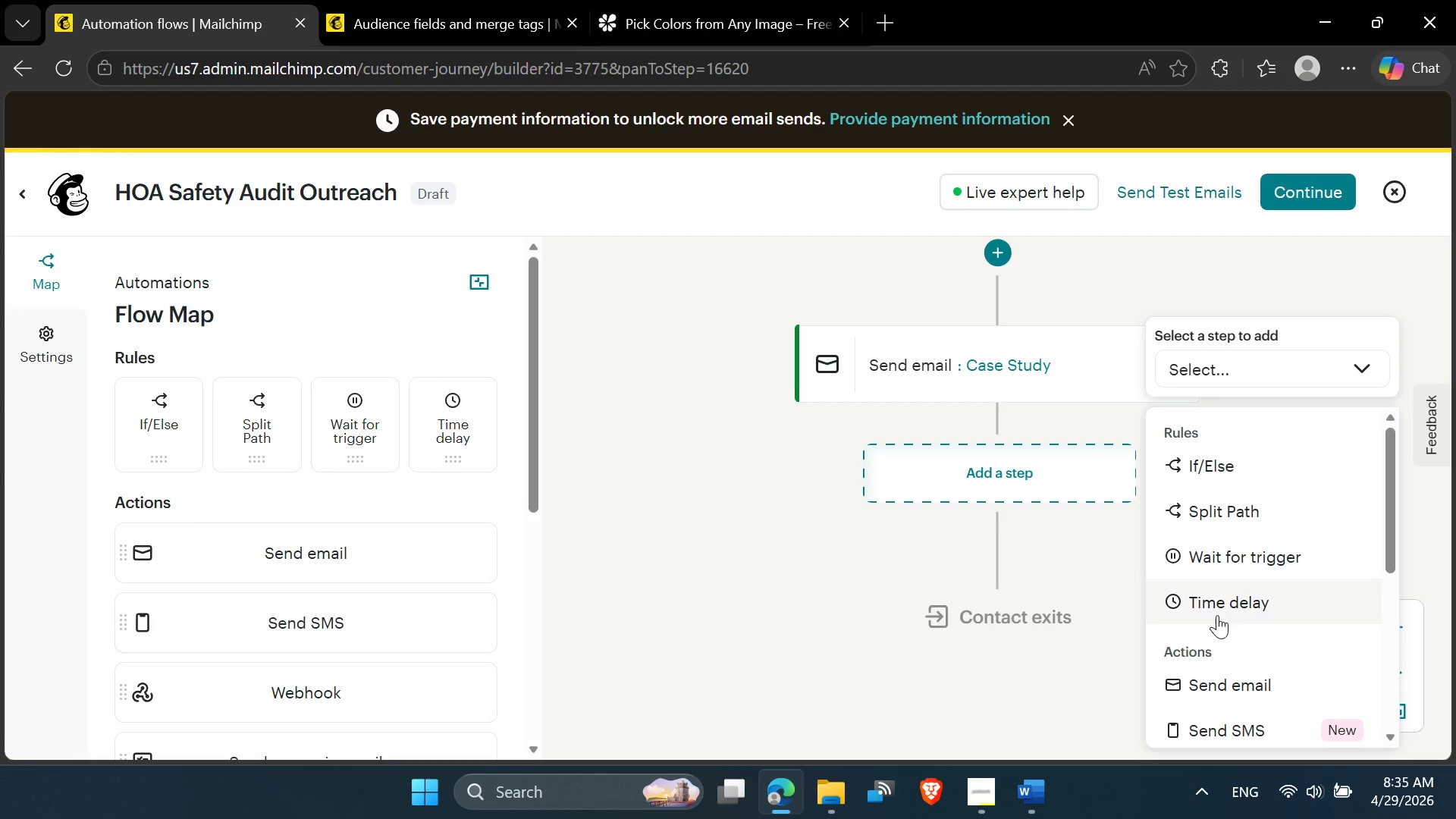 
left_click([1219, 595])
 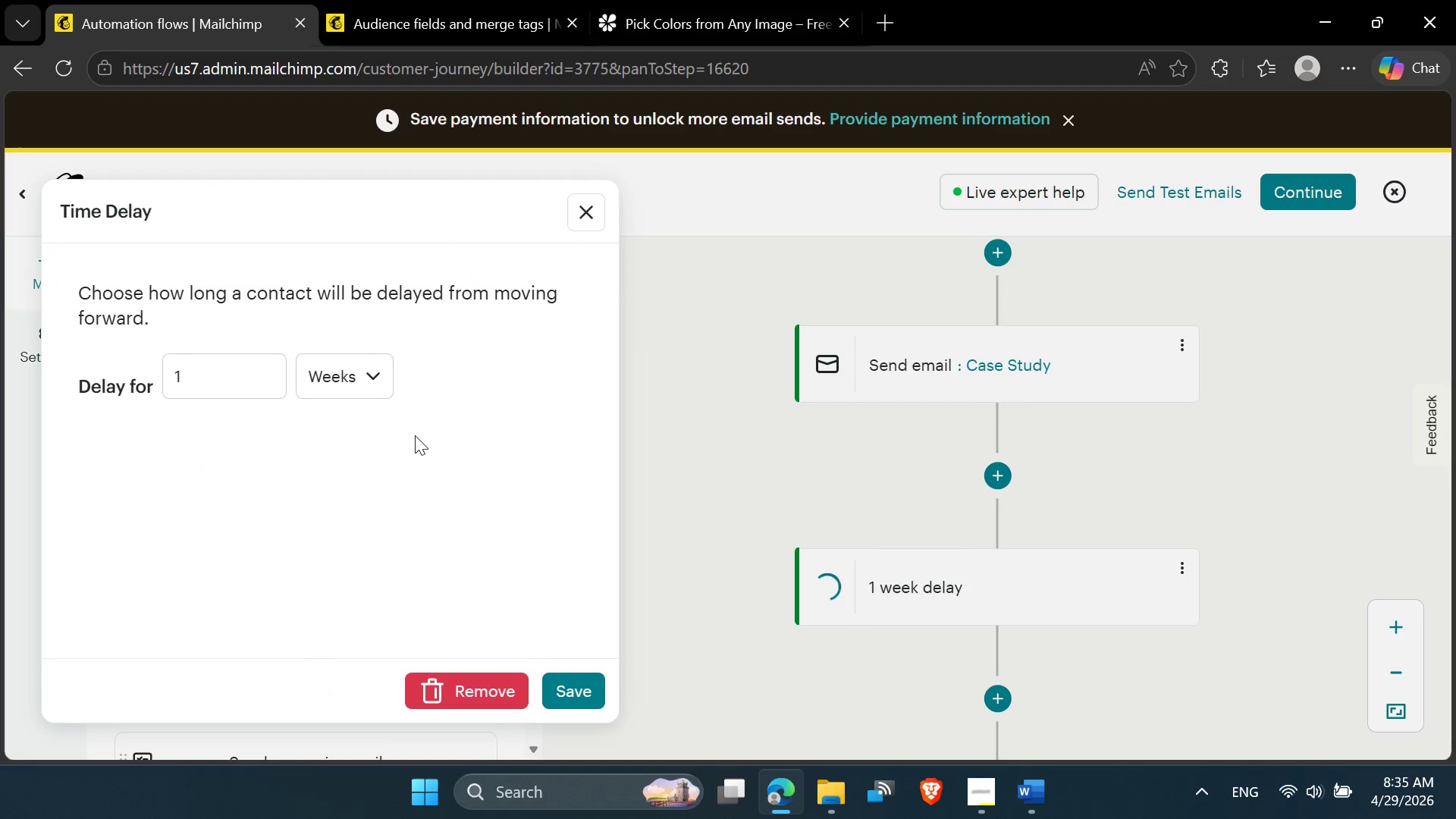 
left_click_drag(start_coordinate=[230, 380], to_coordinate=[174, 369])
 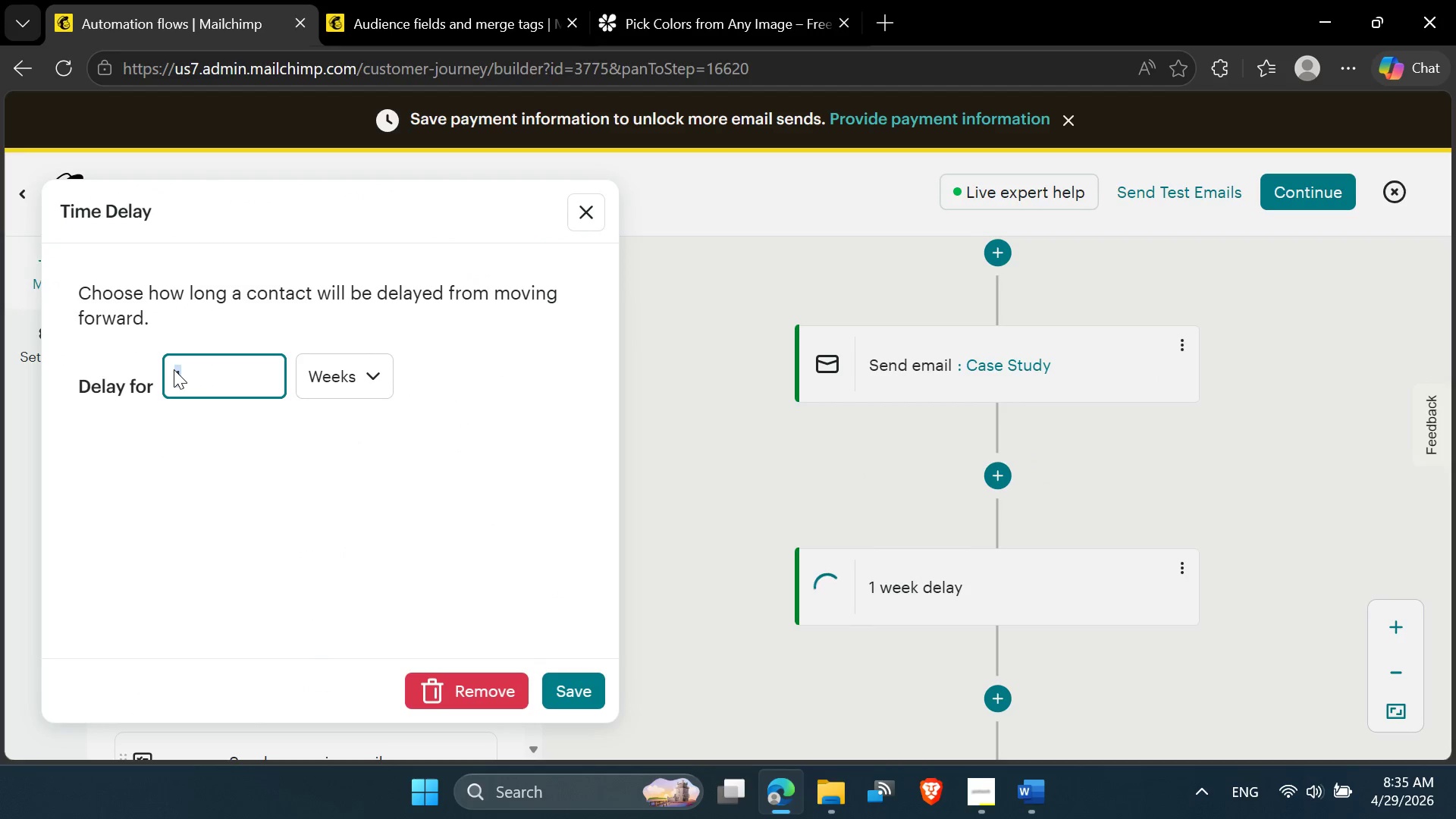 
scroll: coordinate [187, 369], scroll_direction: up, amount: 3.0
 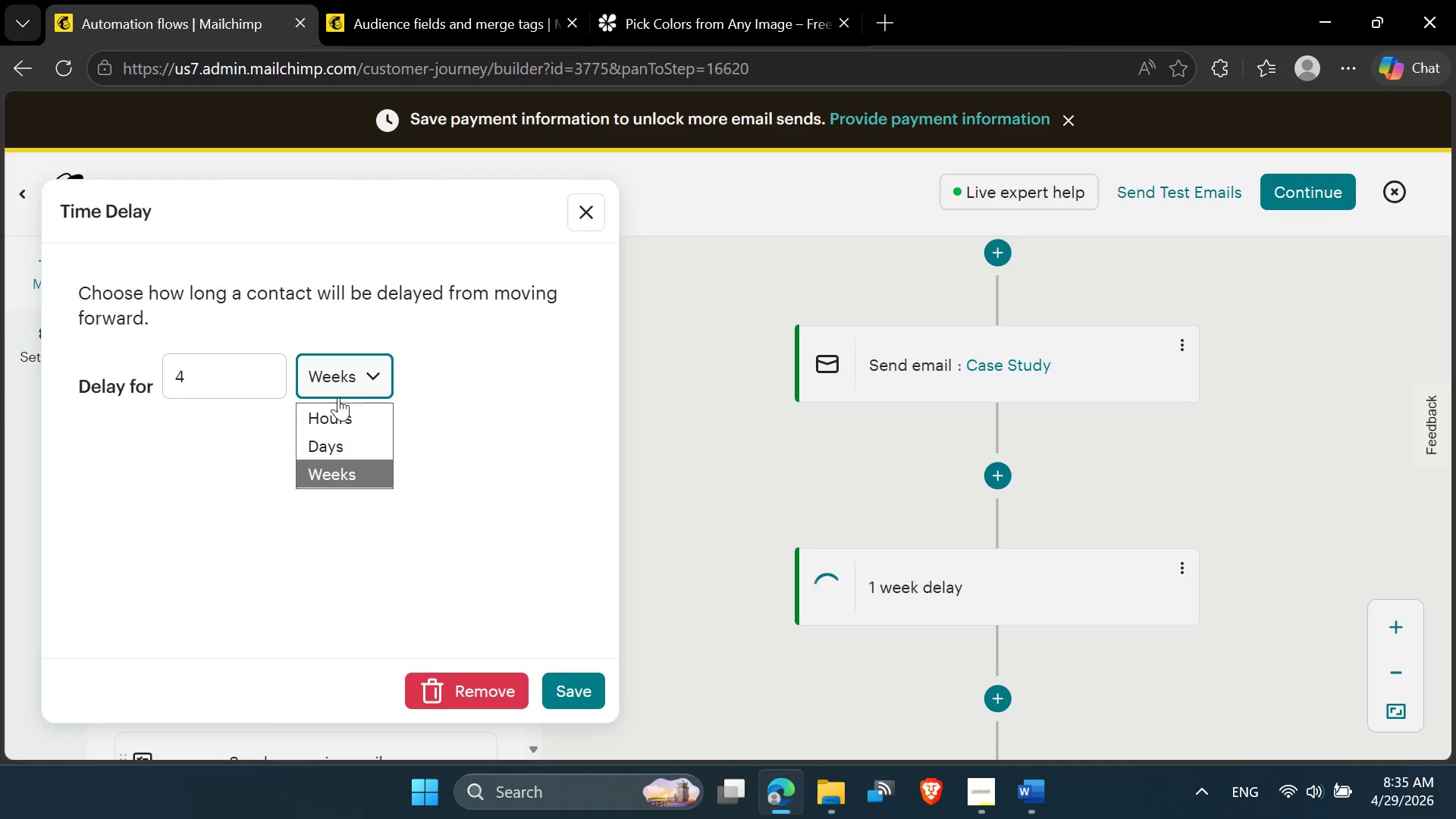 
left_click([348, 438])
 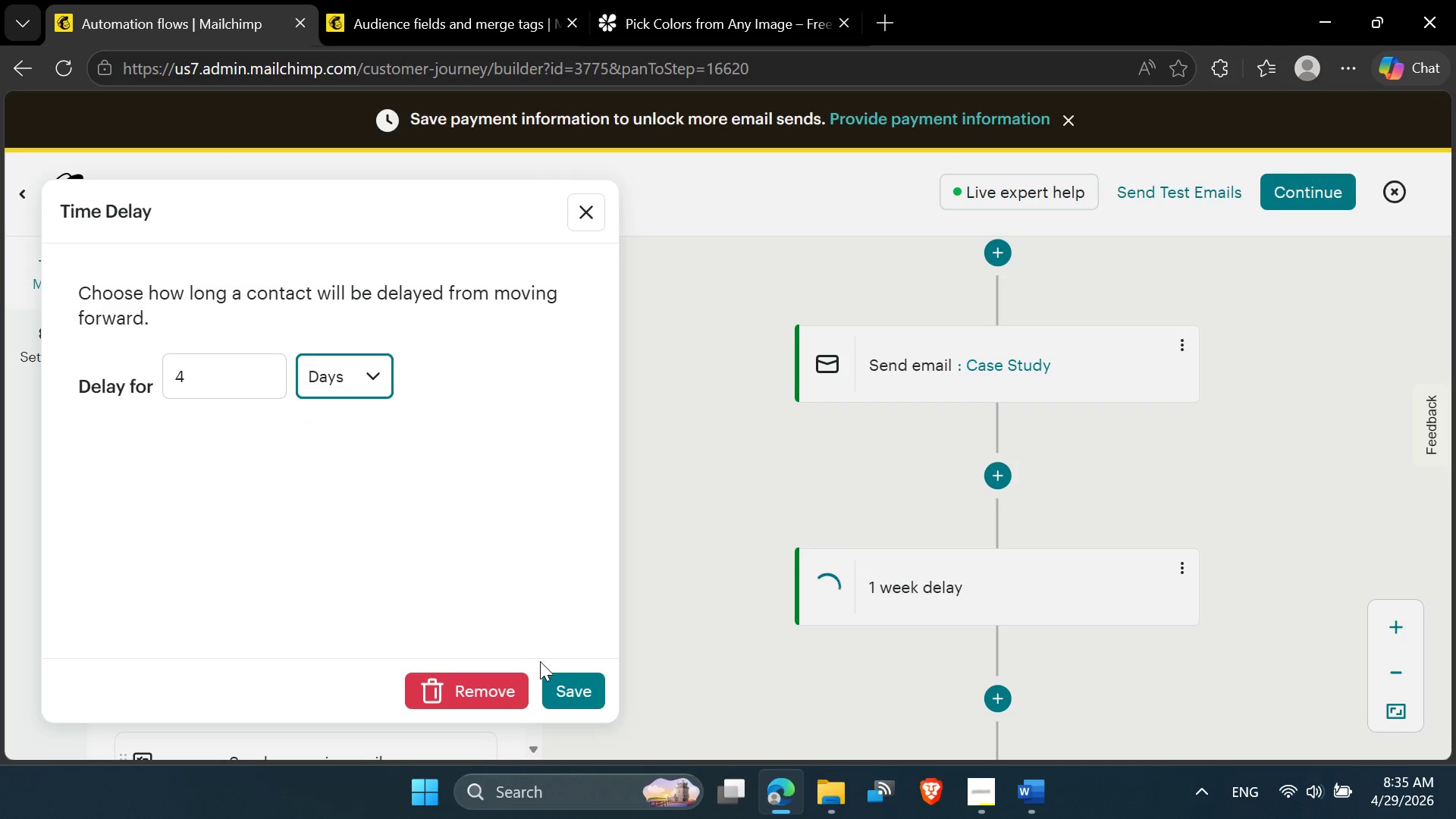 
left_click([573, 689])
 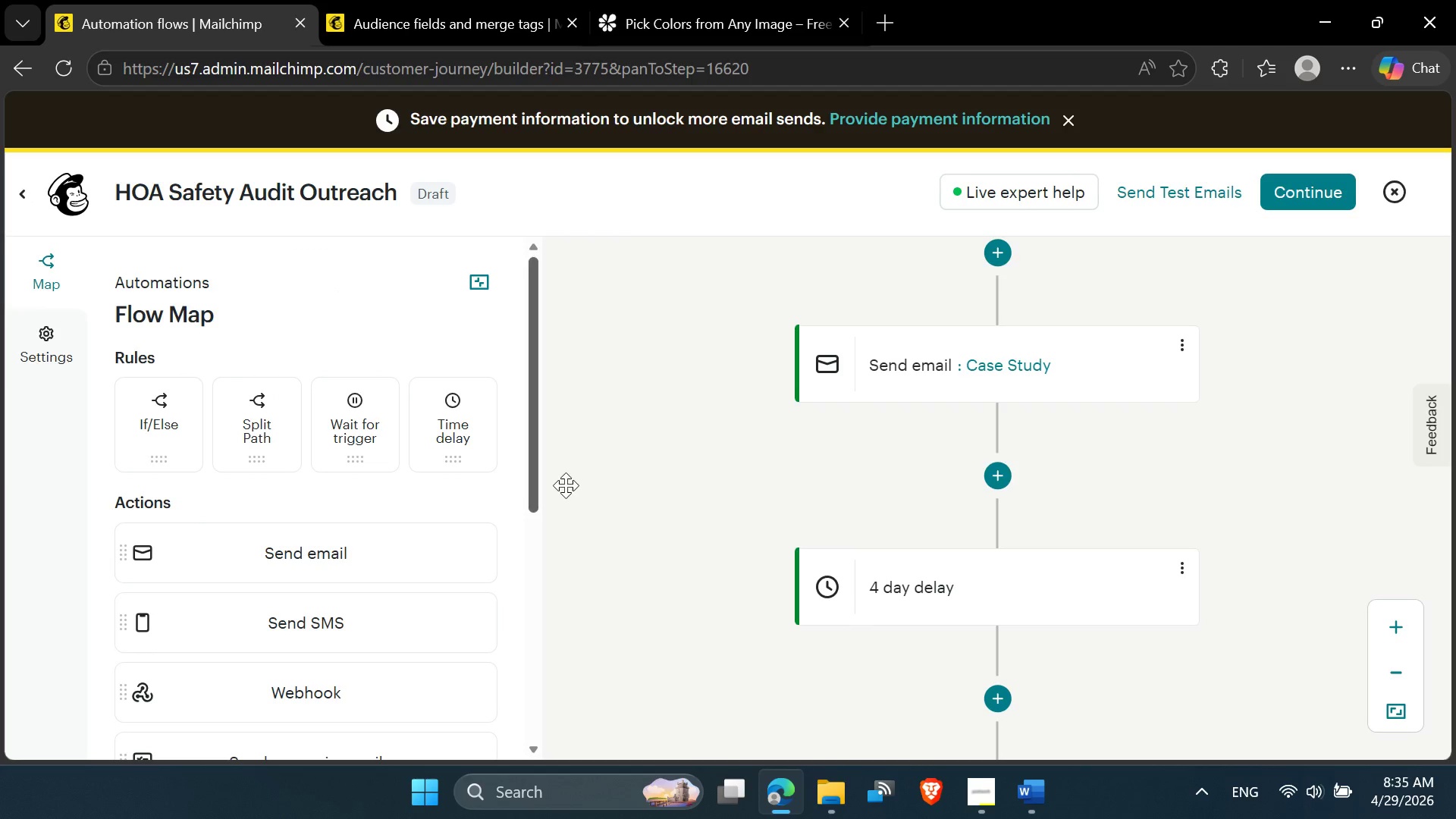 
scroll: coordinate [1045, 599], scroll_direction: down, amount: 1.0
 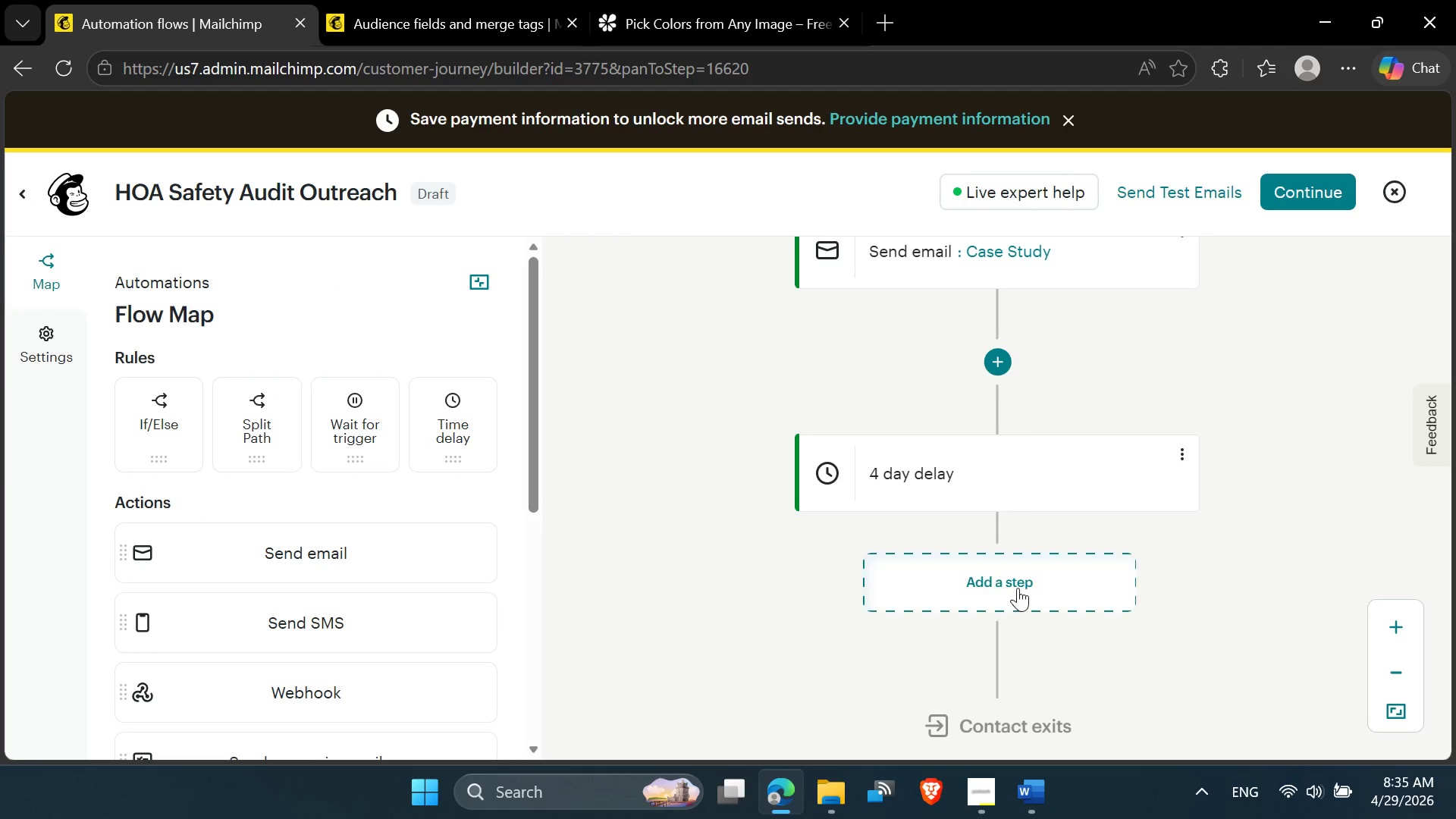 
left_click([1010, 588])
 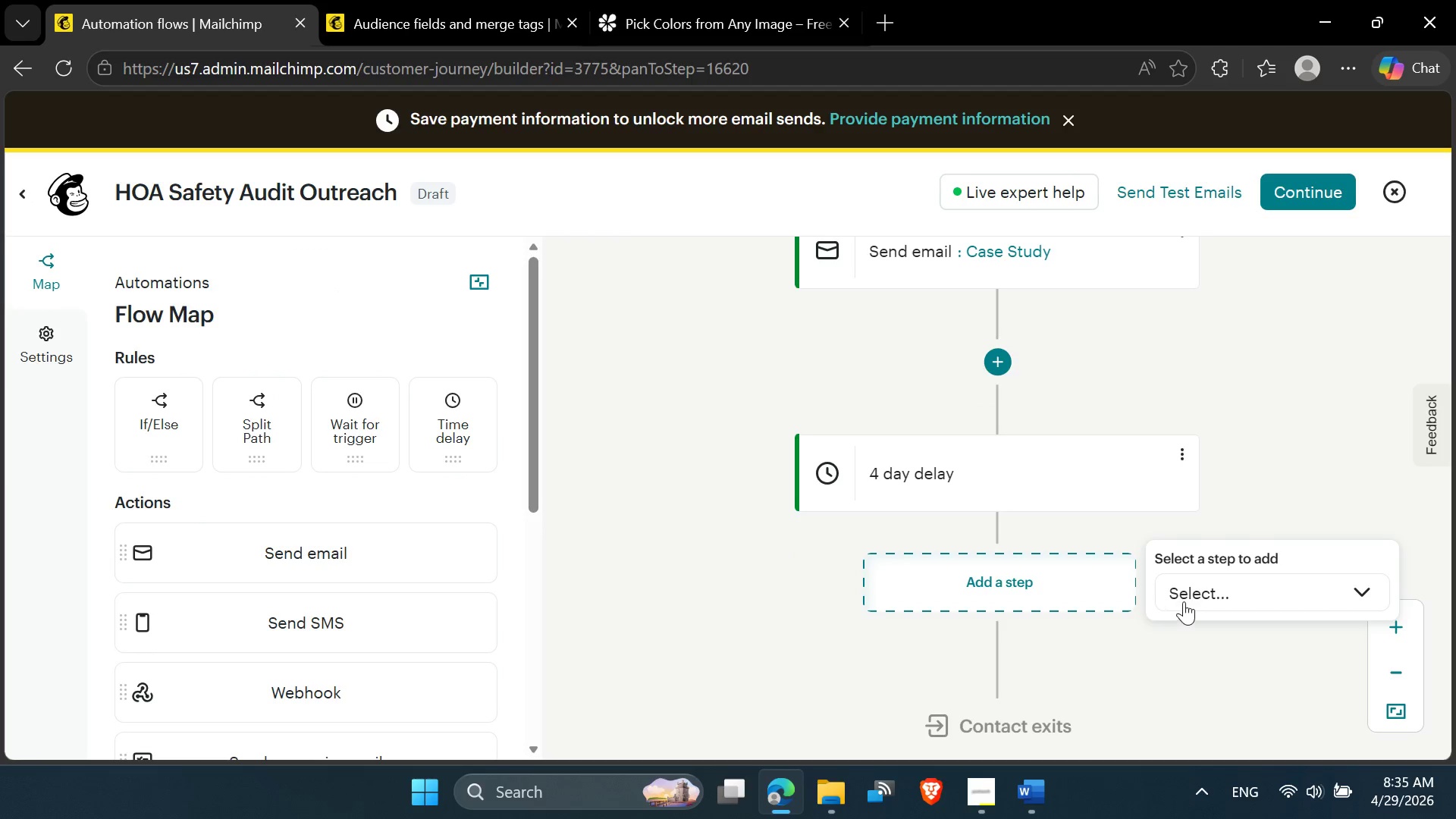 
left_click([1198, 603])
 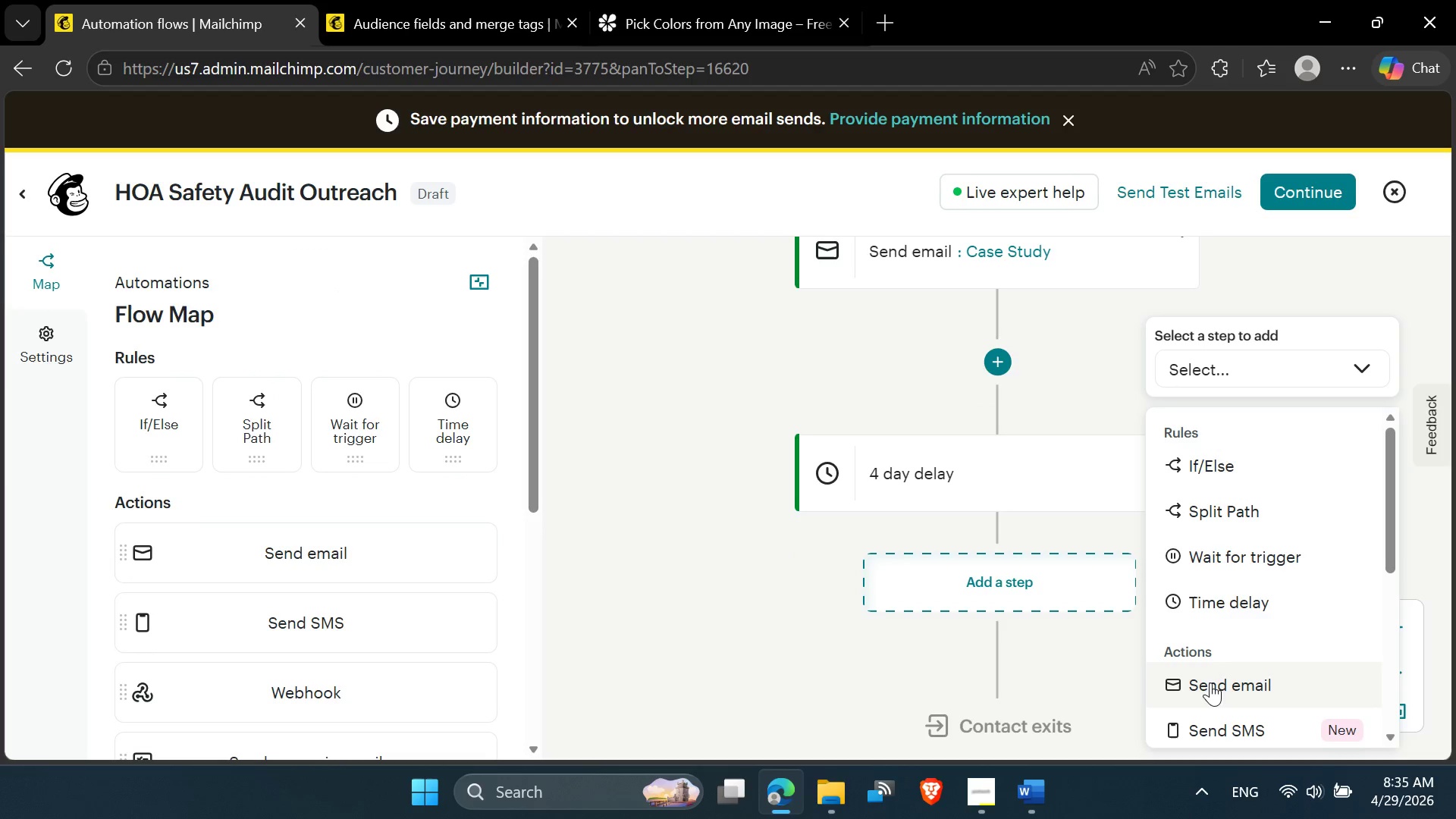 
left_click([1210, 692])
 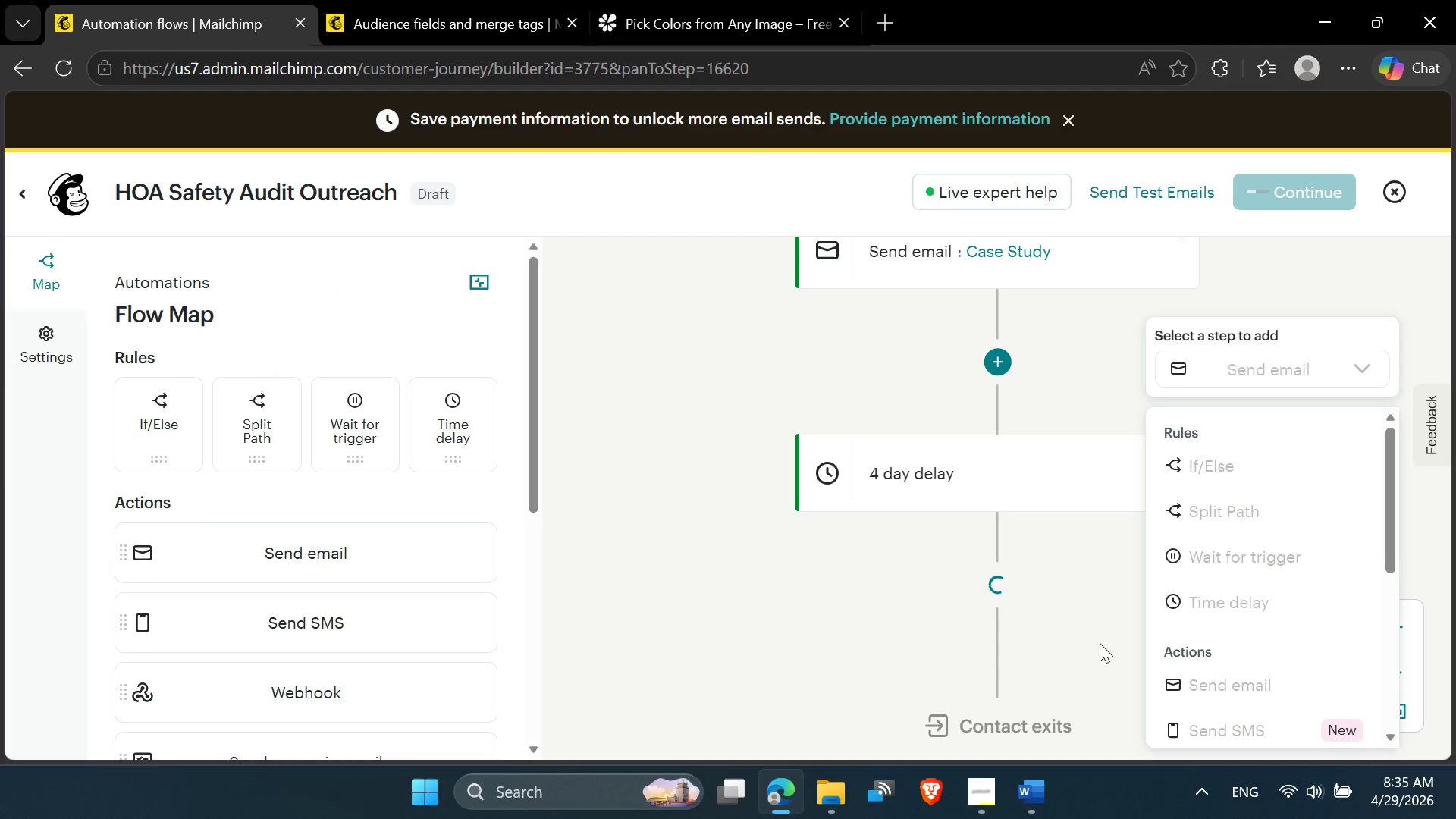 
mouse_move([791, 556])
 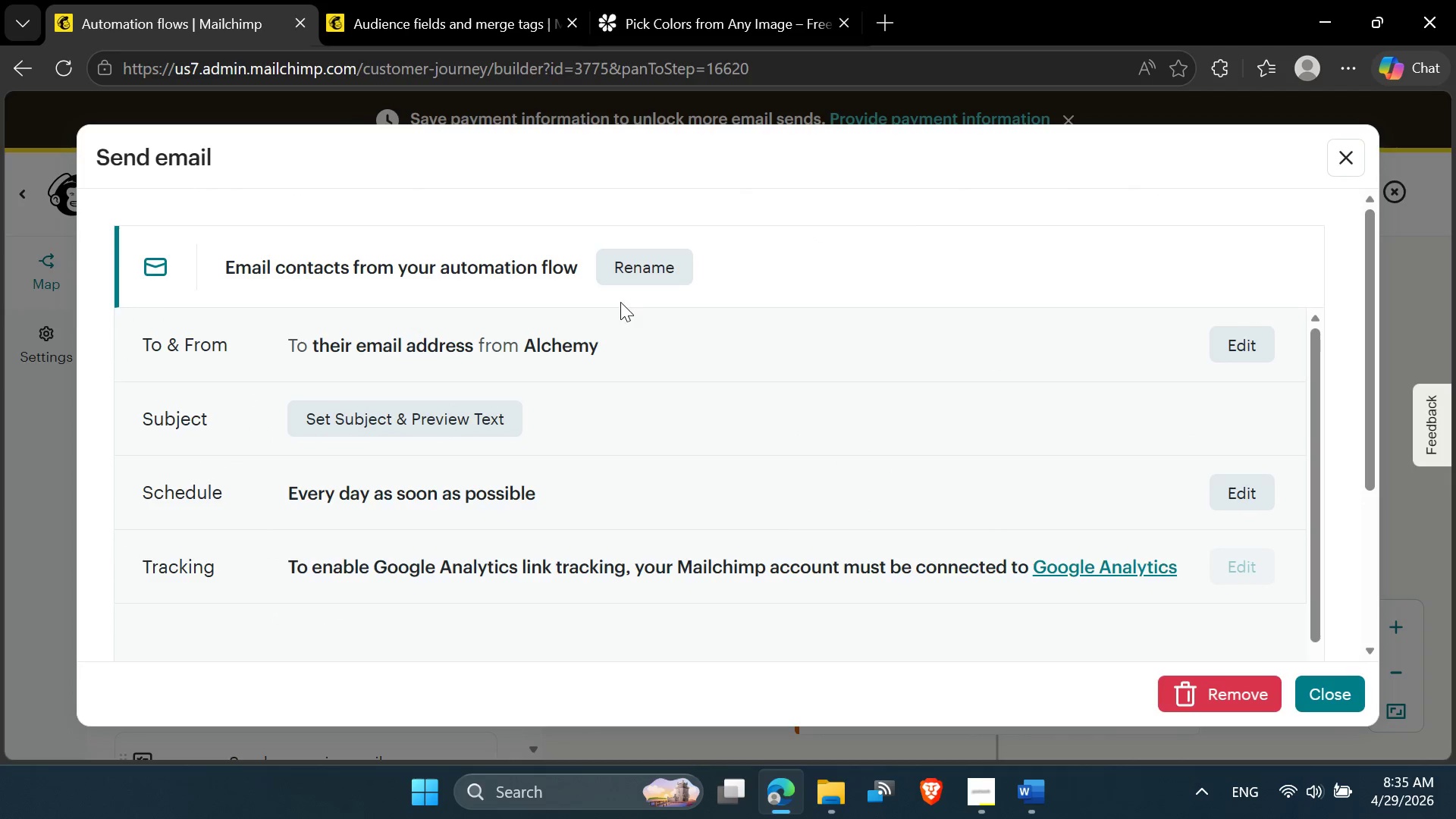 
left_click([629, 275])
 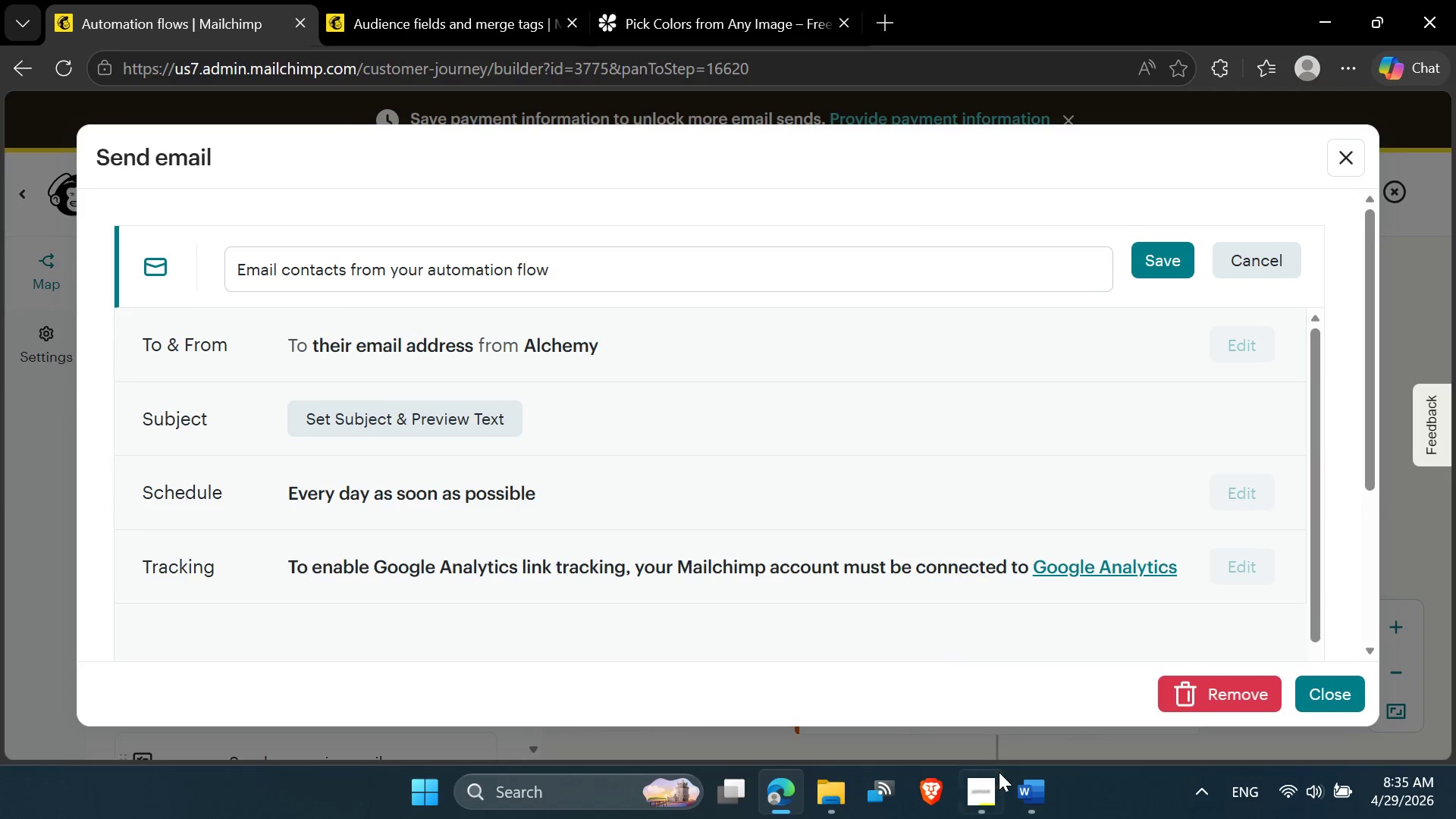 
left_click([1019, 800])
 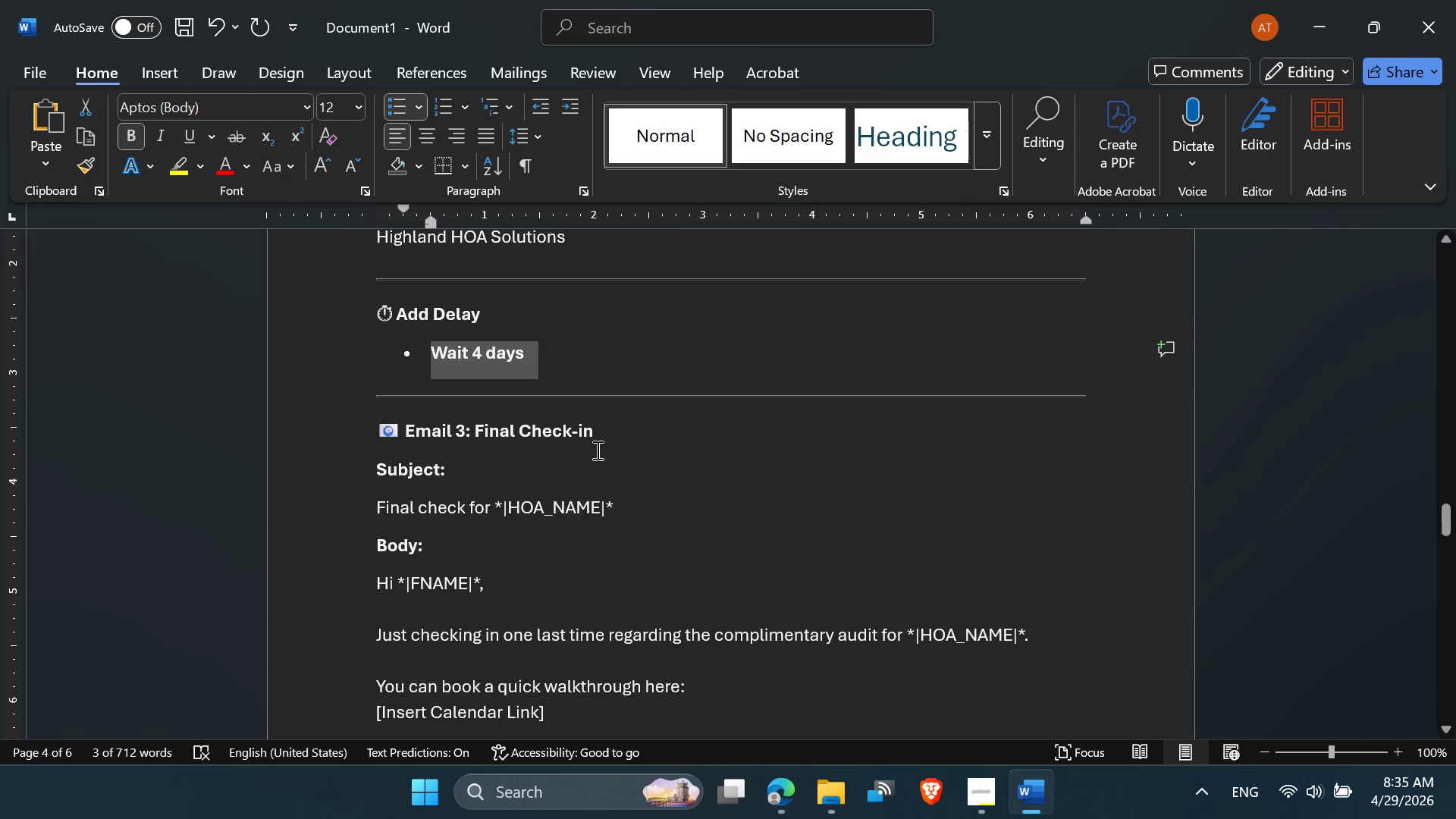 
left_click_drag(start_coordinate=[597, 432], to_coordinate=[485, 431])
 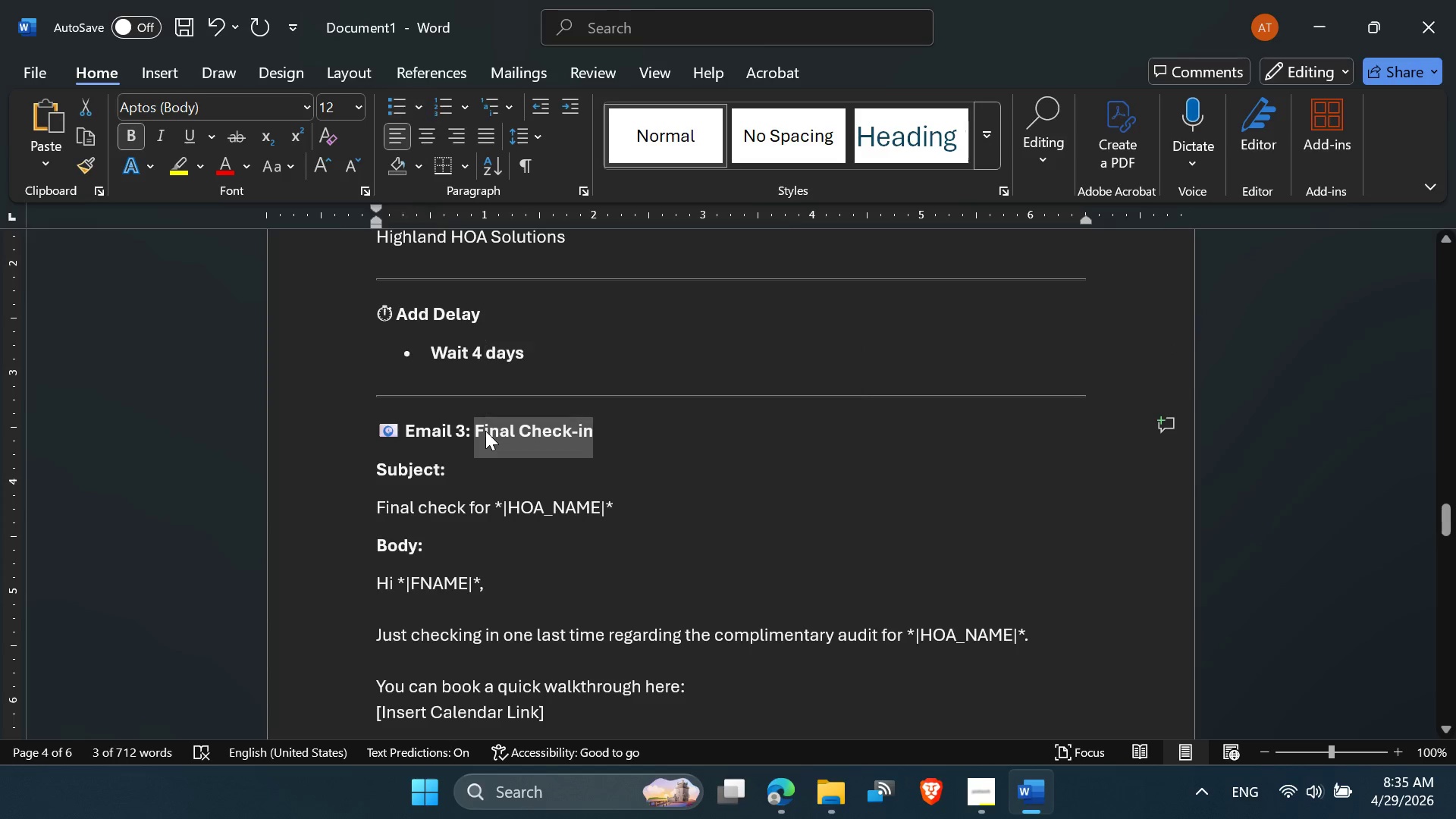 
key(Control+C)
 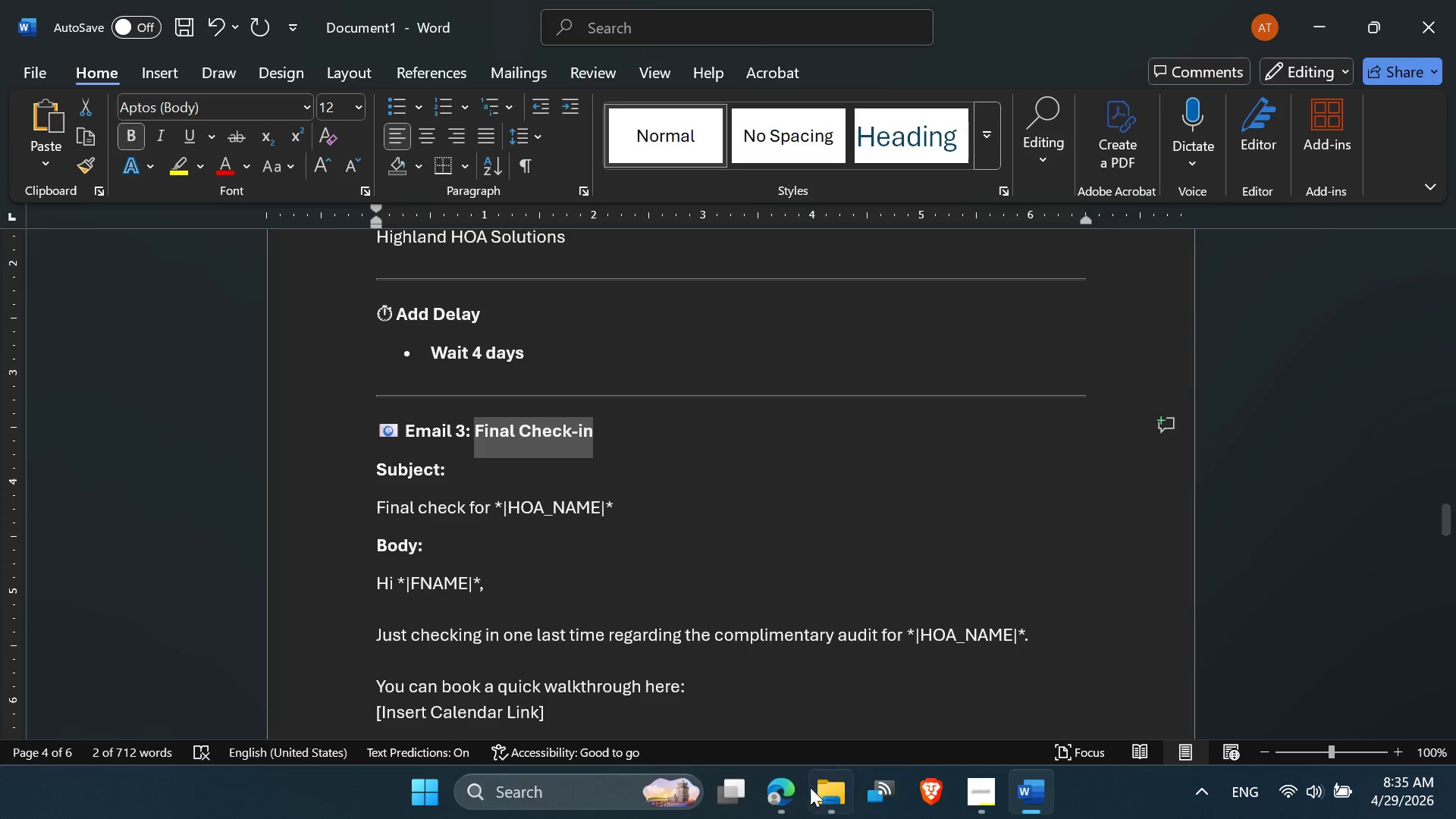 
left_click([786, 797])
 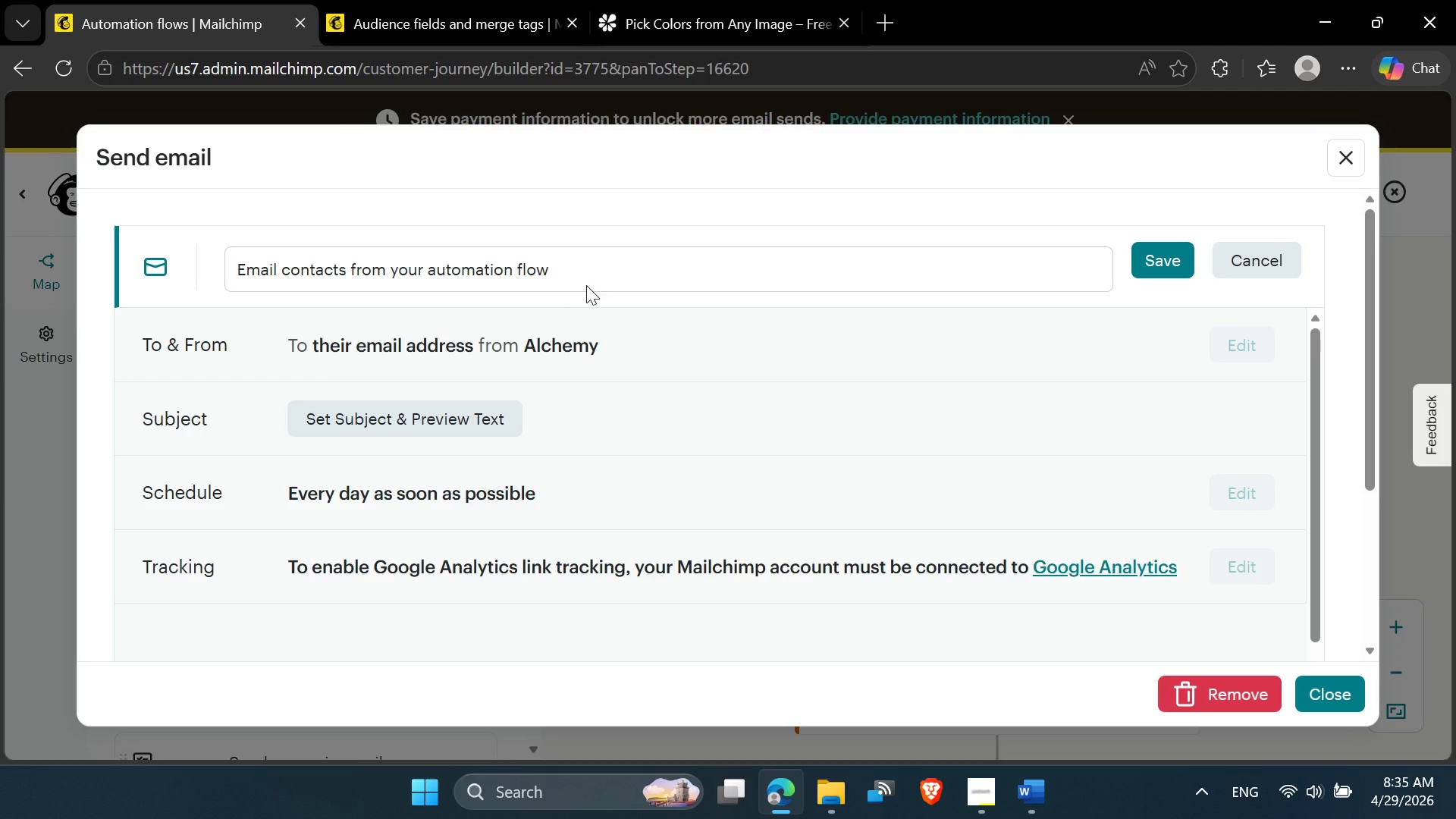 
left_click_drag(start_coordinate=[583, 270], to_coordinate=[176, 231])
 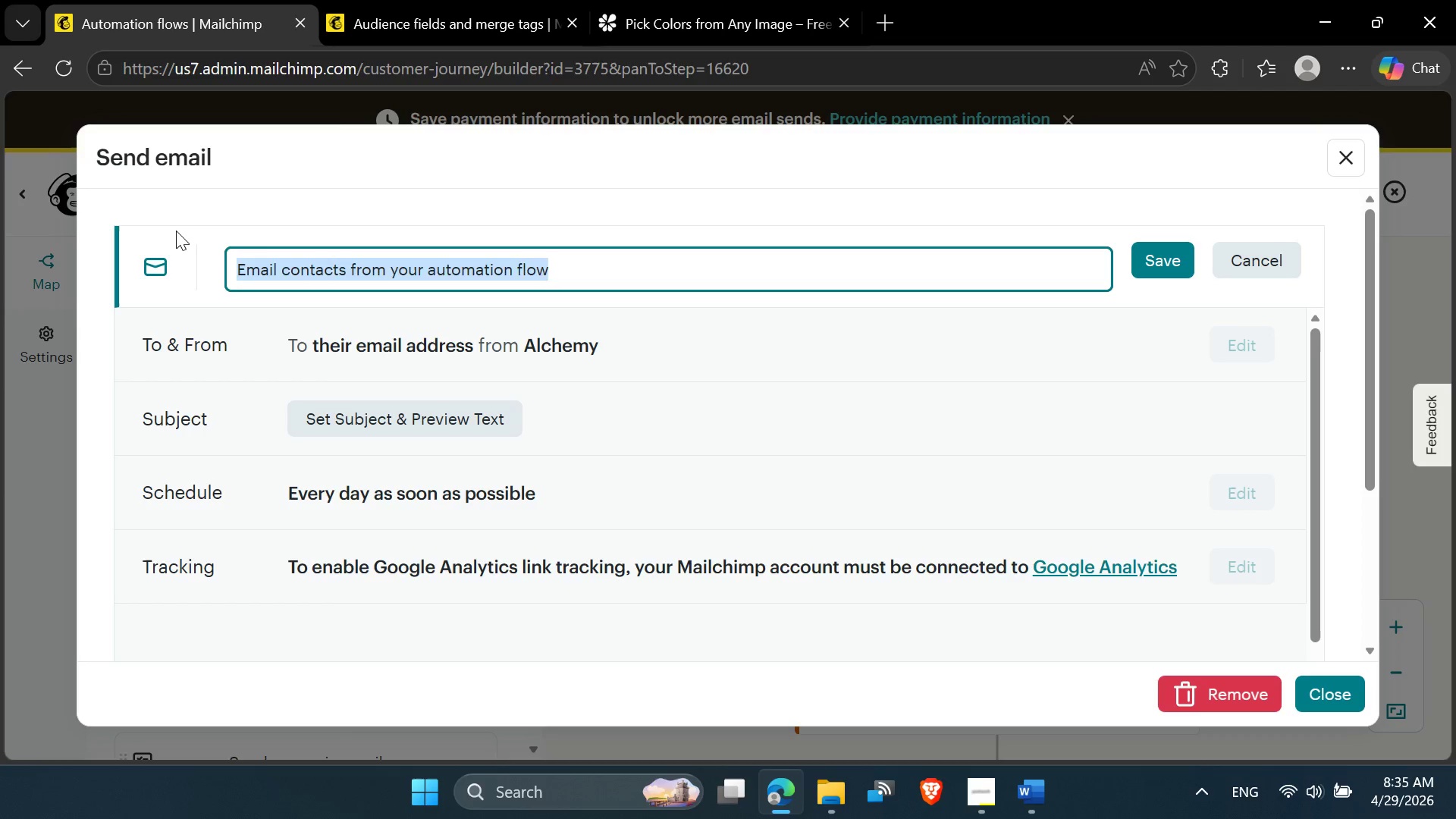 
key(Control+V)
 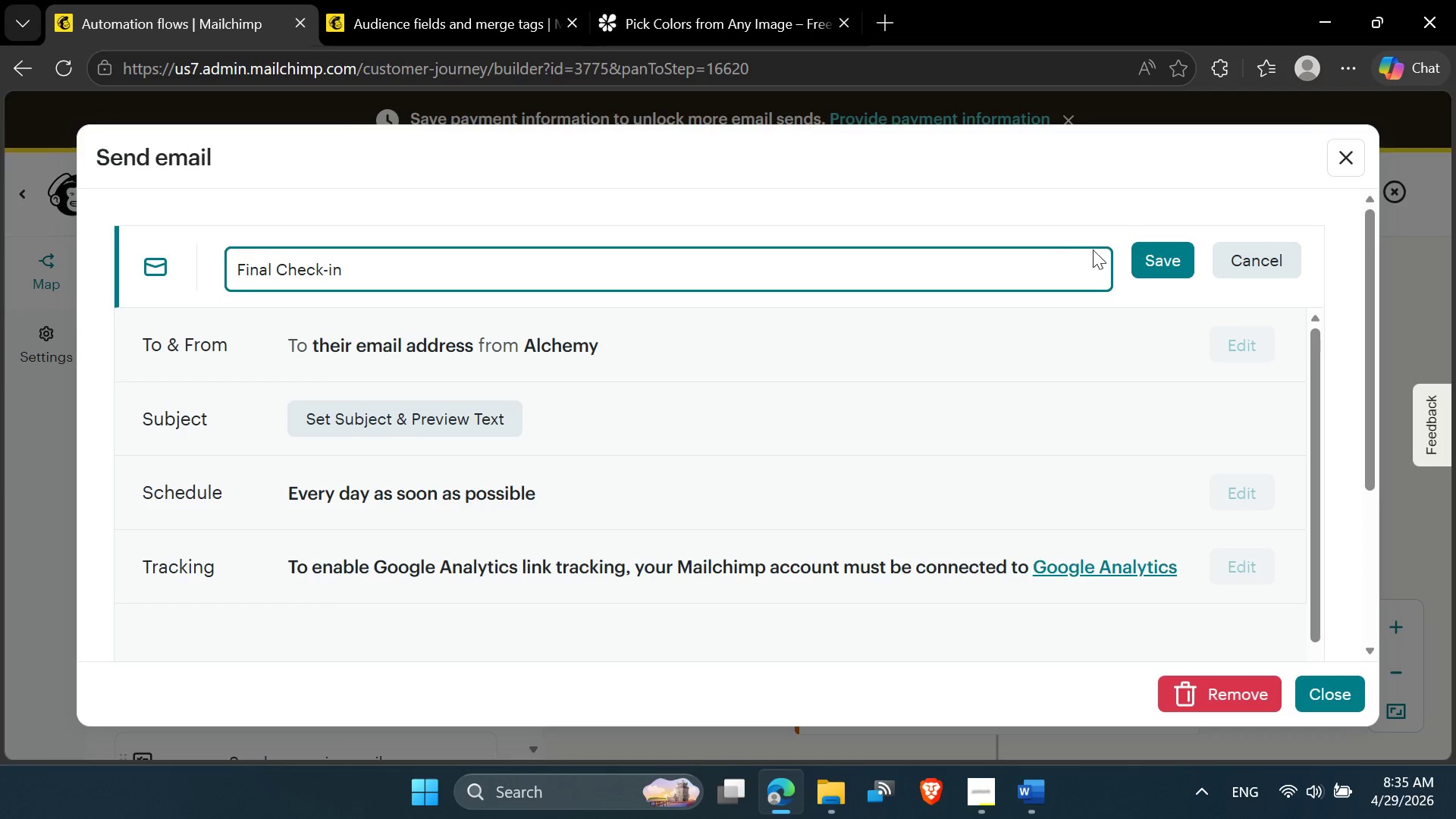 
left_click([1159, 249])
 